 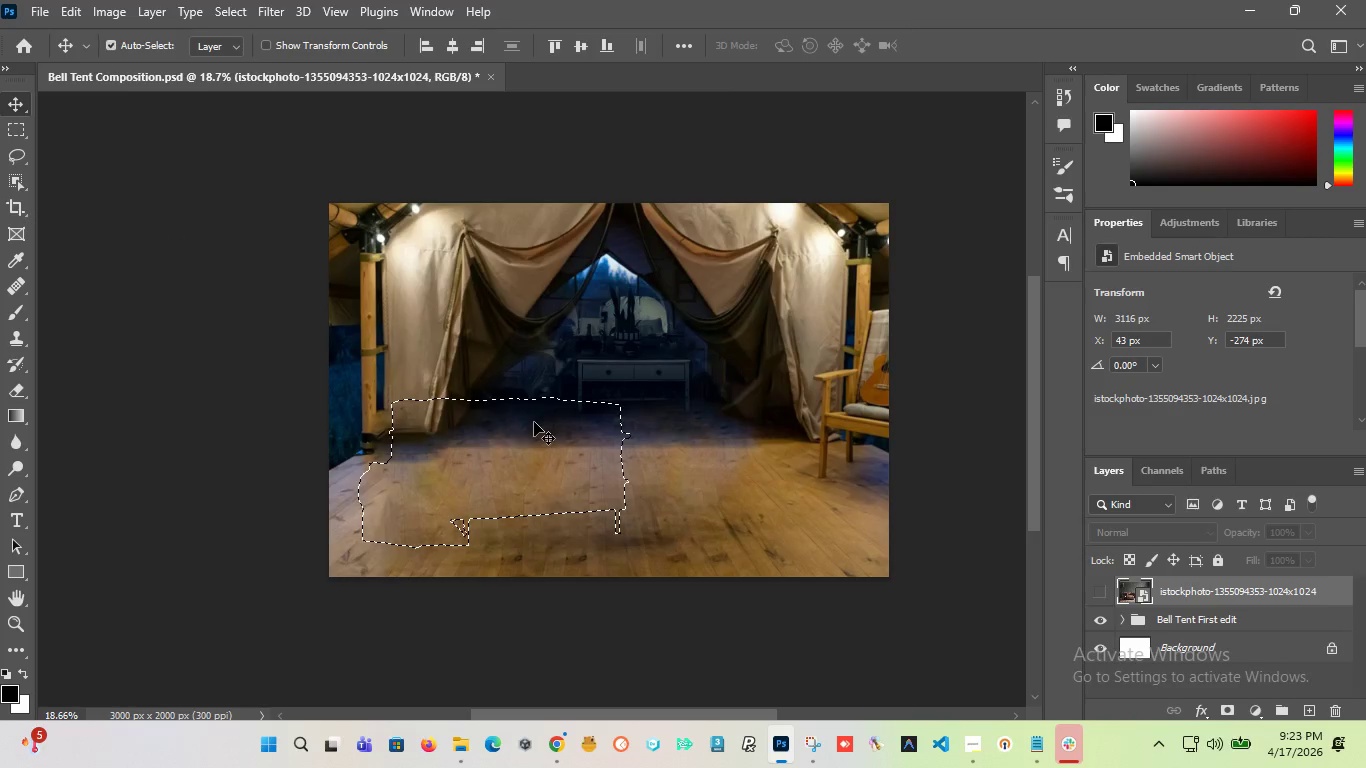 
key(Control+Shift+Z)
 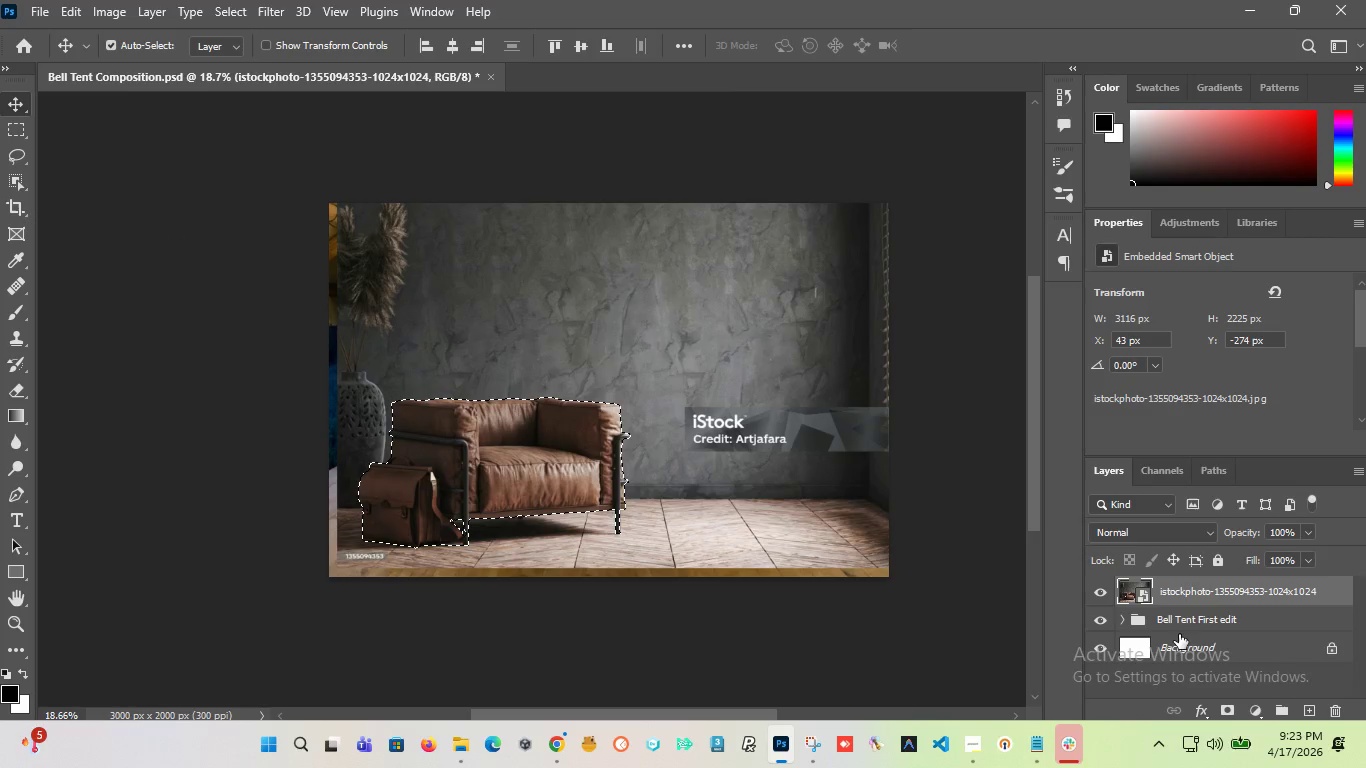 
hold_key(key=ControlLeft, duration=0.98)
 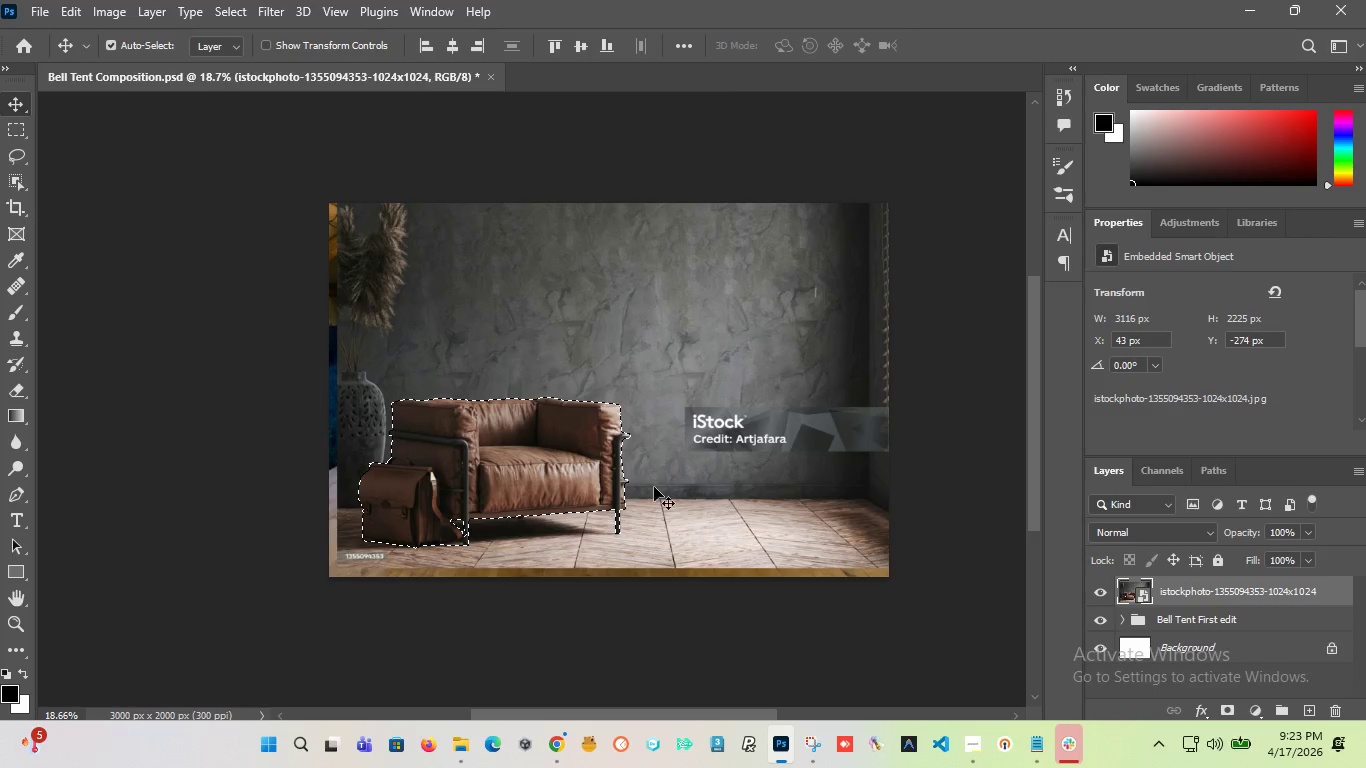 
hold_key(key=AltLeft, duration=3.5)
scroll: coordinate [540, 456], scroll_direction: down, amount: 1.0
 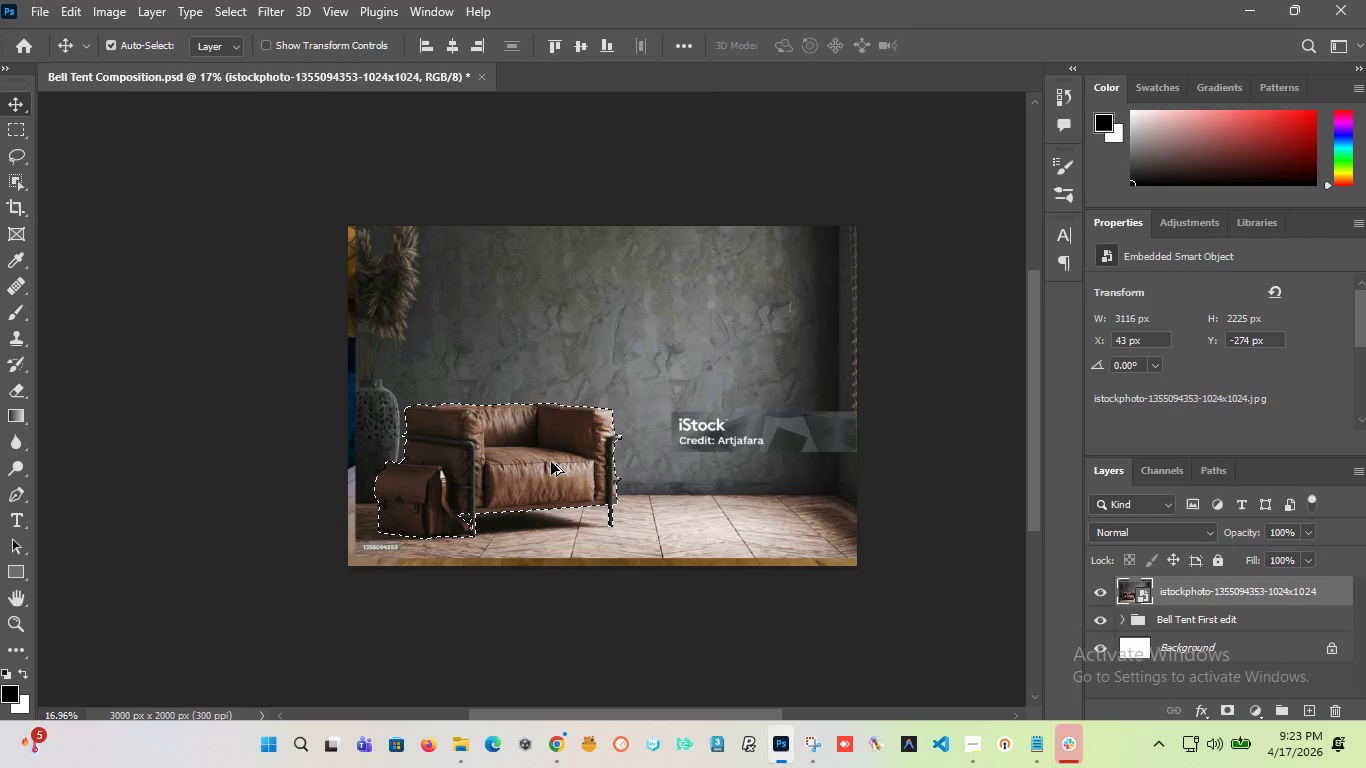 
scroll: coordinate [552, 463], scroll_direction: up, amount: 2.0
 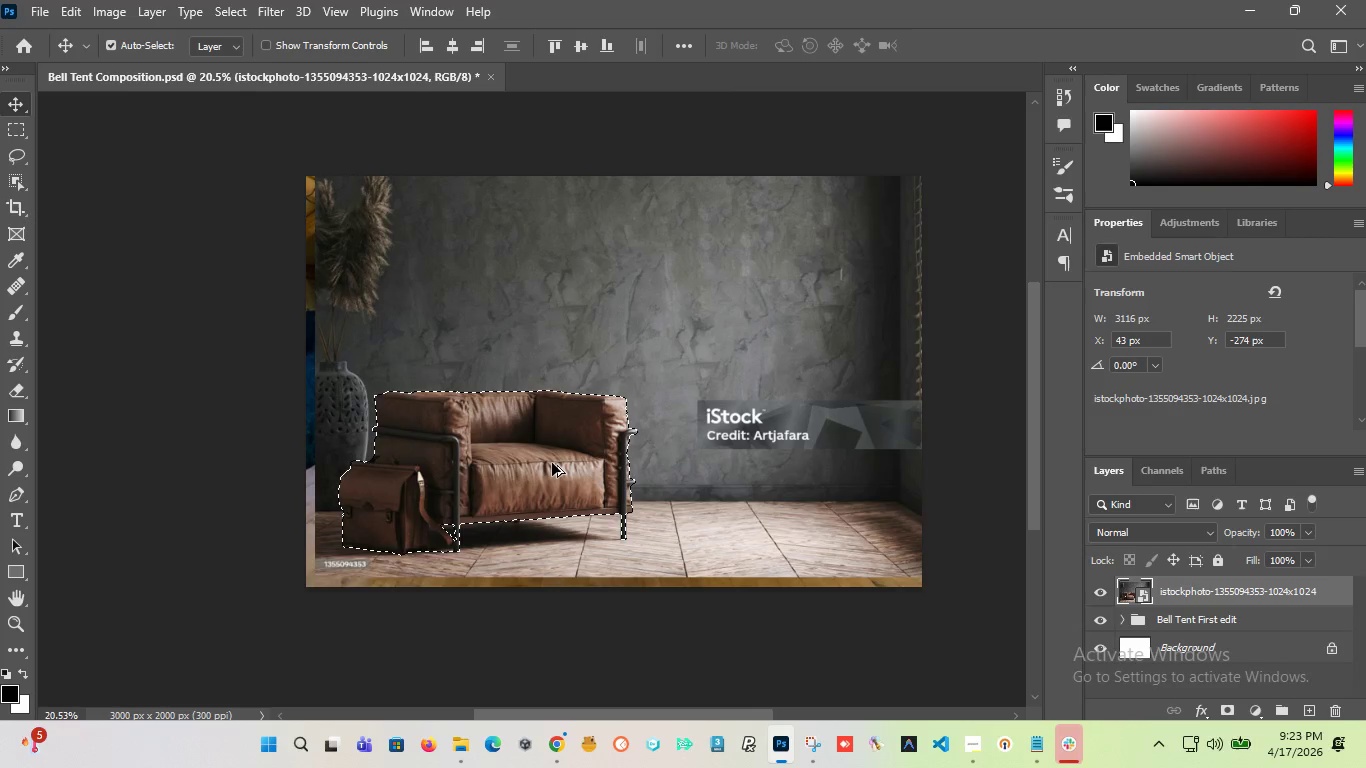 
key(Control+T)
 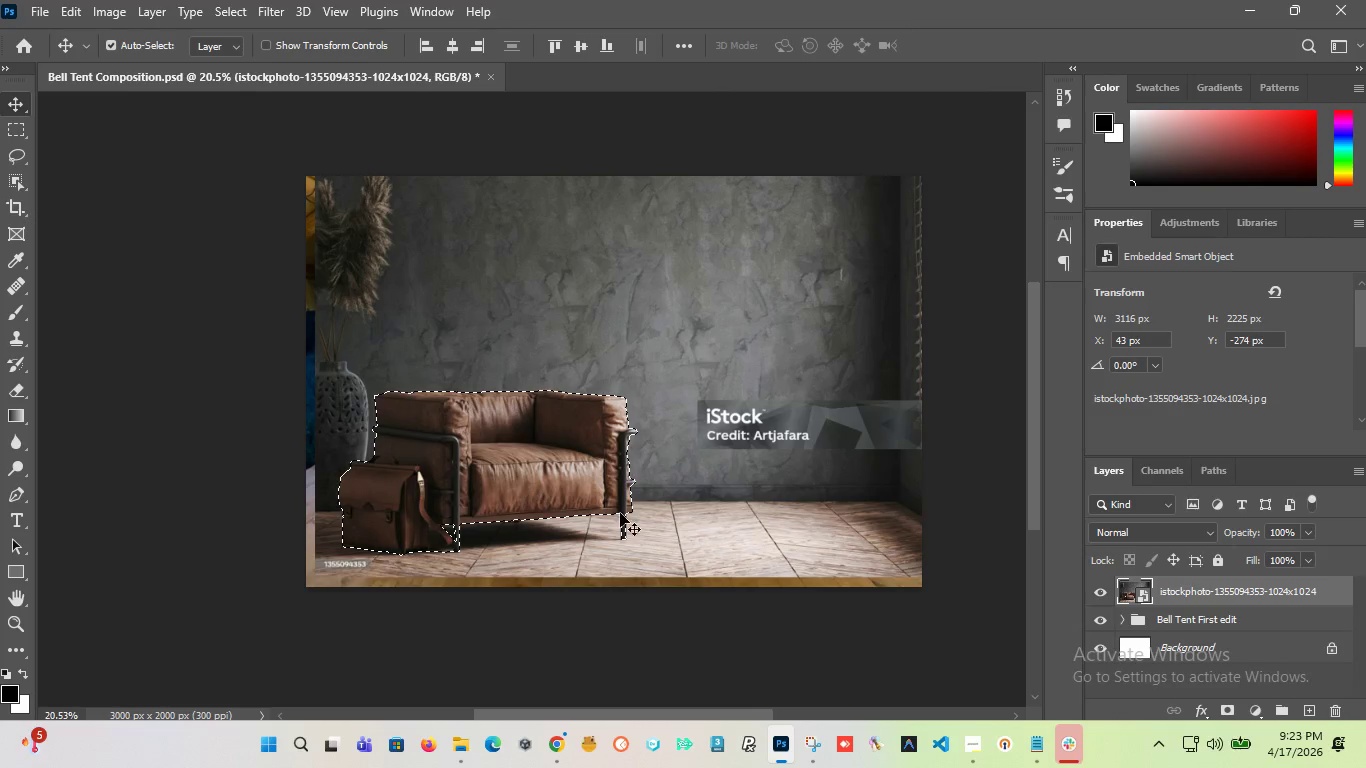 
key(Control+J)
 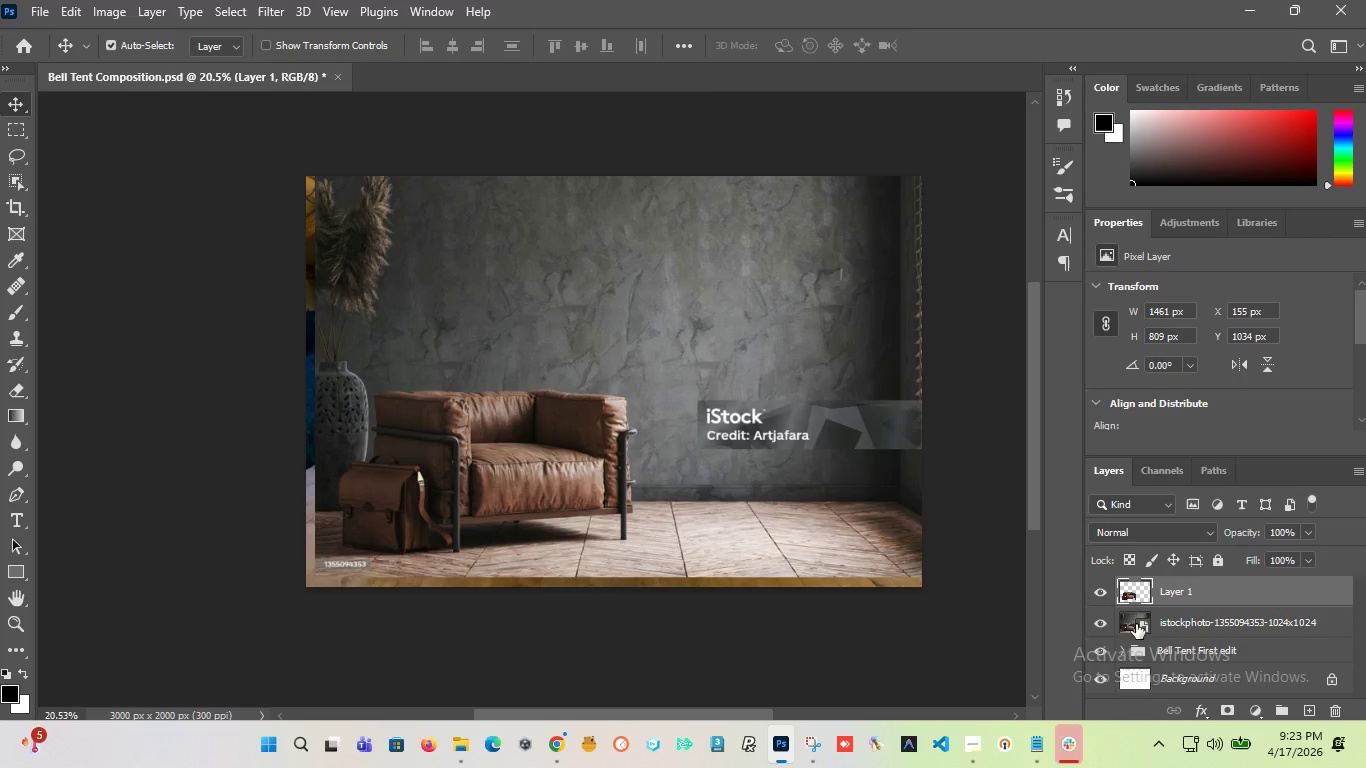 
left_click([1101, 620])
 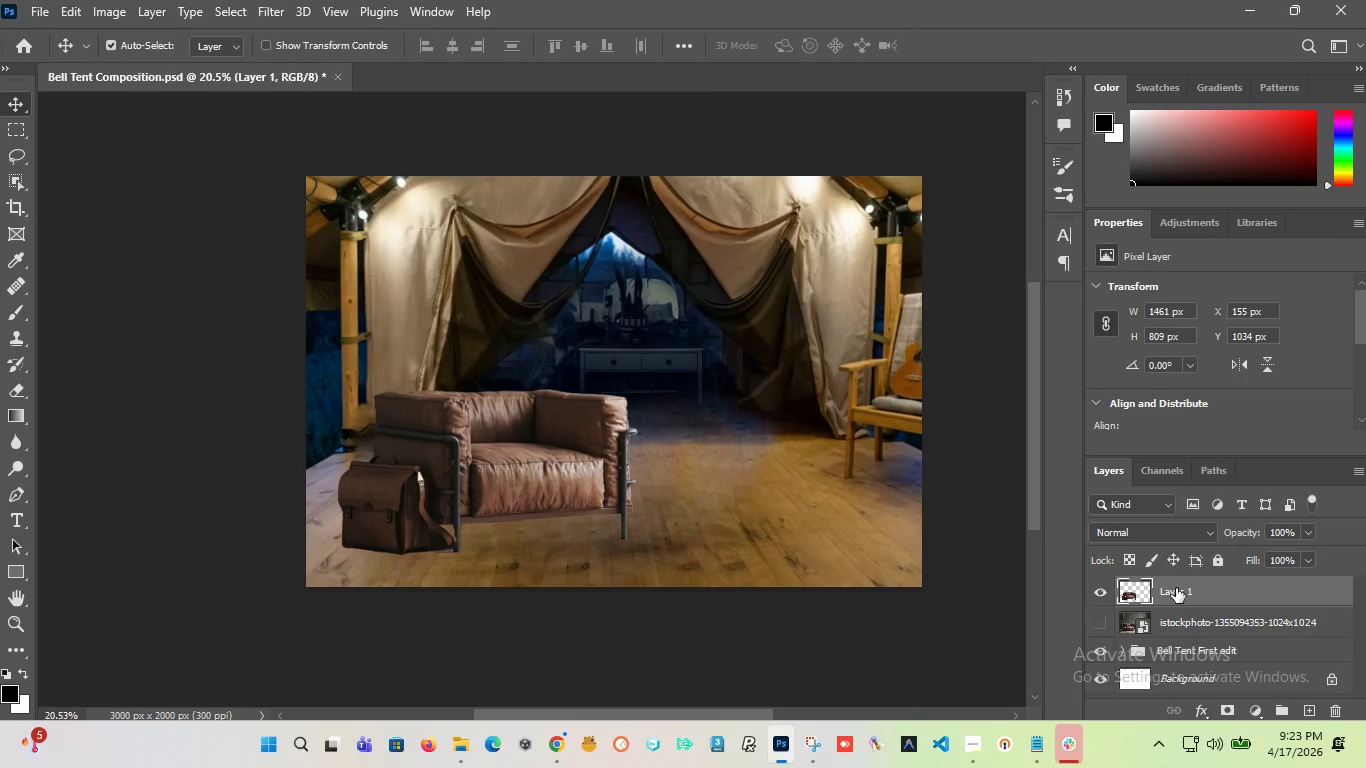 
key(Control+T)
 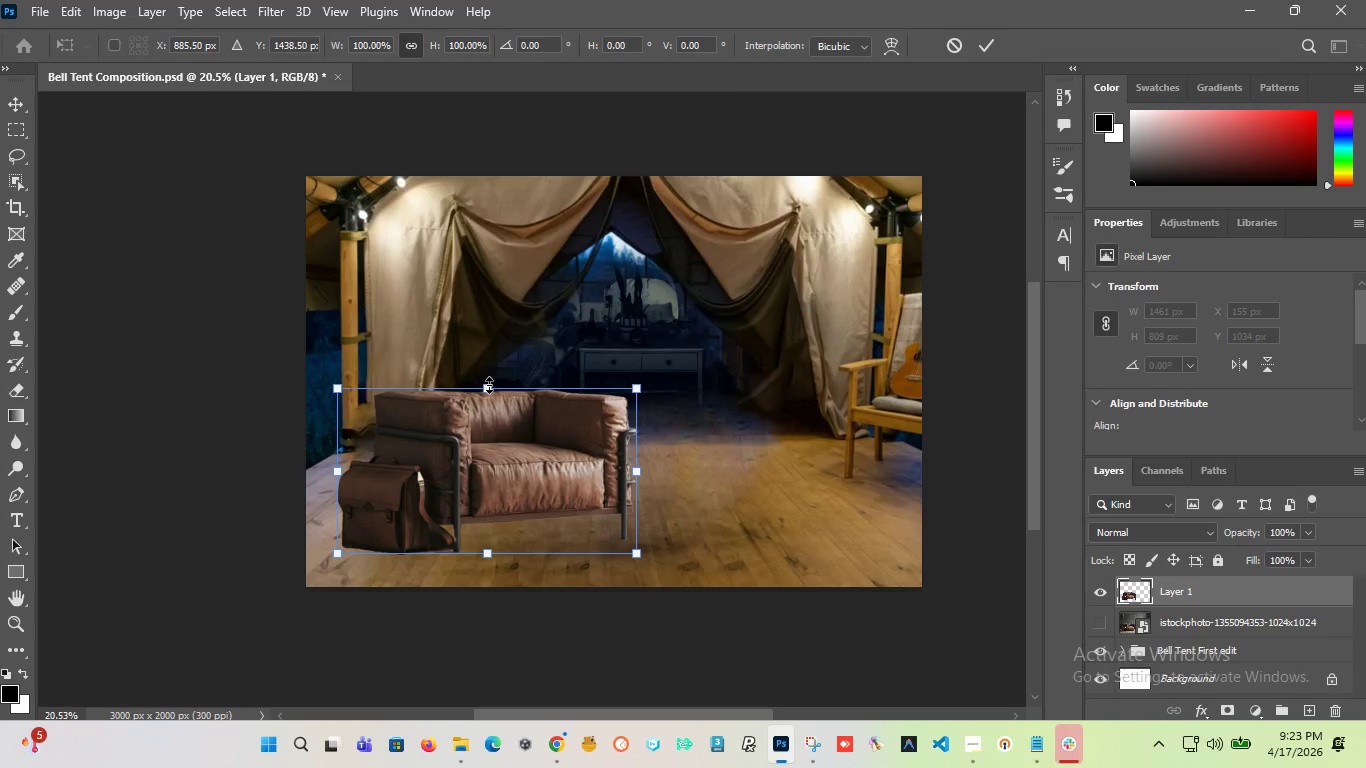 
hold_key(key=ShiftLeft, duration=2.64)
left_click_drag(start_coordinate=[489, 383], to_coordinate=[507, 359])
 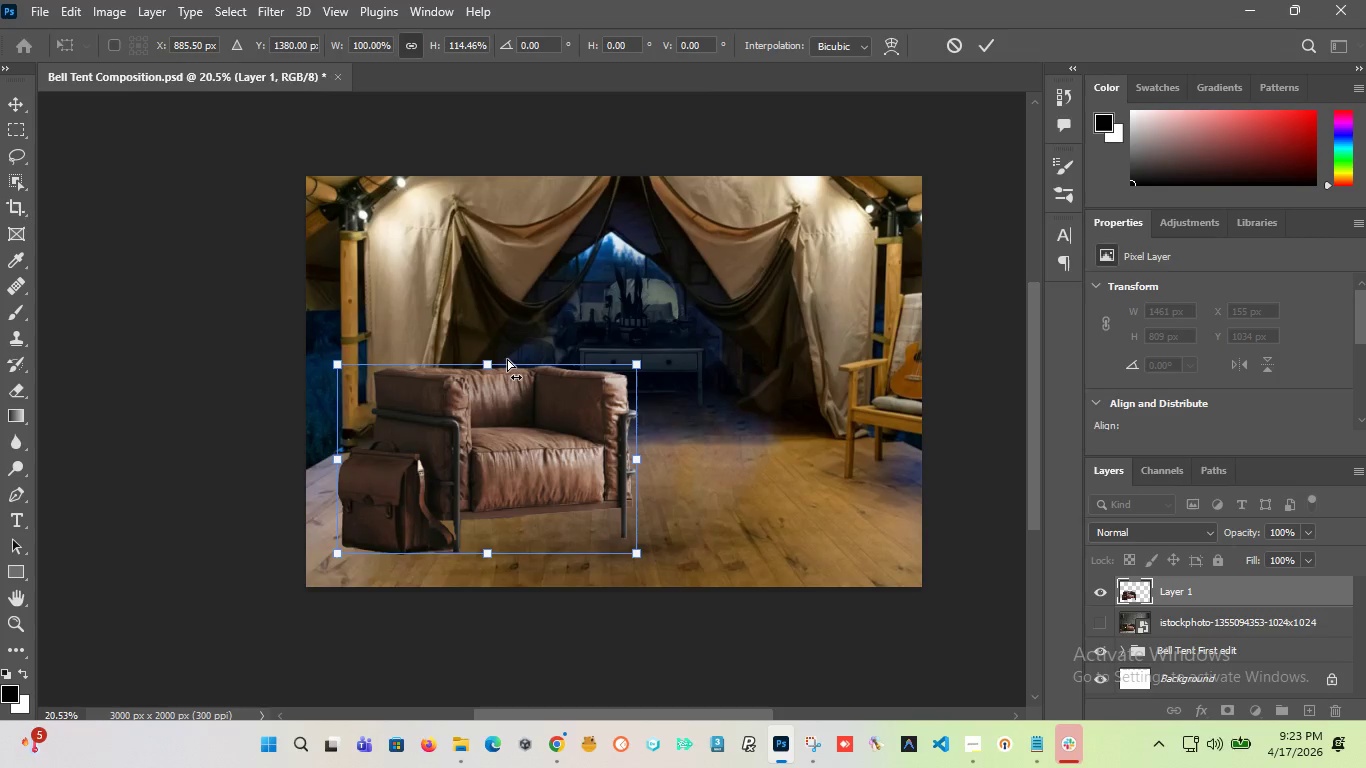 
key(Control+Z)
 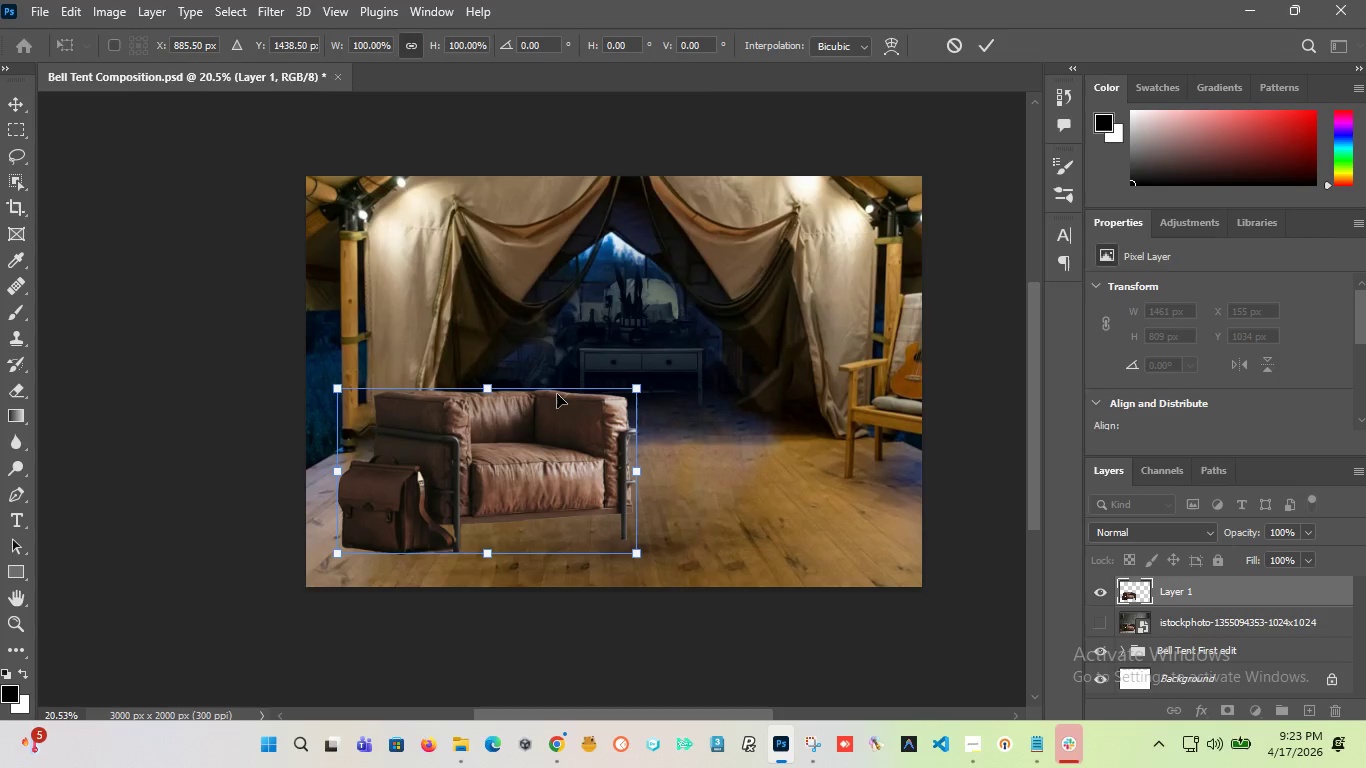 
left_click_drag(start_coordinate=[599, 401], to_coordinate=[626, 395])
 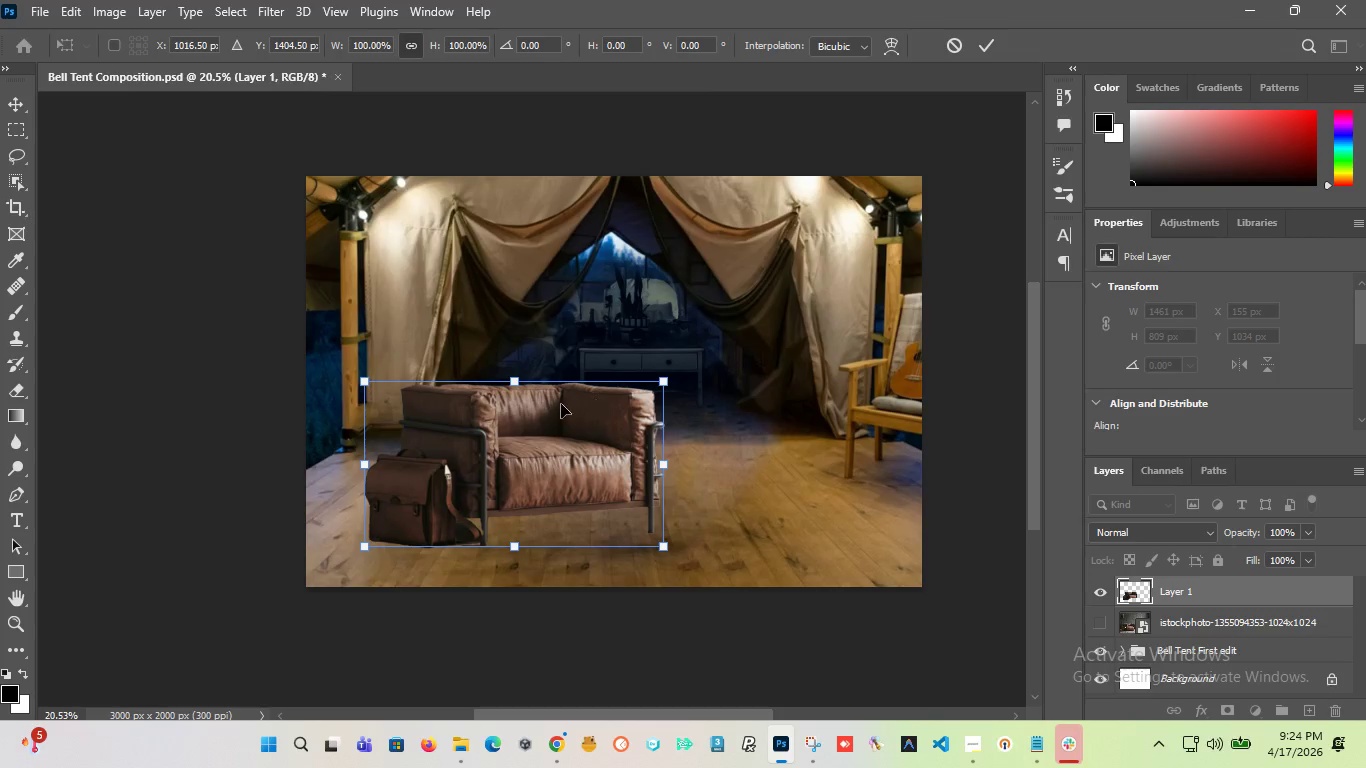 
left_click_drag(start_coordinate=[504, 449], to_coordinate=[492, 463])
 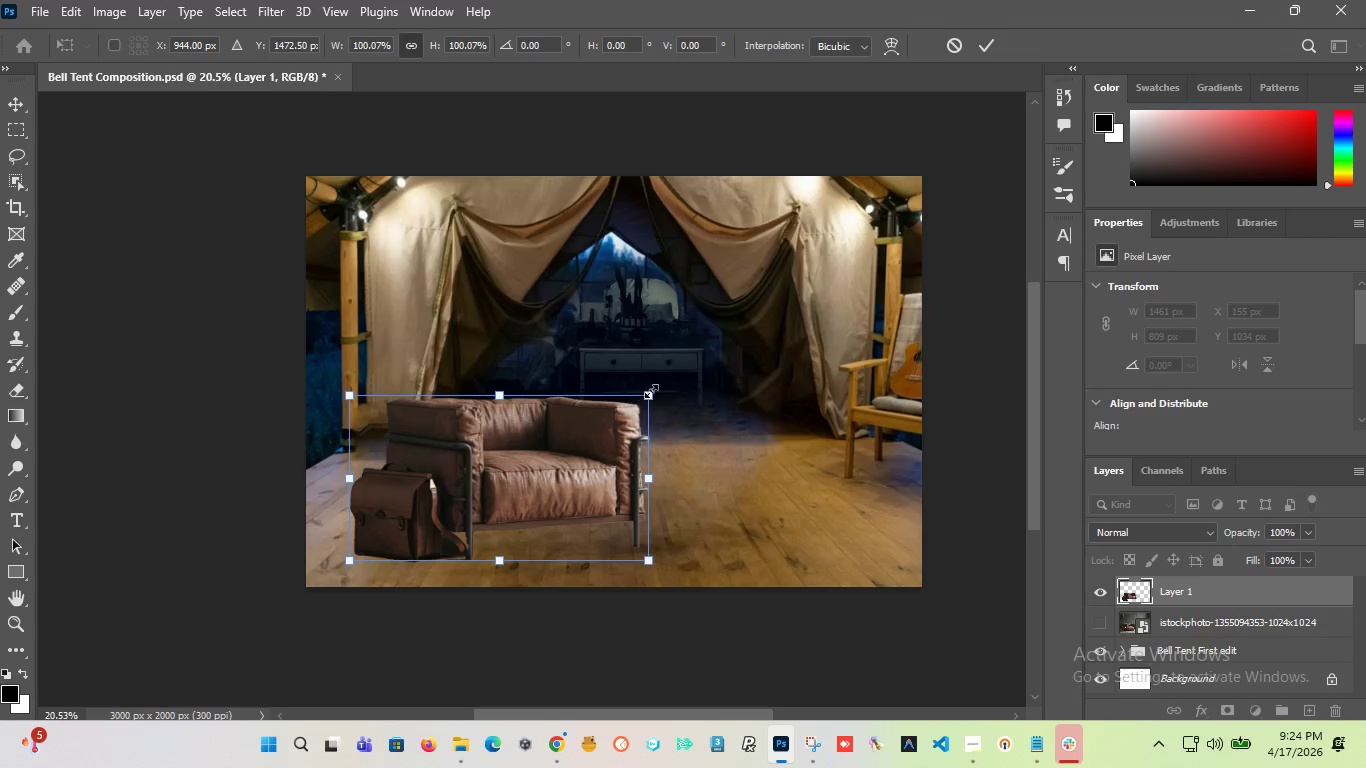 
hold_key(key=AltLeft, duration=1.38)
left_click_drag(start_coordinate=[651, 393], to_coordinate=[686, 375])
 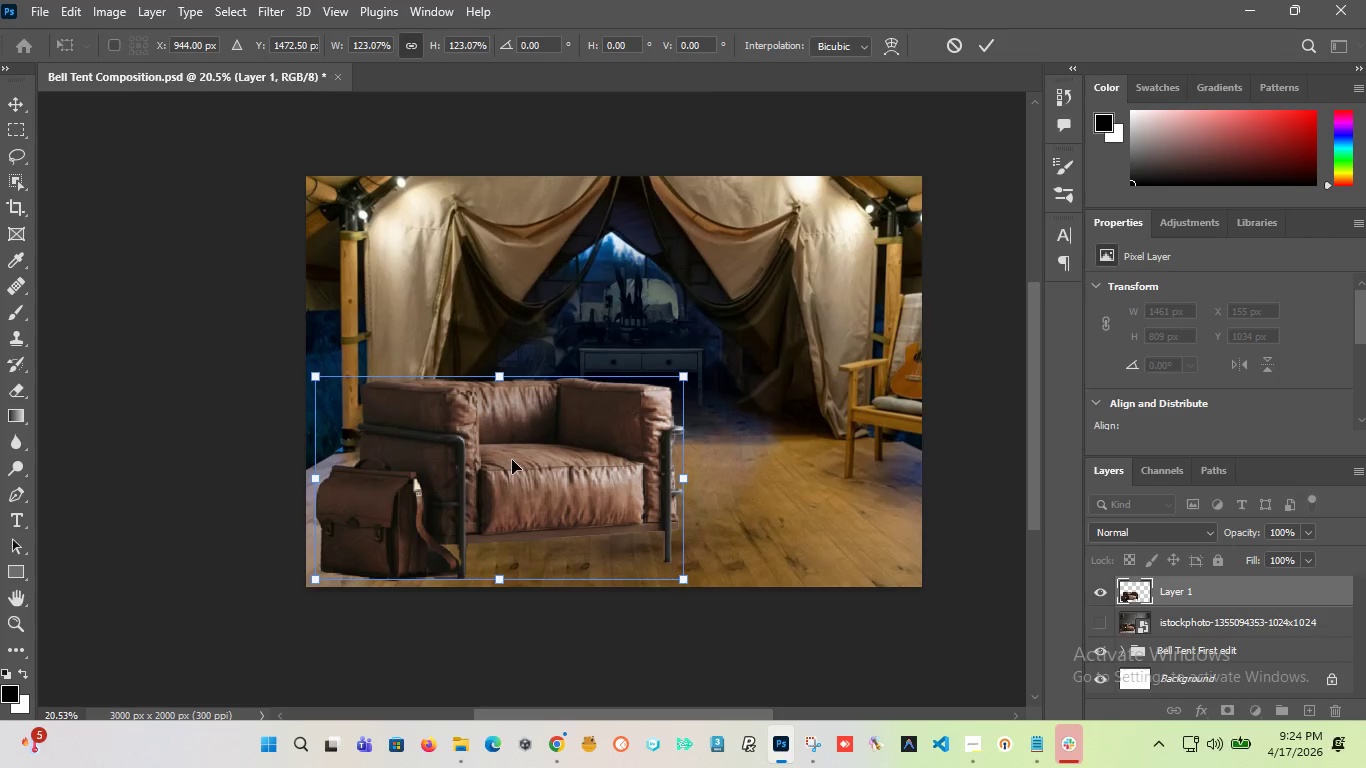 
left_click_drag(start_coordinate=[512, 461], to_coordinate=[517, 415])
 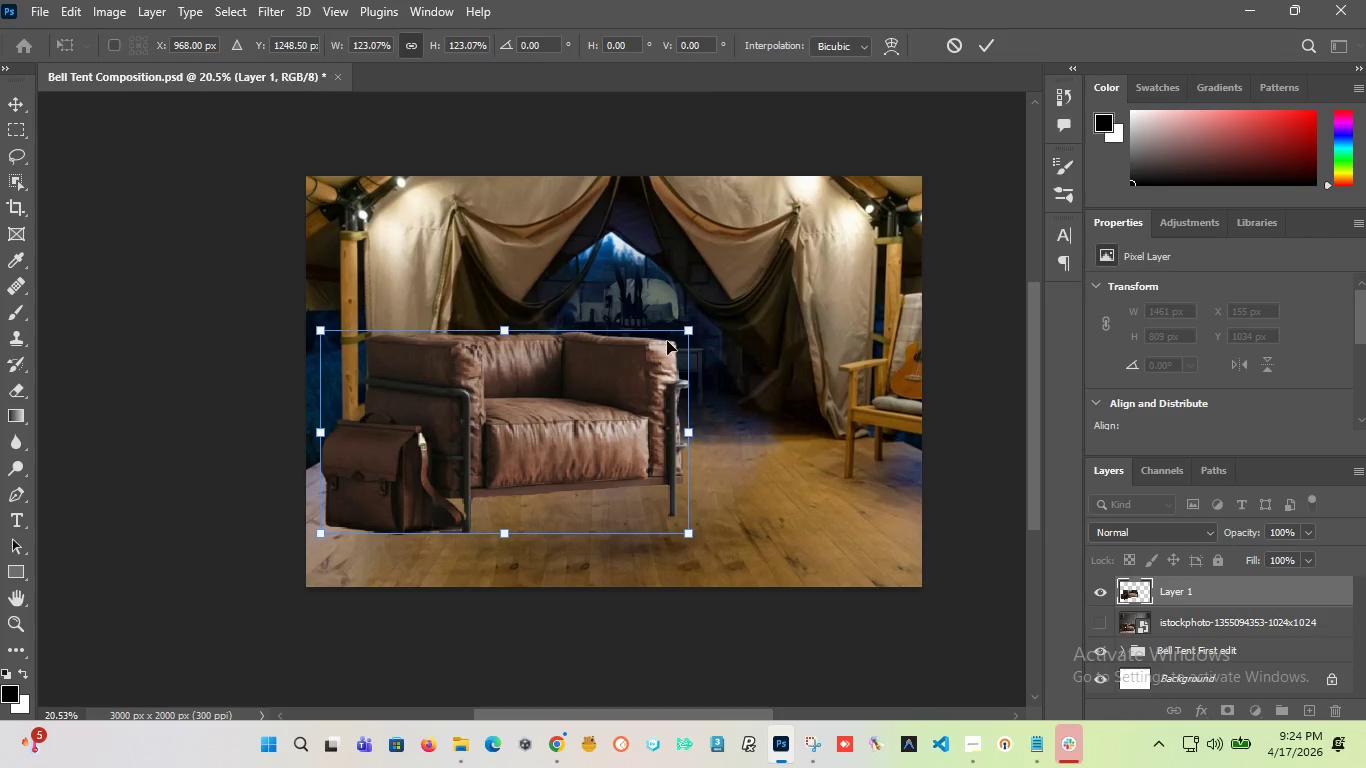 
hold_key(key=AltLeft, duration=1.34)
left_click_drag(start_coordinate=[685, 327], to_coordinate=[674, 331])
 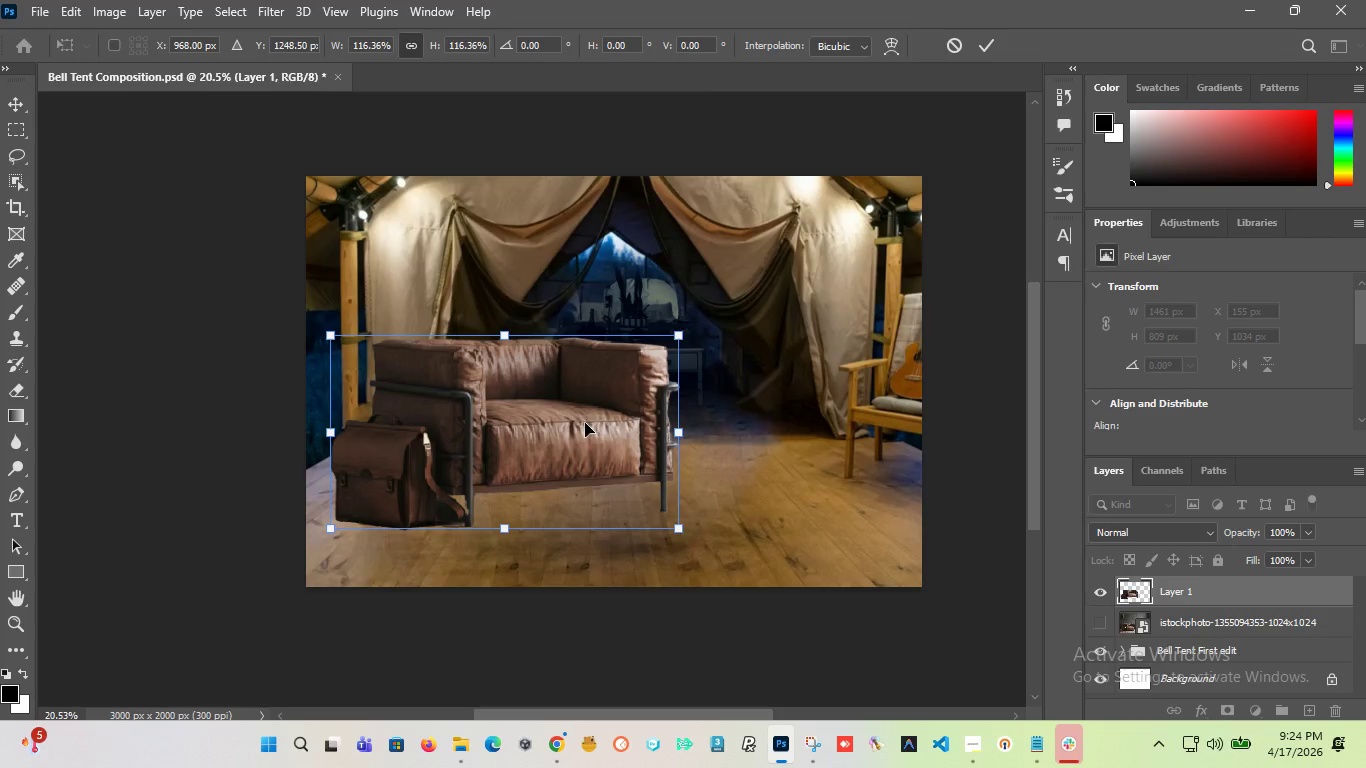 
left_click_drag(start_coordinate=[573, 428], to_coordinate=[565, 429])
 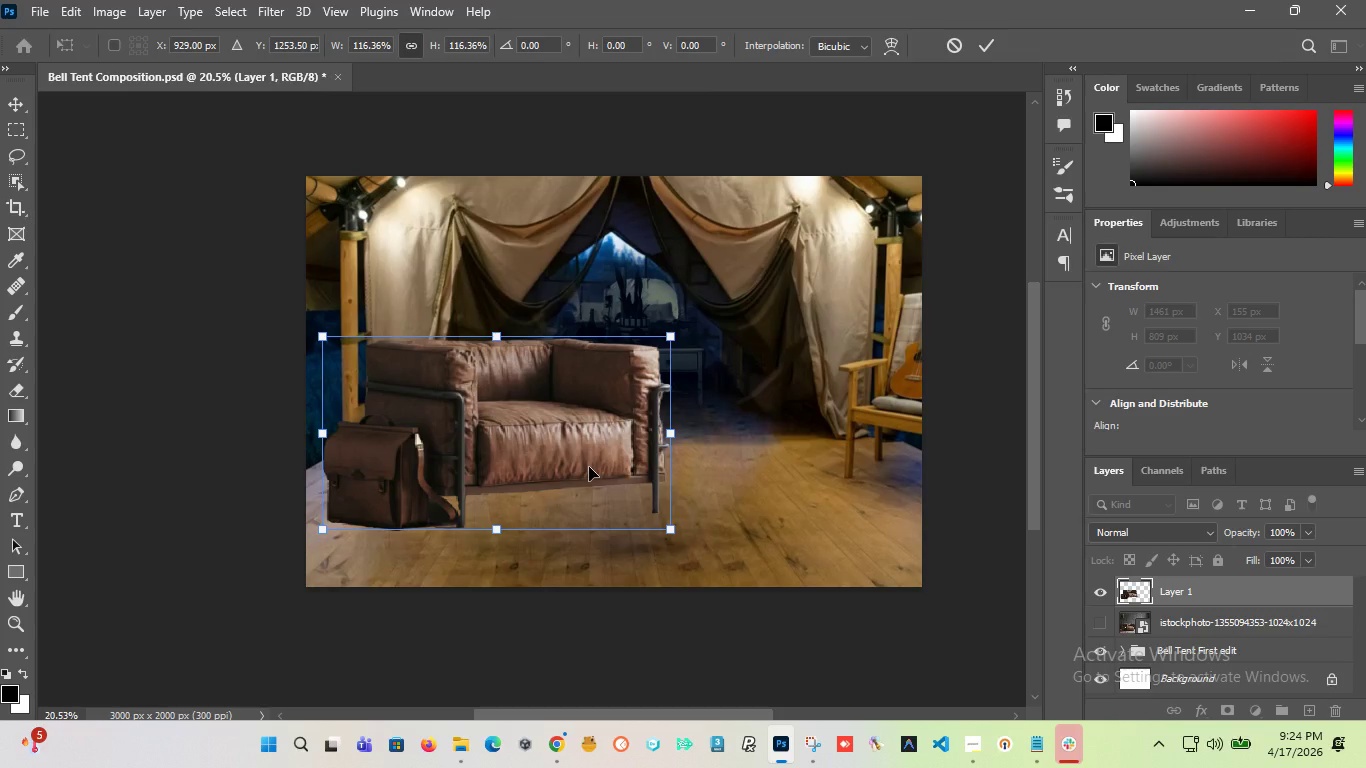 
hold_key(key=AltLeft, duration=6.73)
left_click_drag(start_coordinate=[673, 338], to_coordinate=[658, 347])
 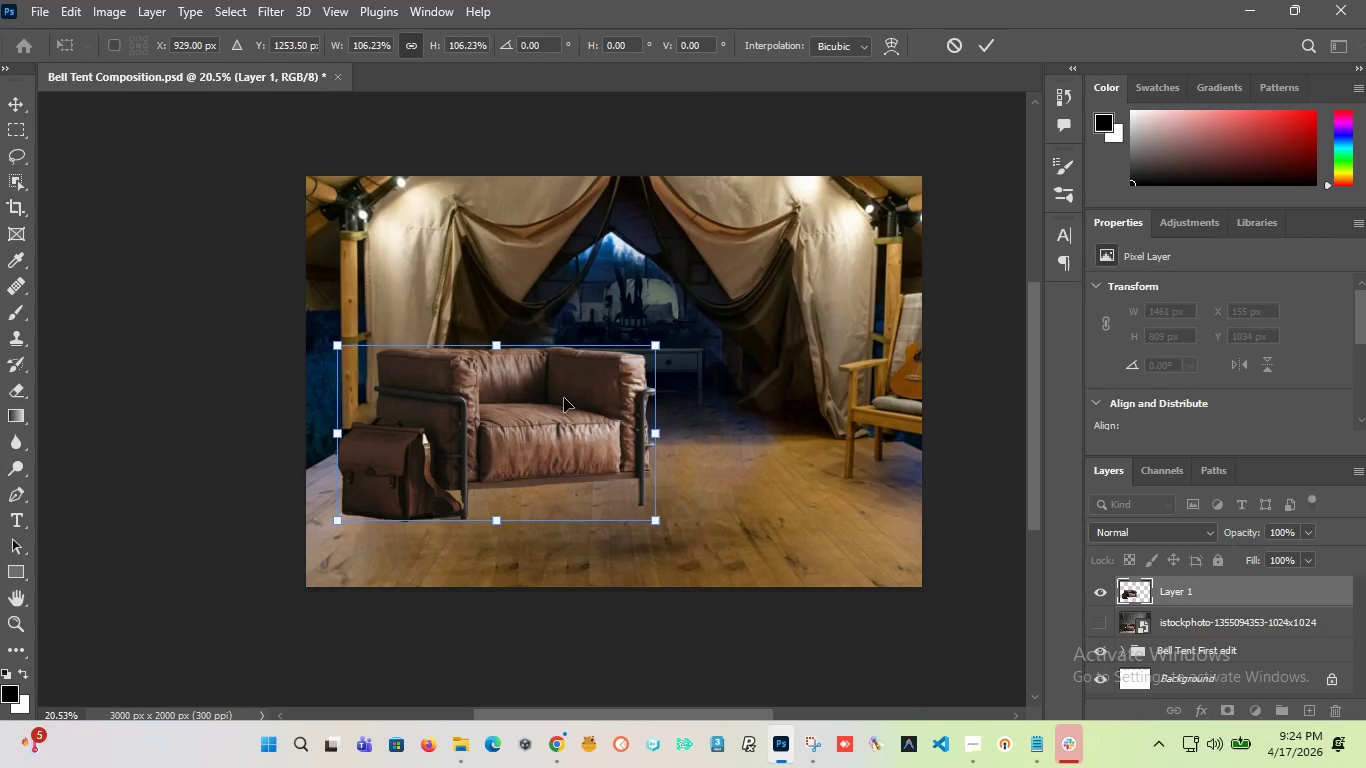 
left_click_drag(start_coordinate=[555, 425], to_coordinate=[541, 455])
 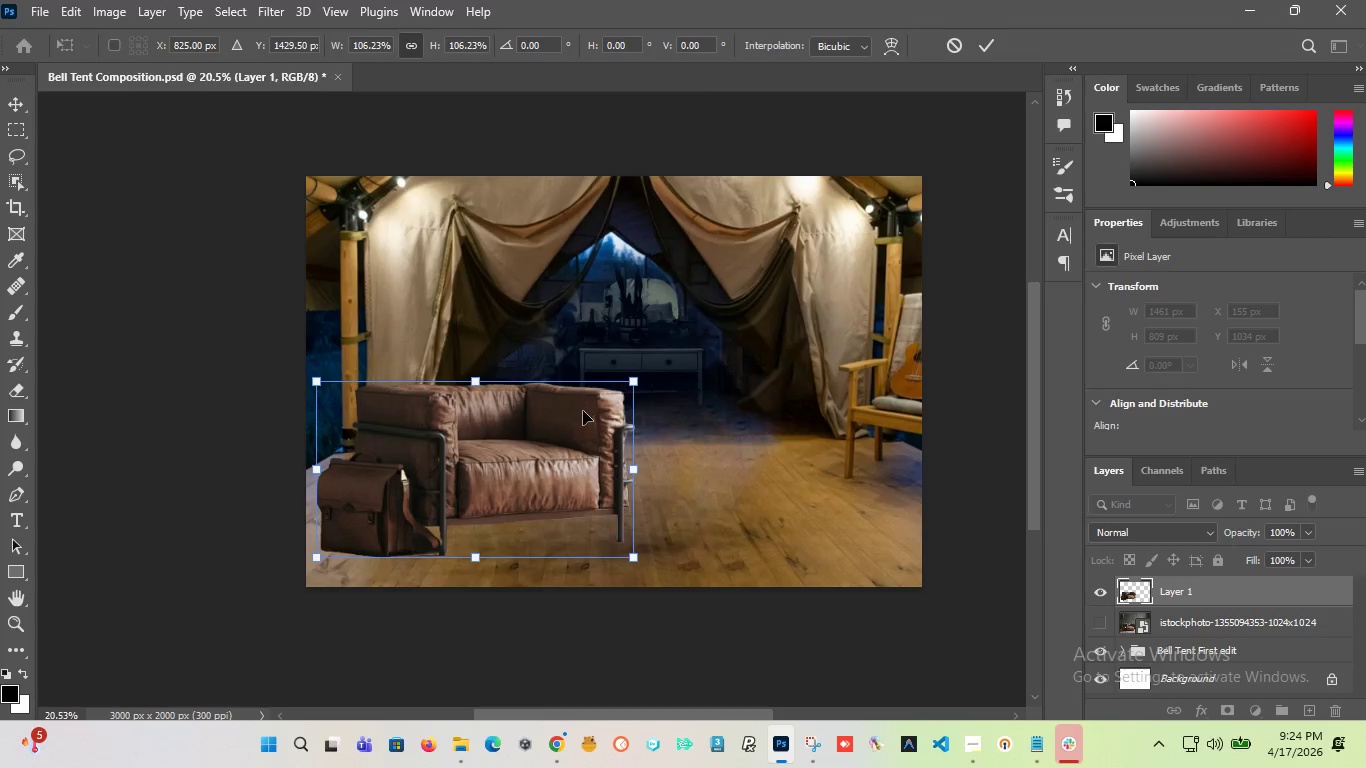 
right_click([583, 411])
 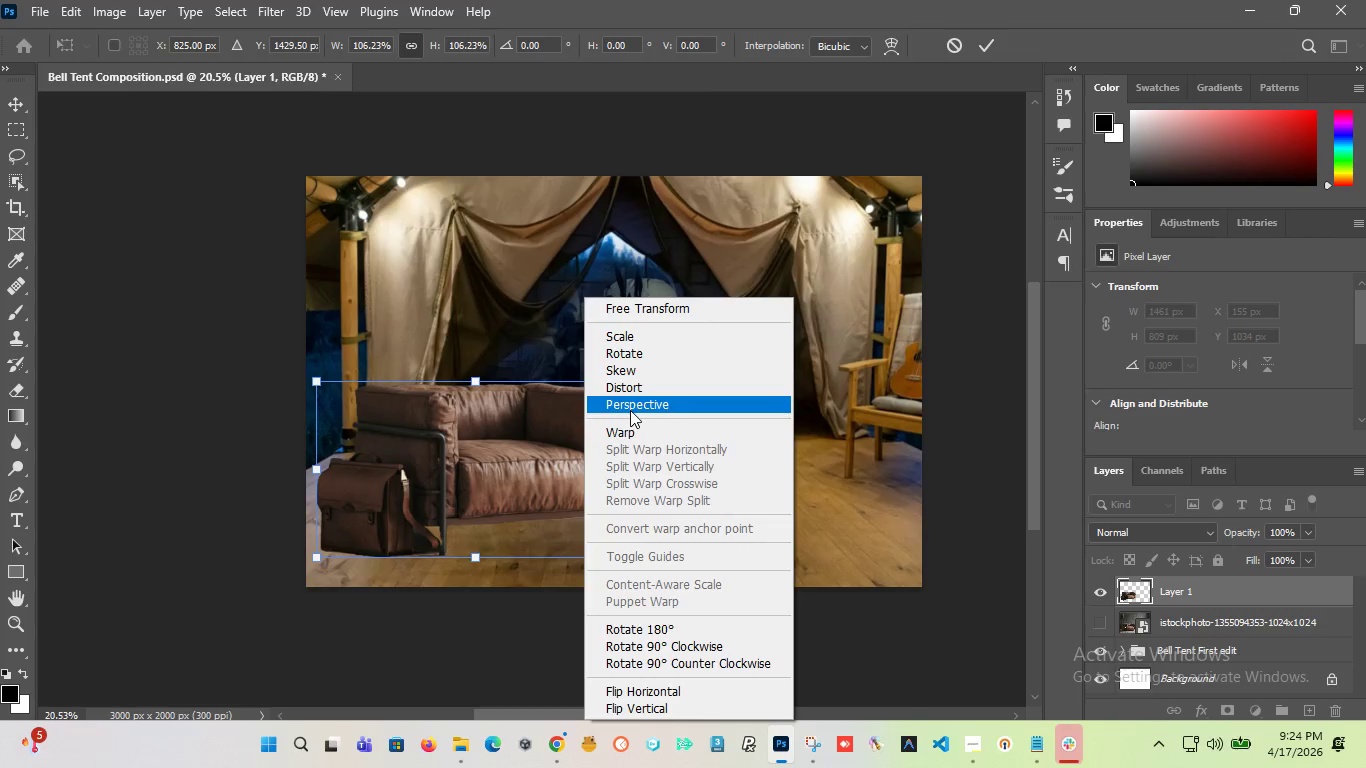 
left_click([630, 411])
 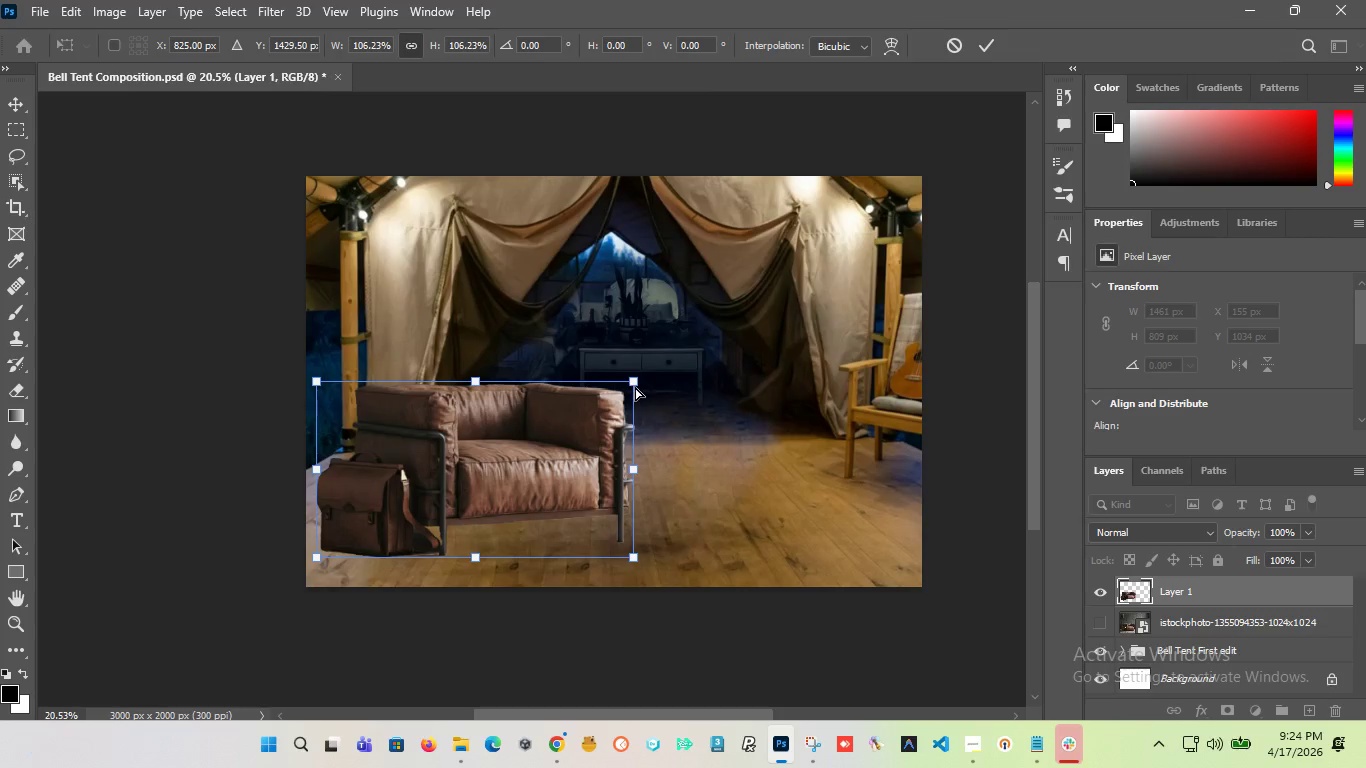 
left_click_drag(start_coordinate=[633, 381], to_coordinate=[622, 382])
 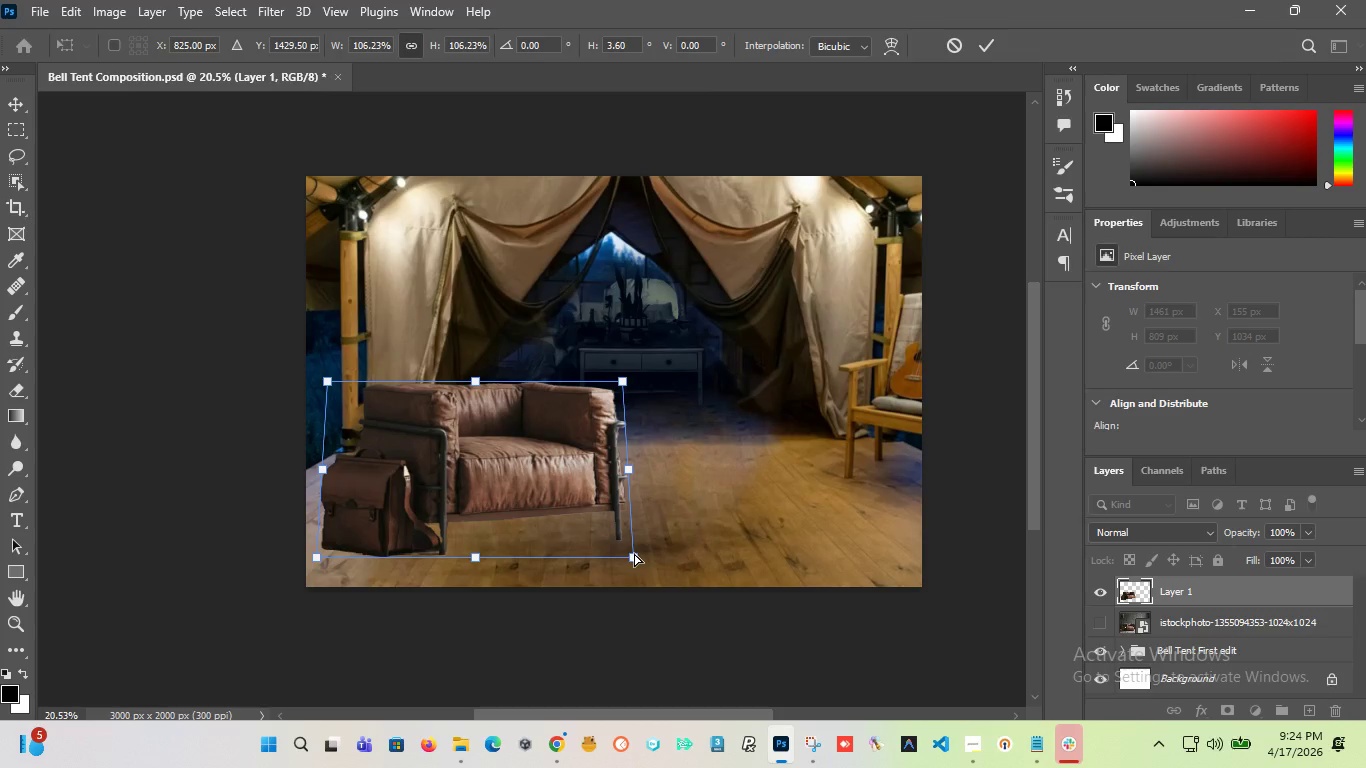 
left_click_drag(start_coordinate=[634, 556], to_coordinate=[590, 551])
 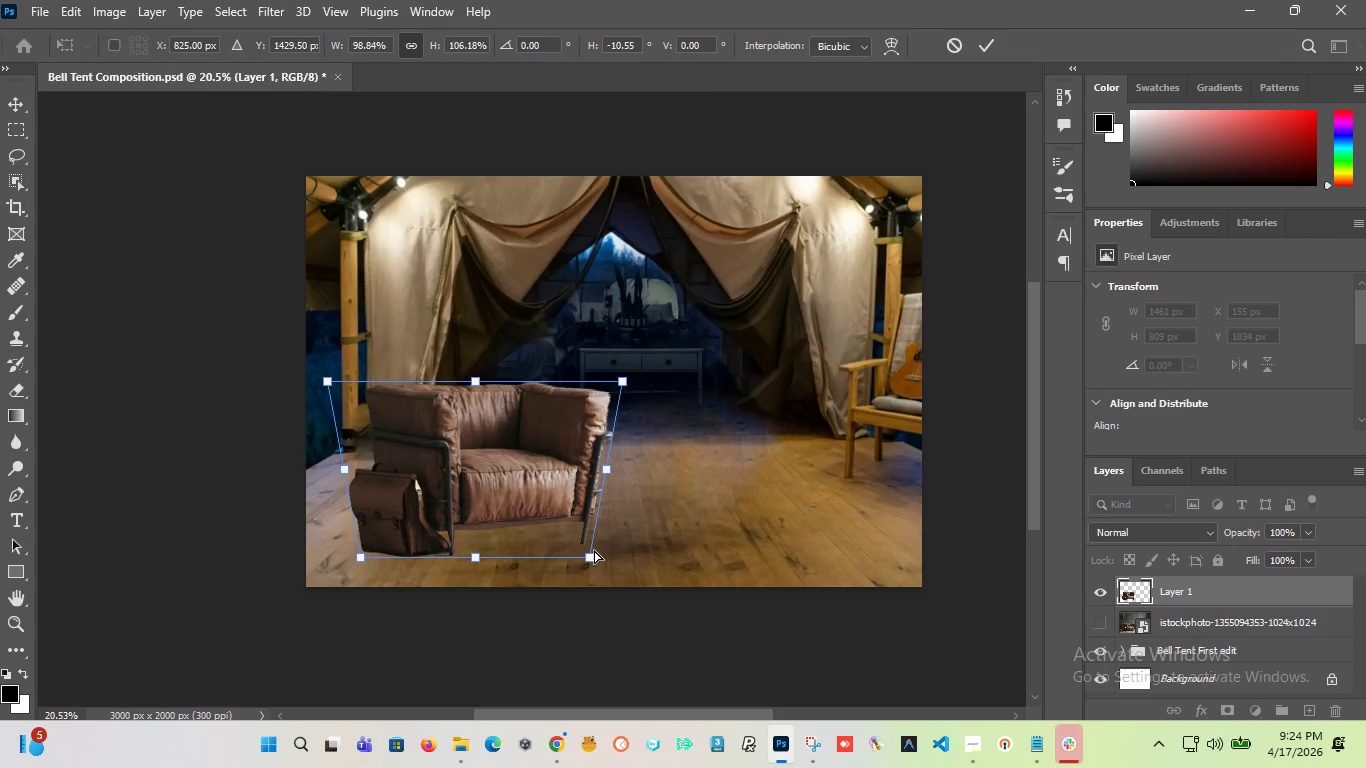 
key(Control+ControlLeft)
 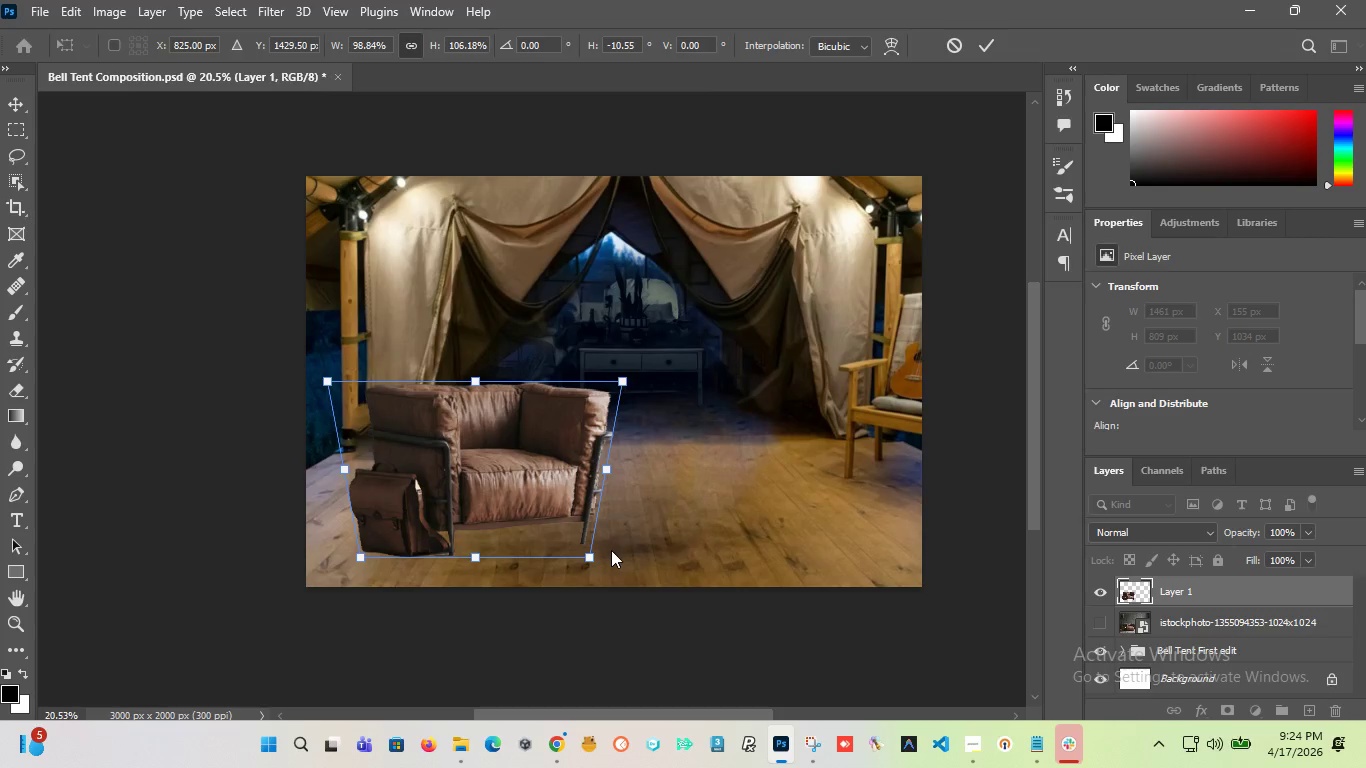 
key(Control+Z)
 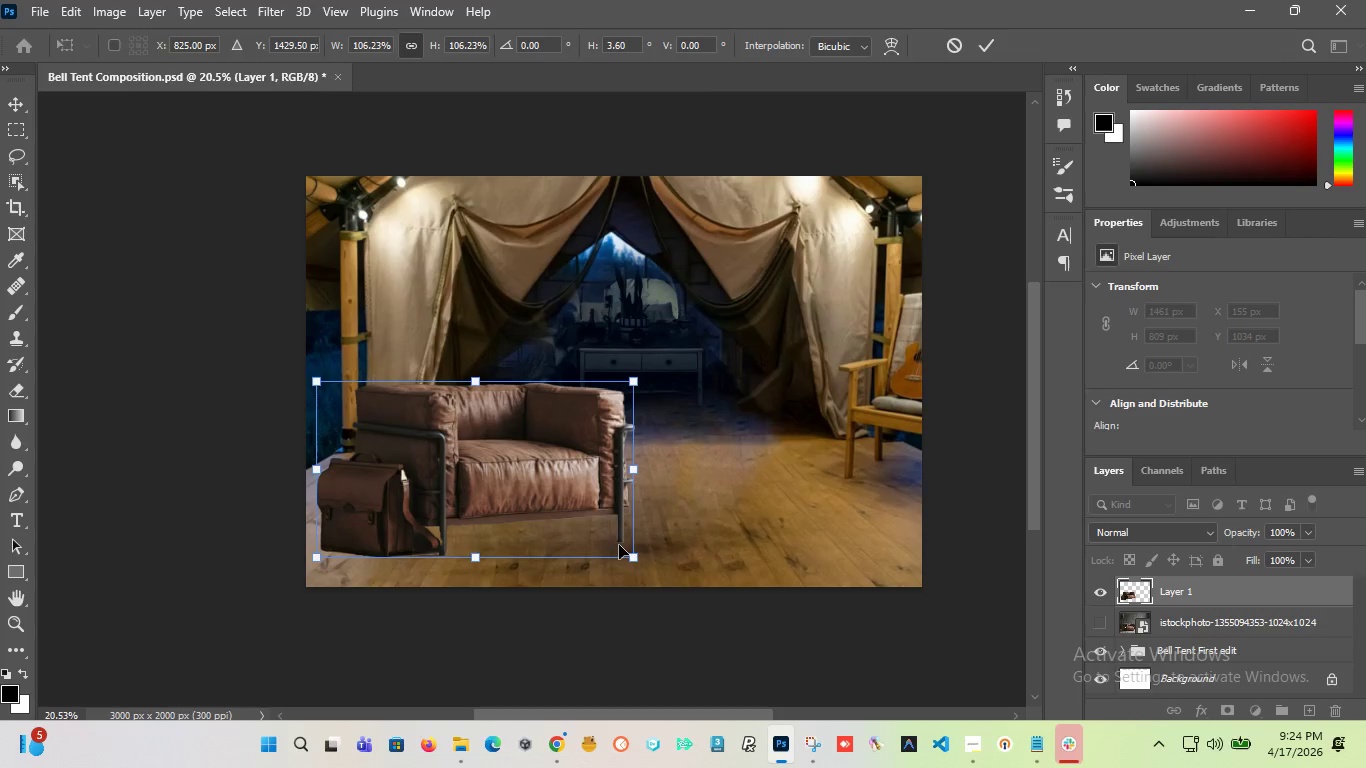 
key(Control+Z)
 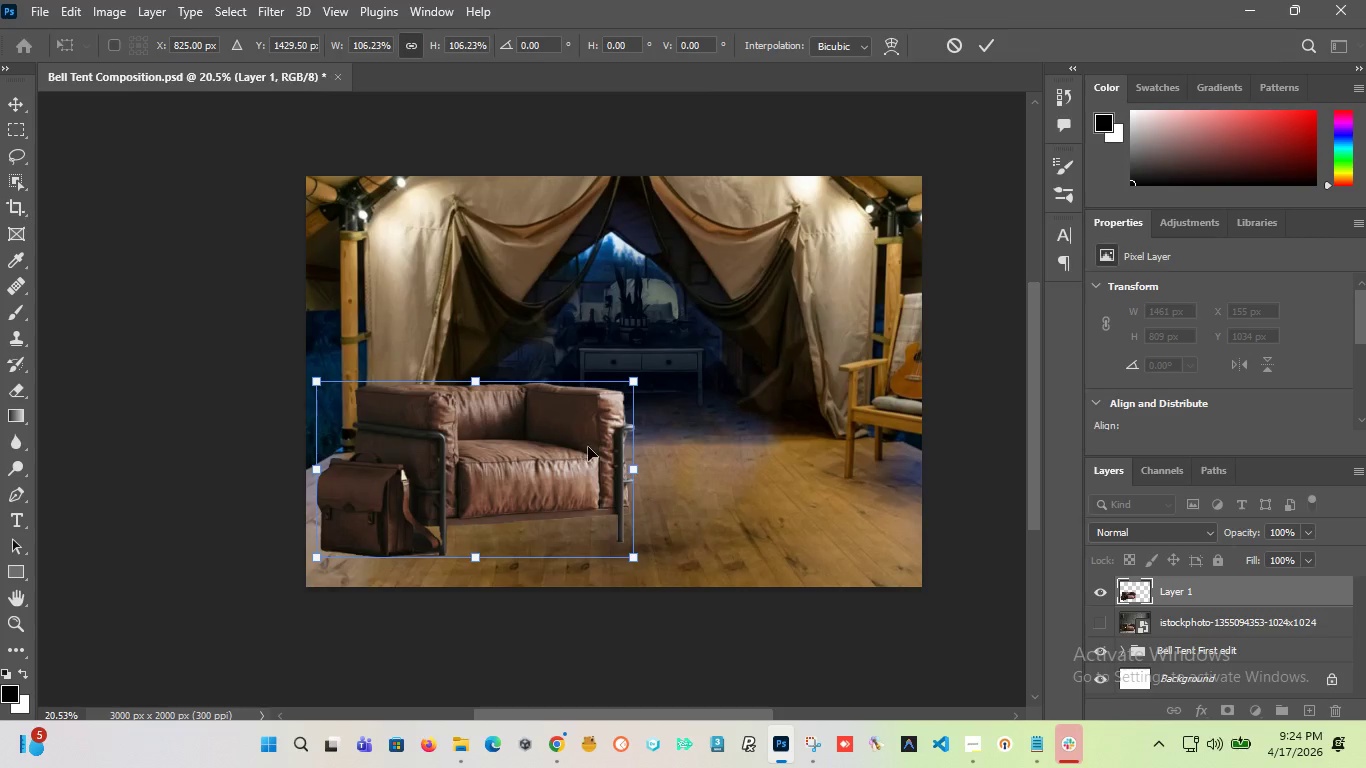 
left_click_drag(start_coordinate=[504, 462], to_coordinate=[501, 438])
 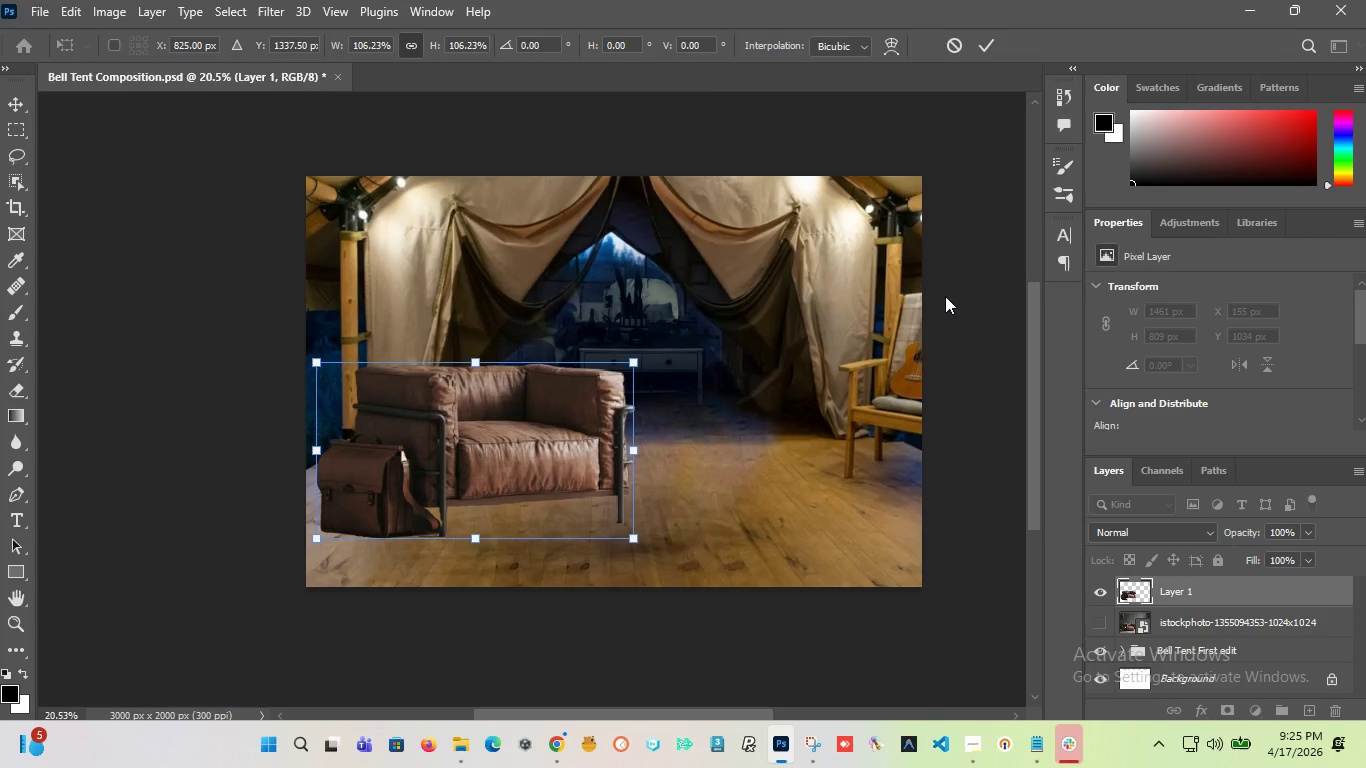 
wait(10.83)
 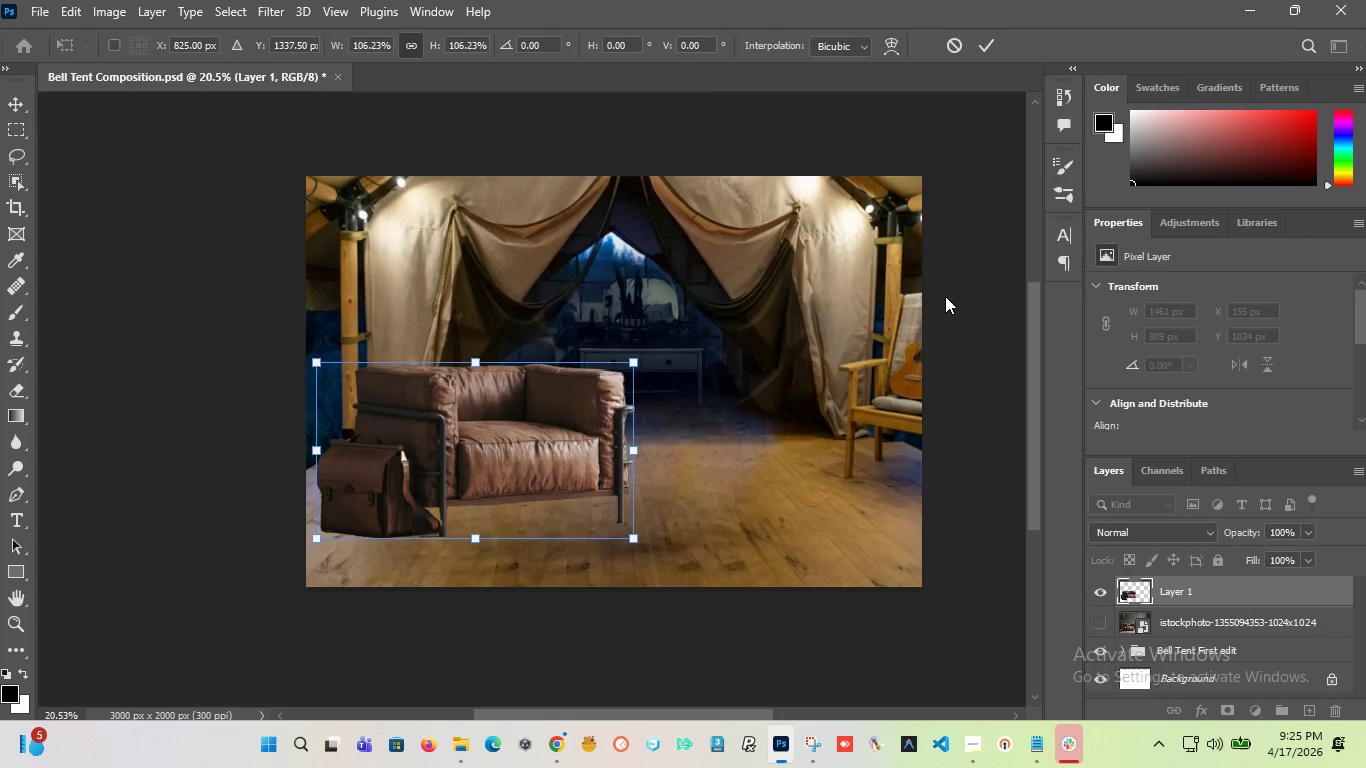 
left_click([985, 40])
 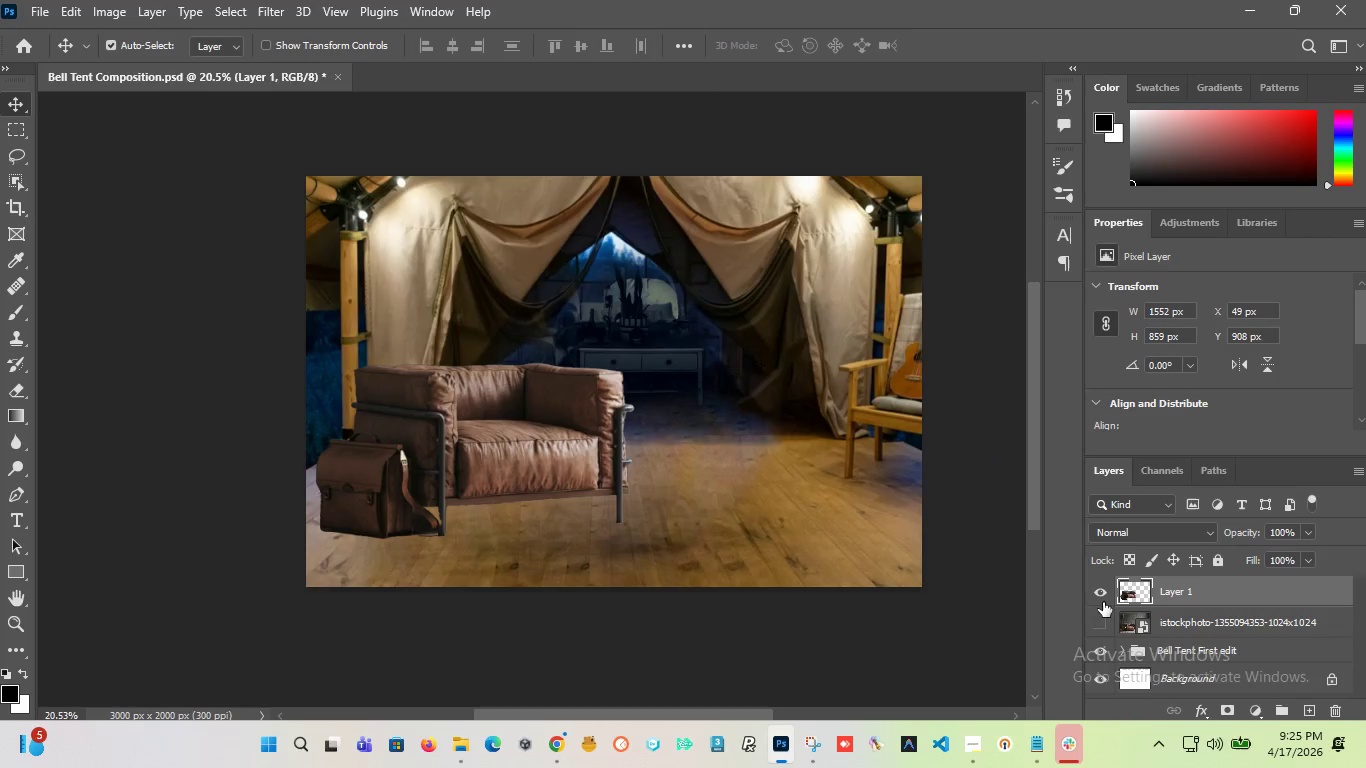 
scroll: coordinate [1137, 655], scroll_direction: up, amount: 3.0
 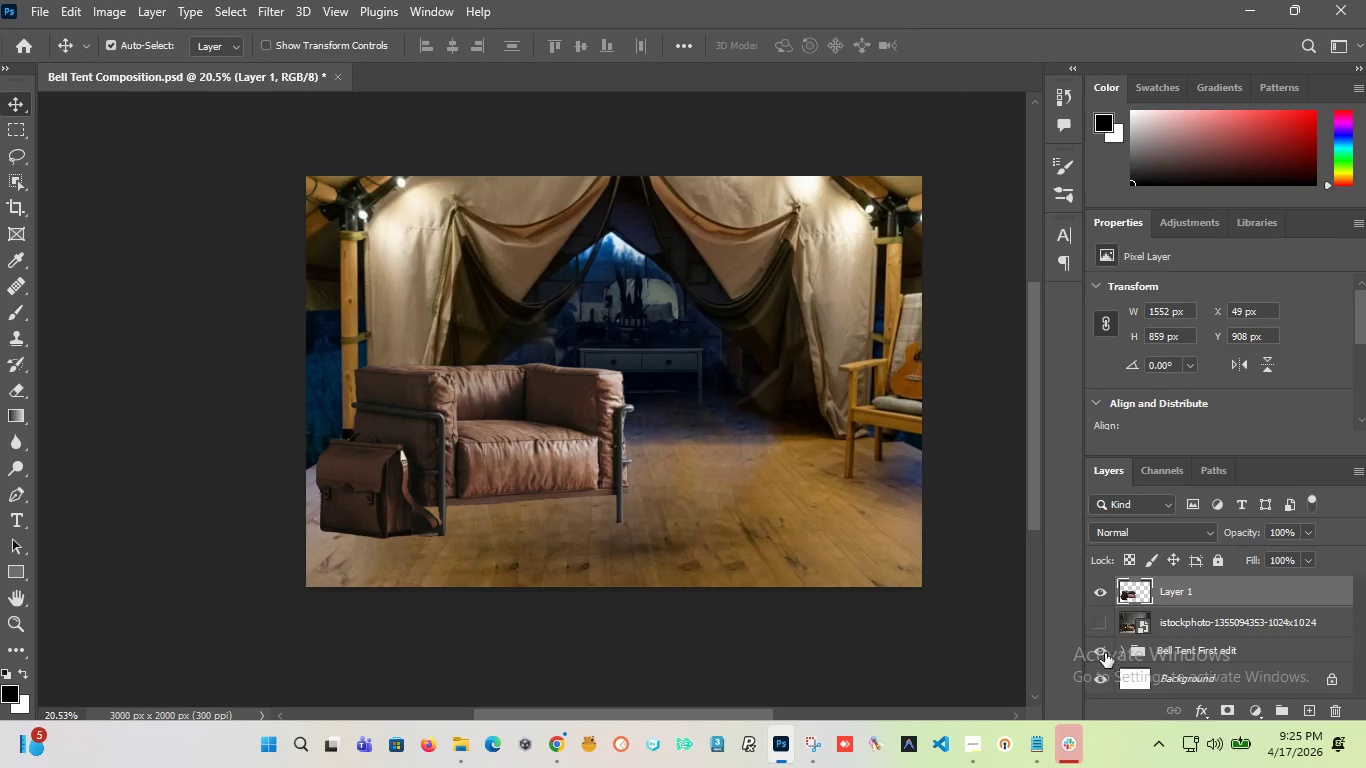 
left_click([1104, 653])
 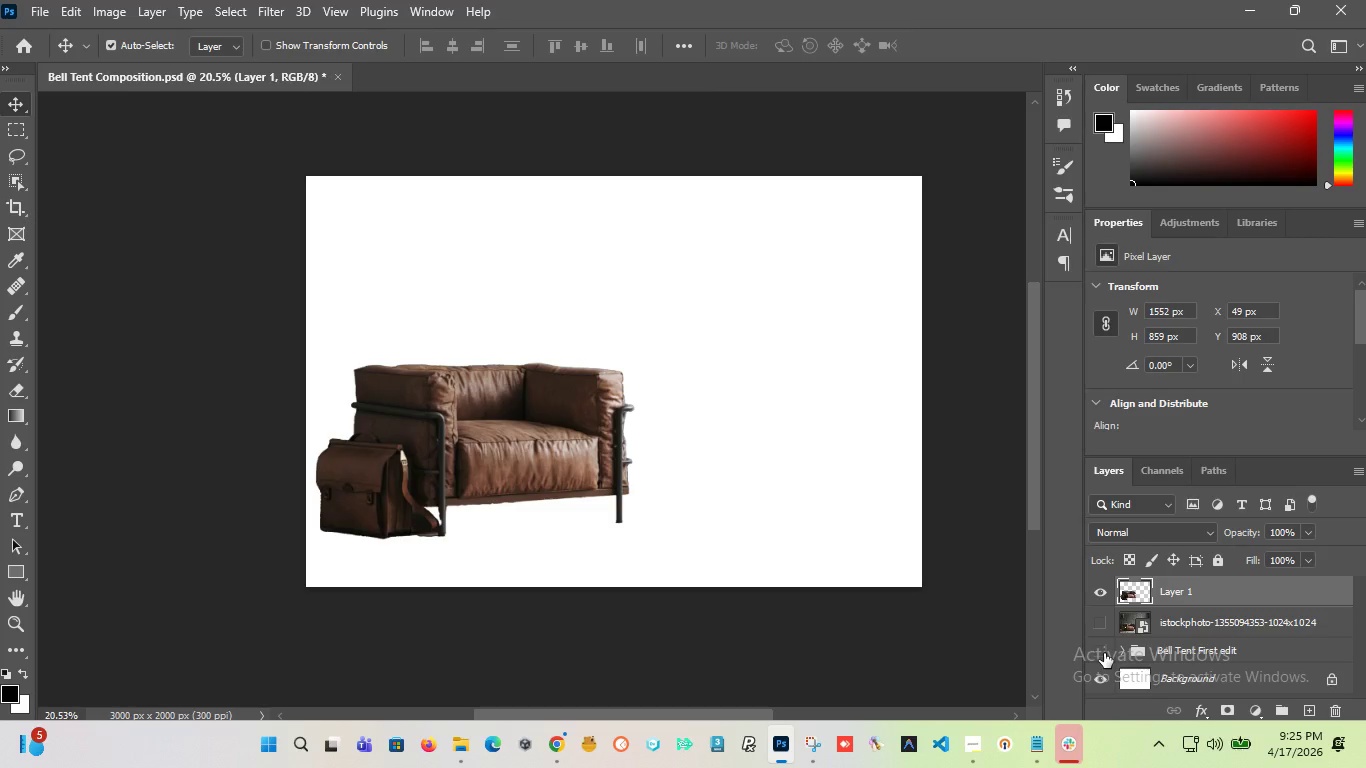 
left_click([1104, 653])
 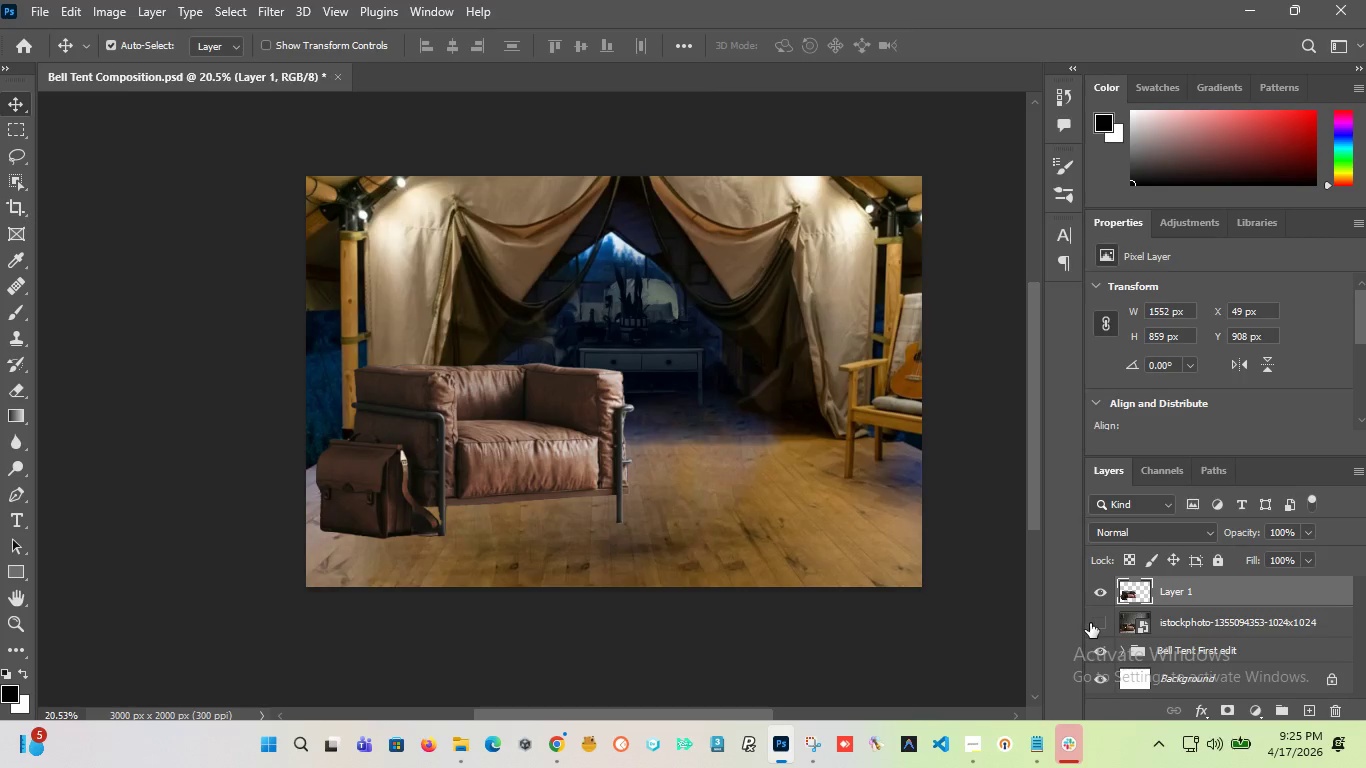 
left_click([1102, 624])
 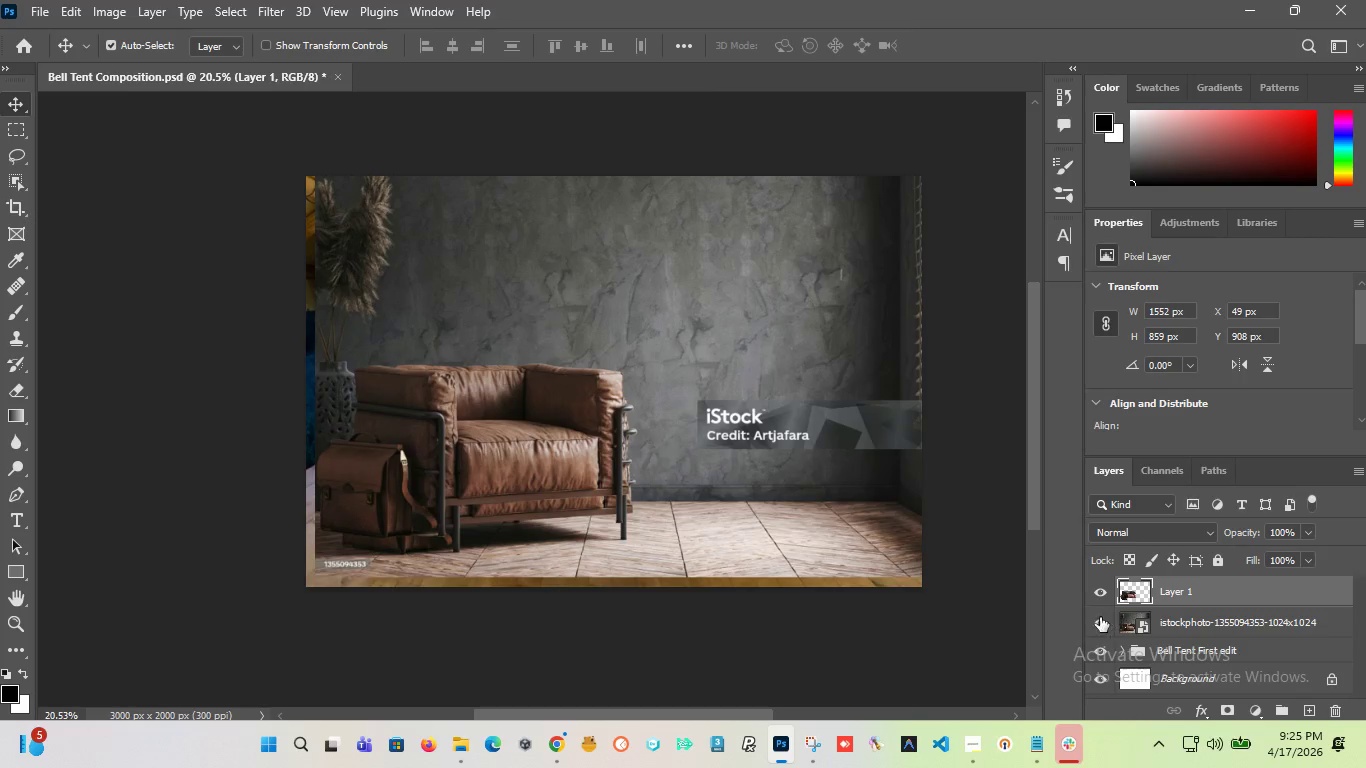 
left_click([1096, 619])
 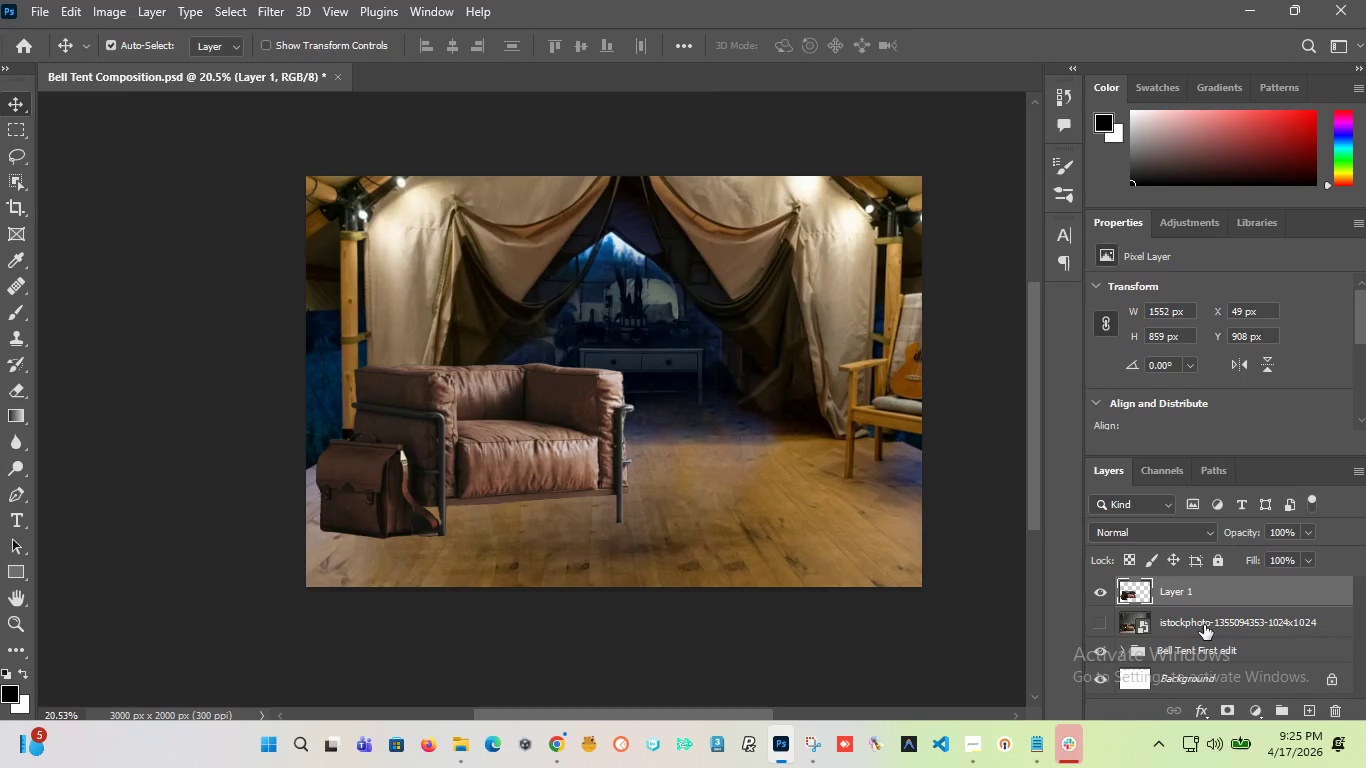 
left_click([1204, 624])
 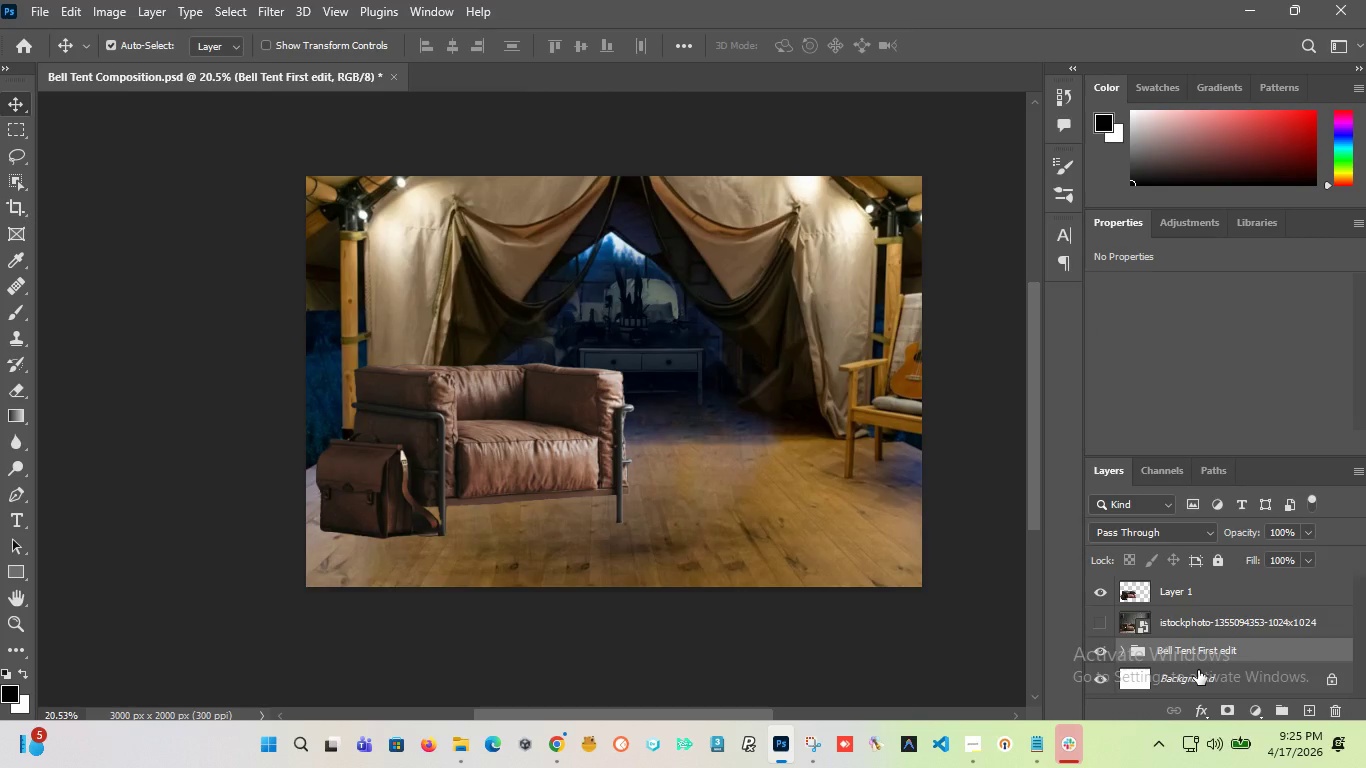 
wait(5.62)
 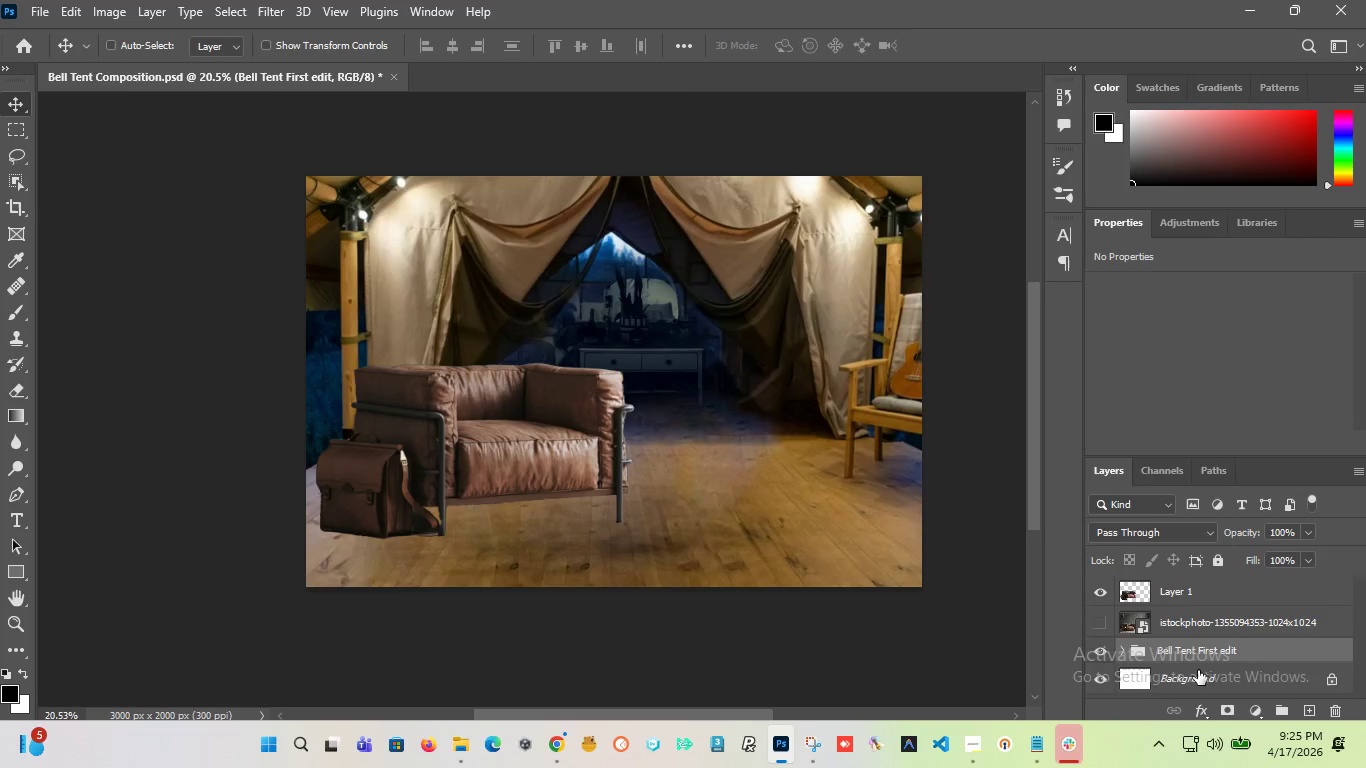 
key(Alt+Control+Shift+E)
 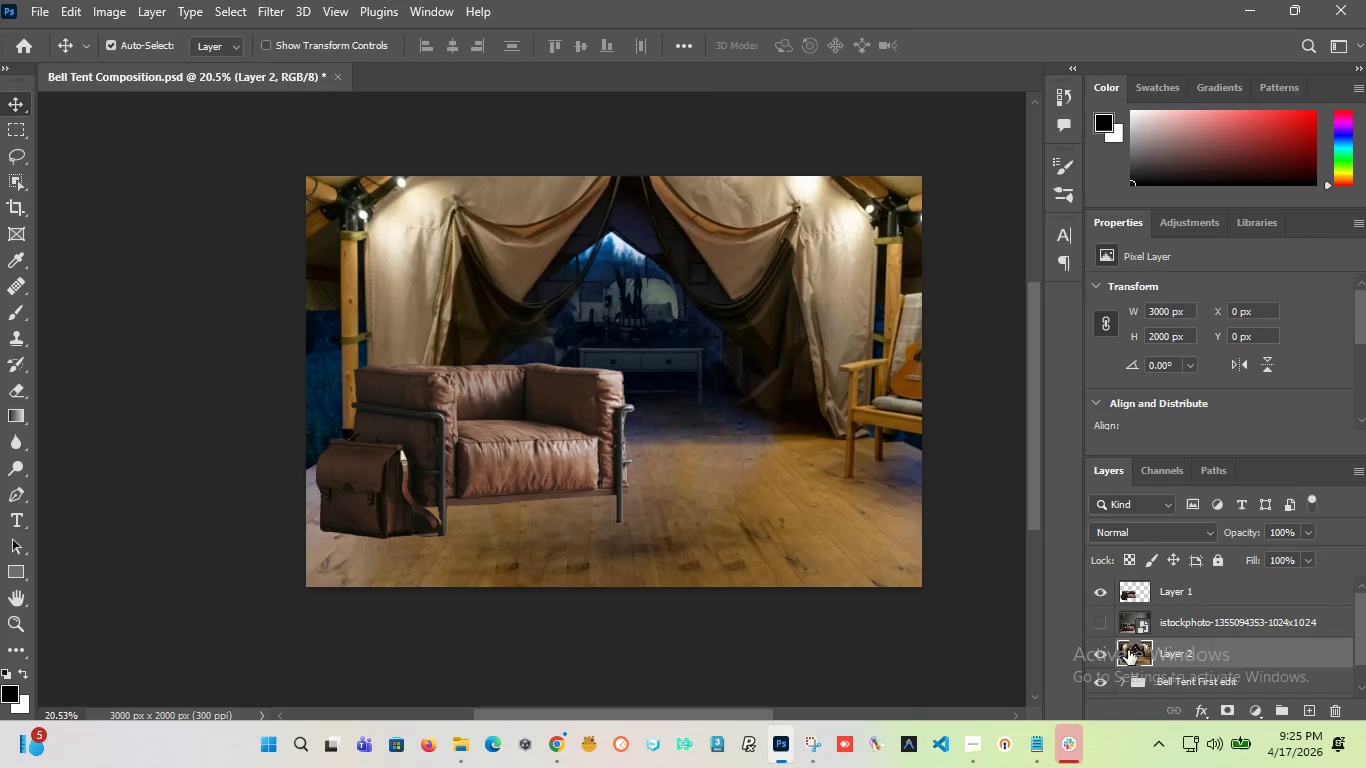 
left_click([1102, 650])
 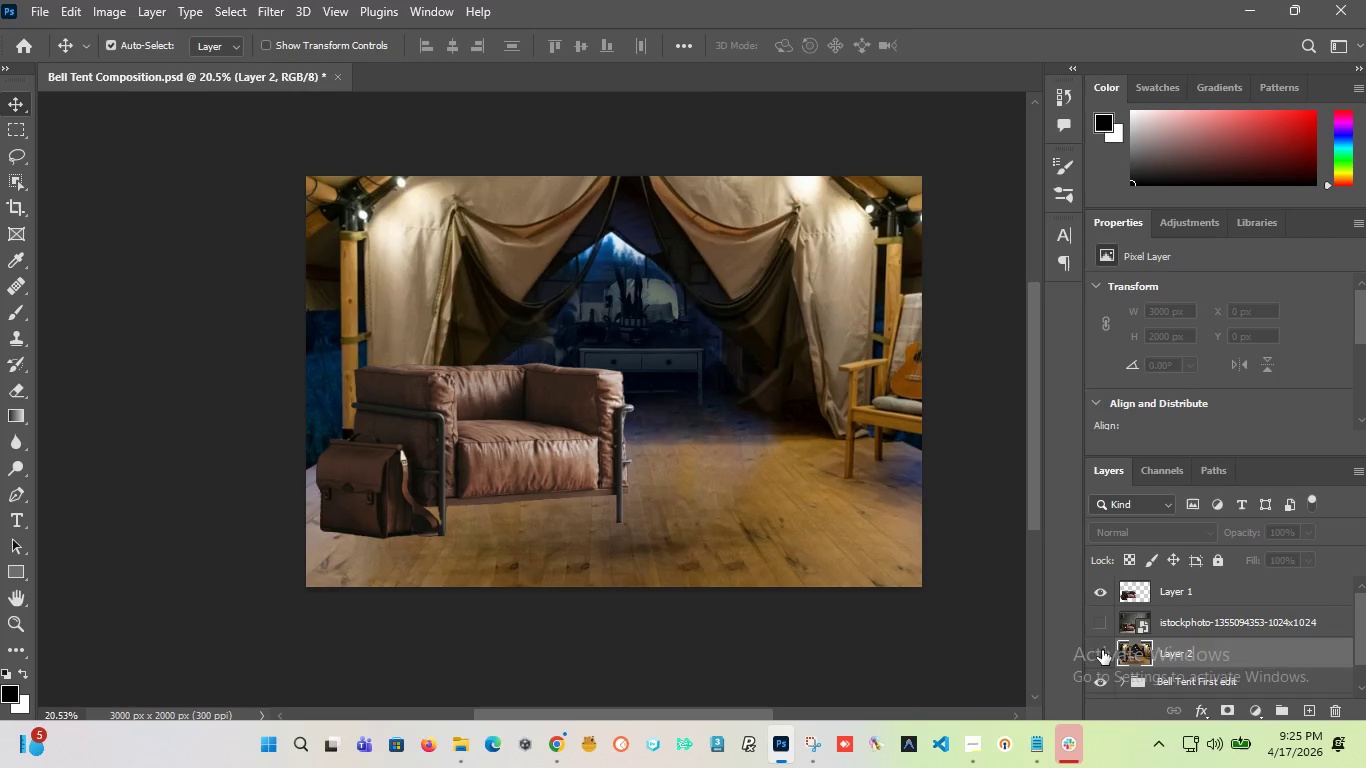 
left_click([1102, 650])
 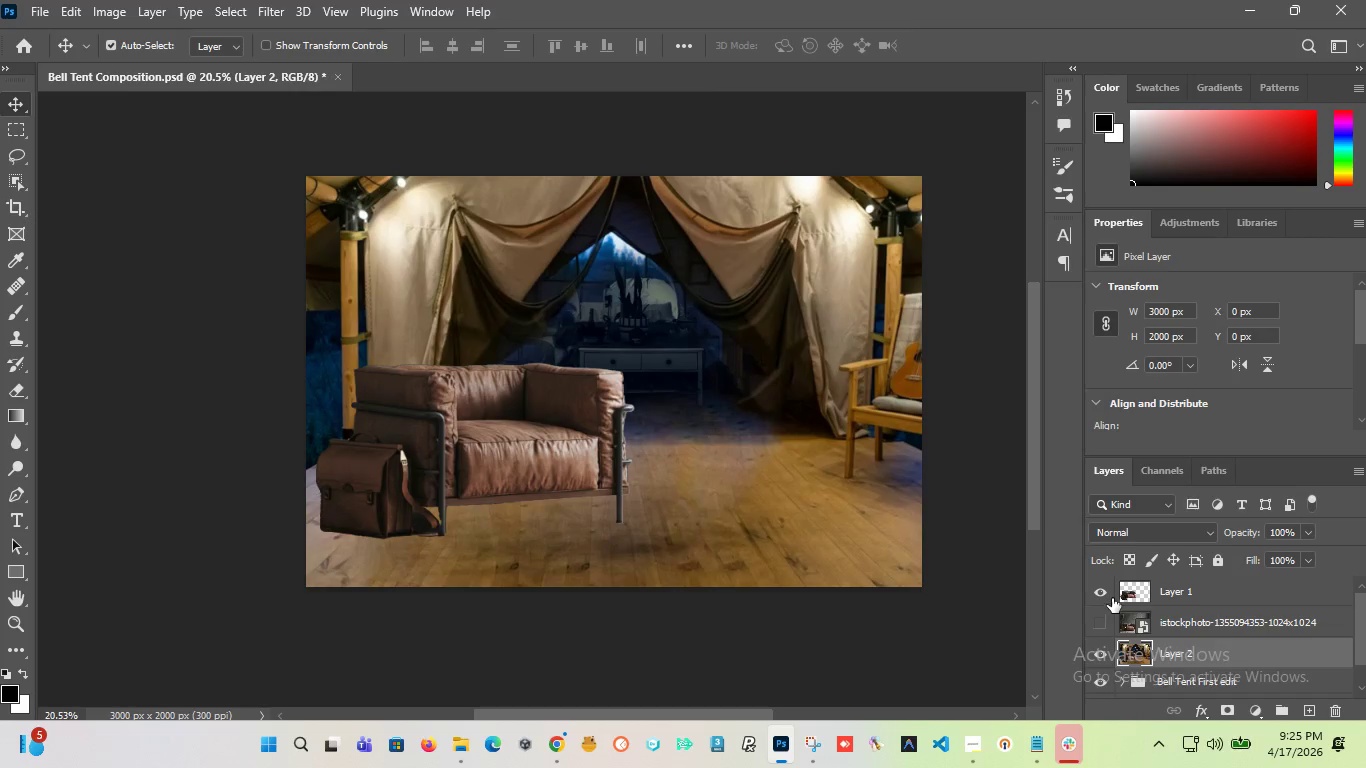 
left_click([1105, 593])
 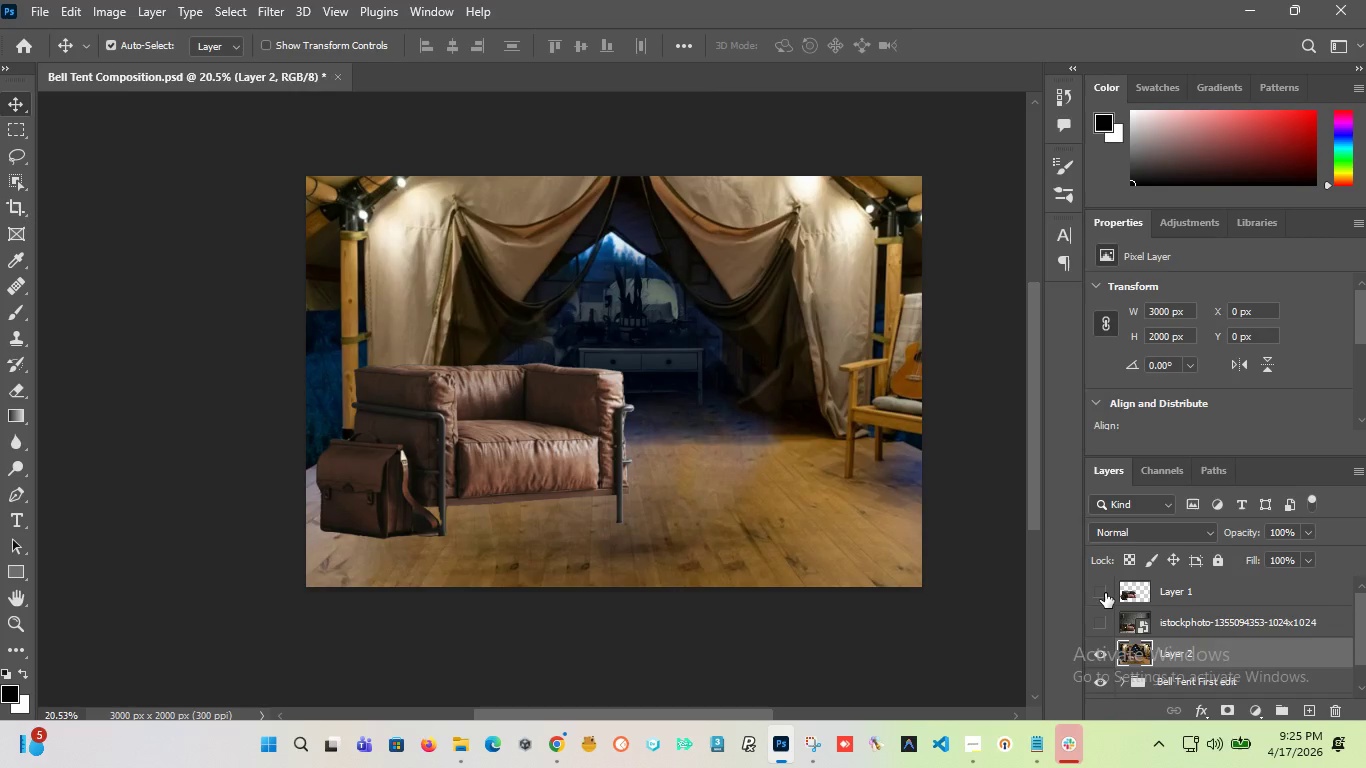 
left_click([1105, 593])
 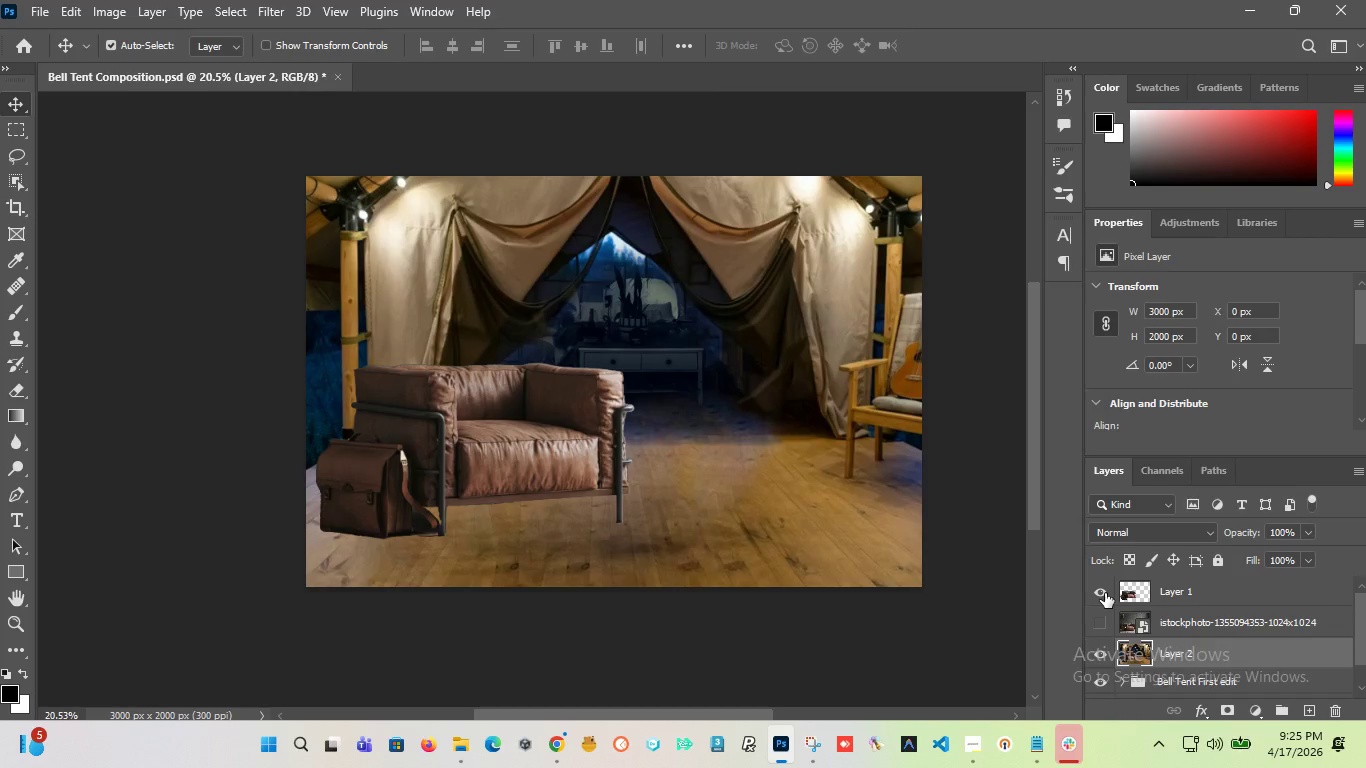 
left_click([1105, 593])
 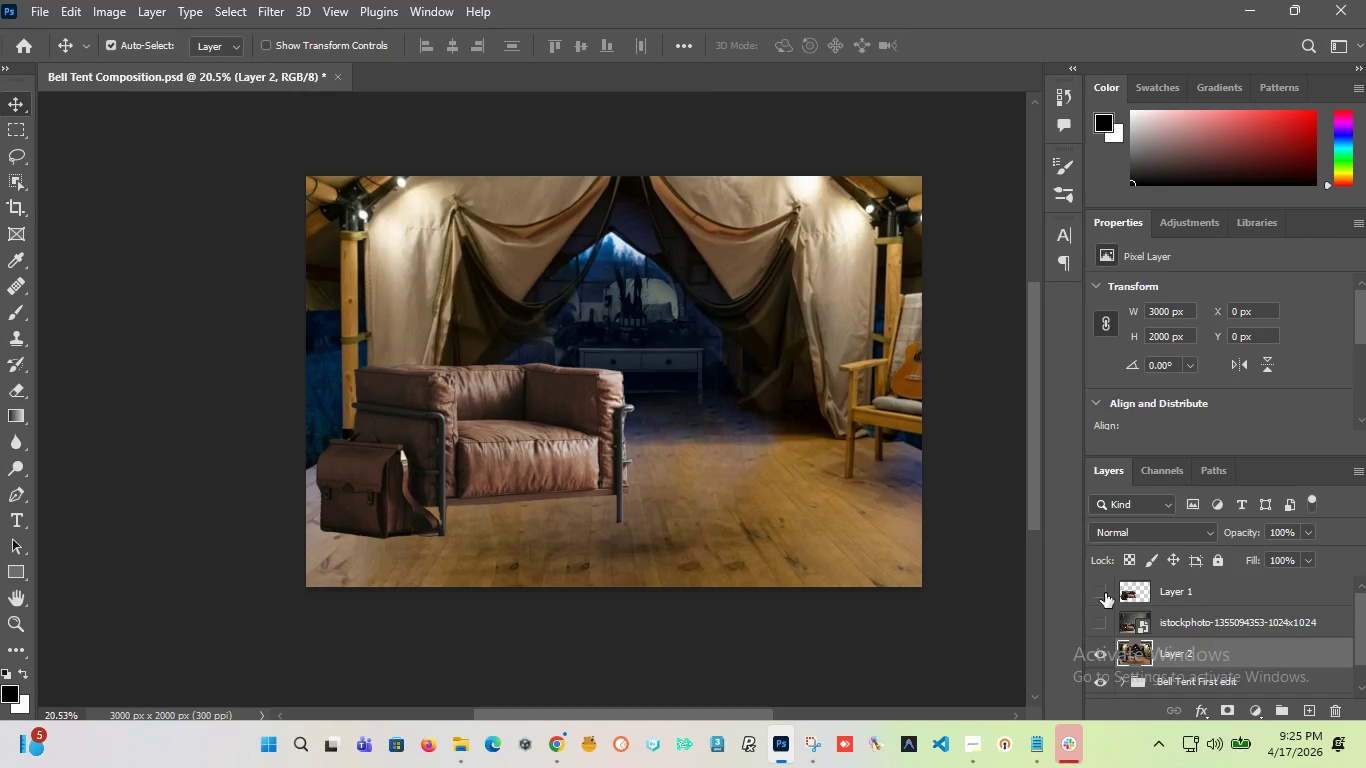 
left_click([1105, 593])
 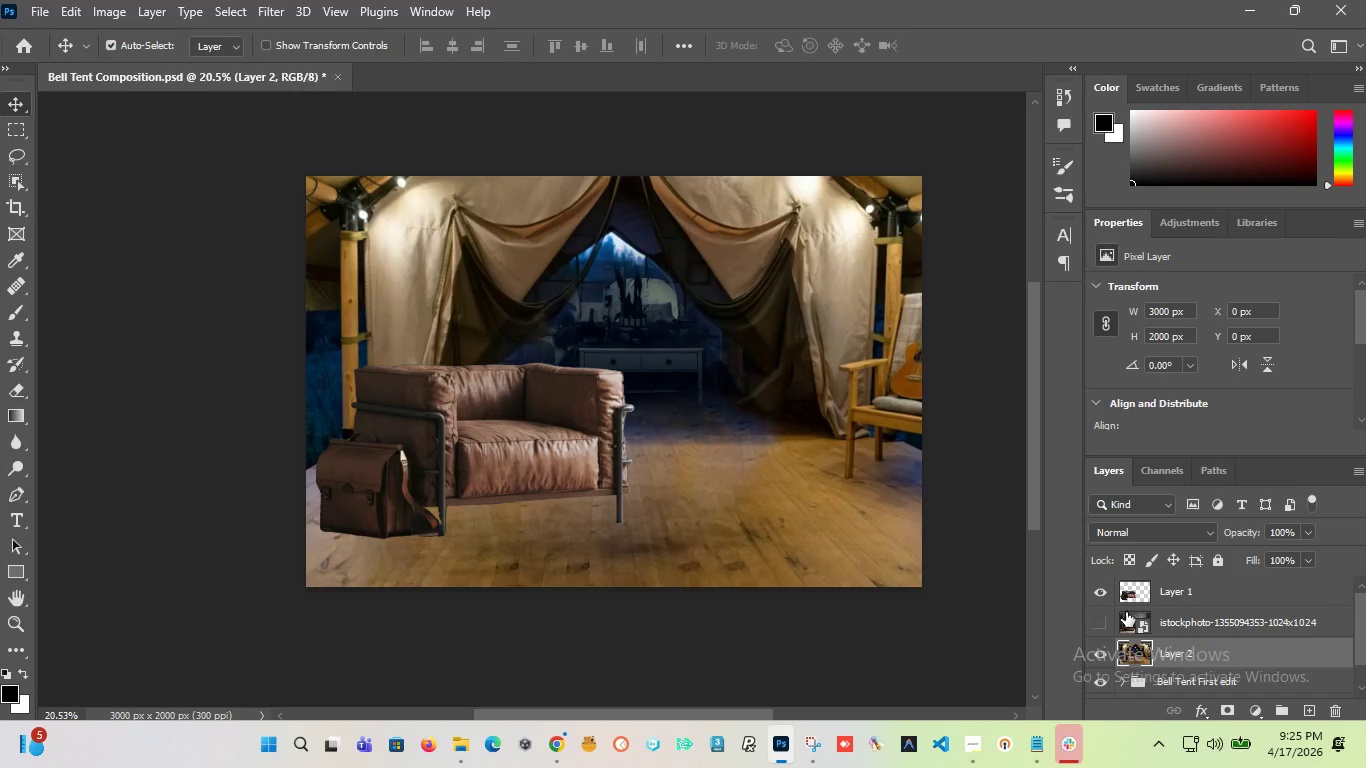 
key(Control+Z)
 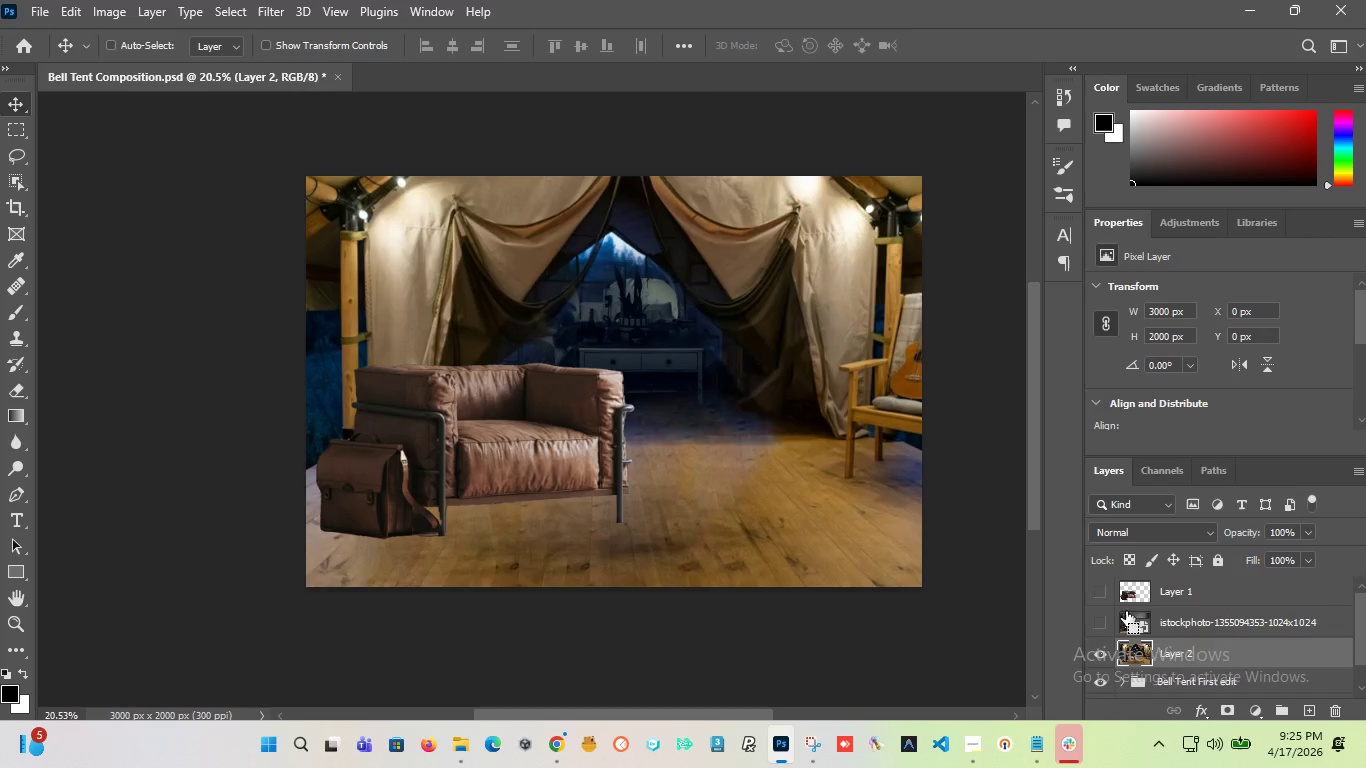 
key(Control+Z)
 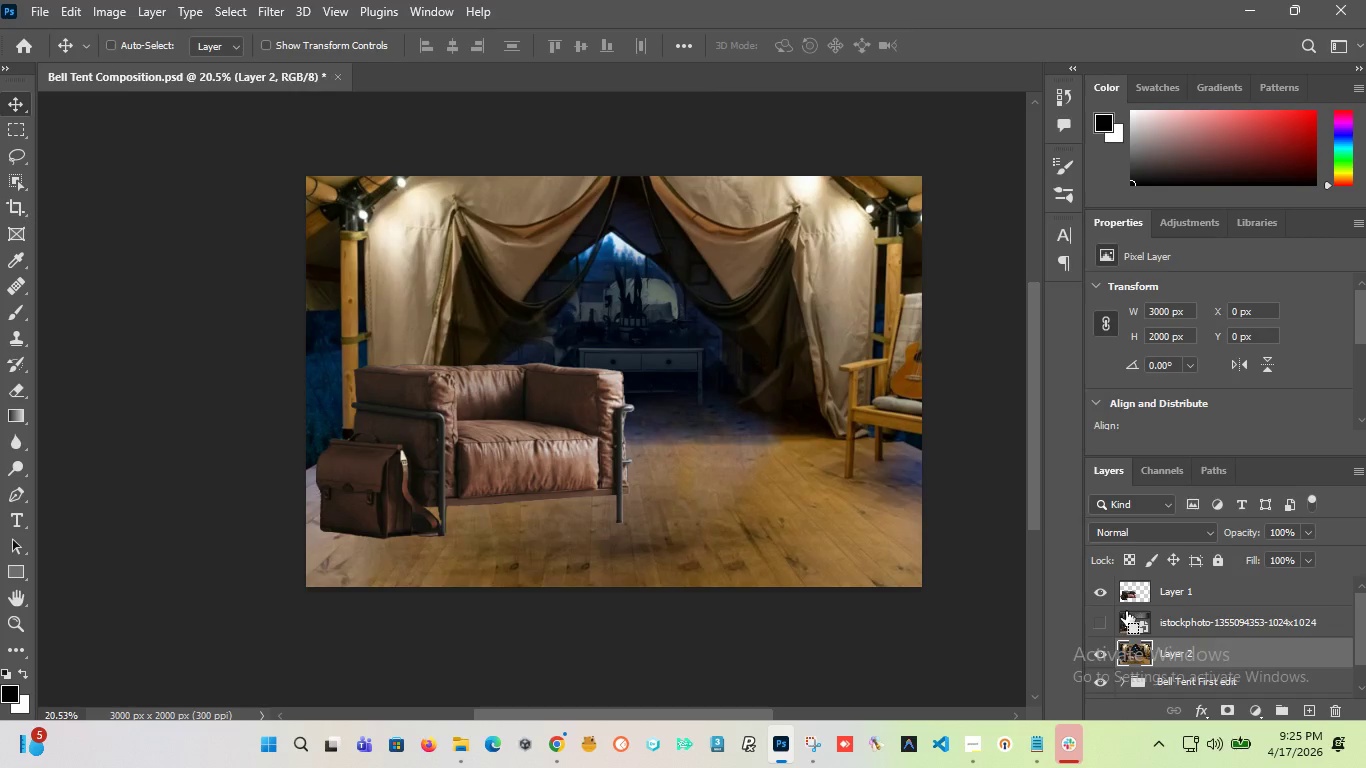 
key(Control+Z)
 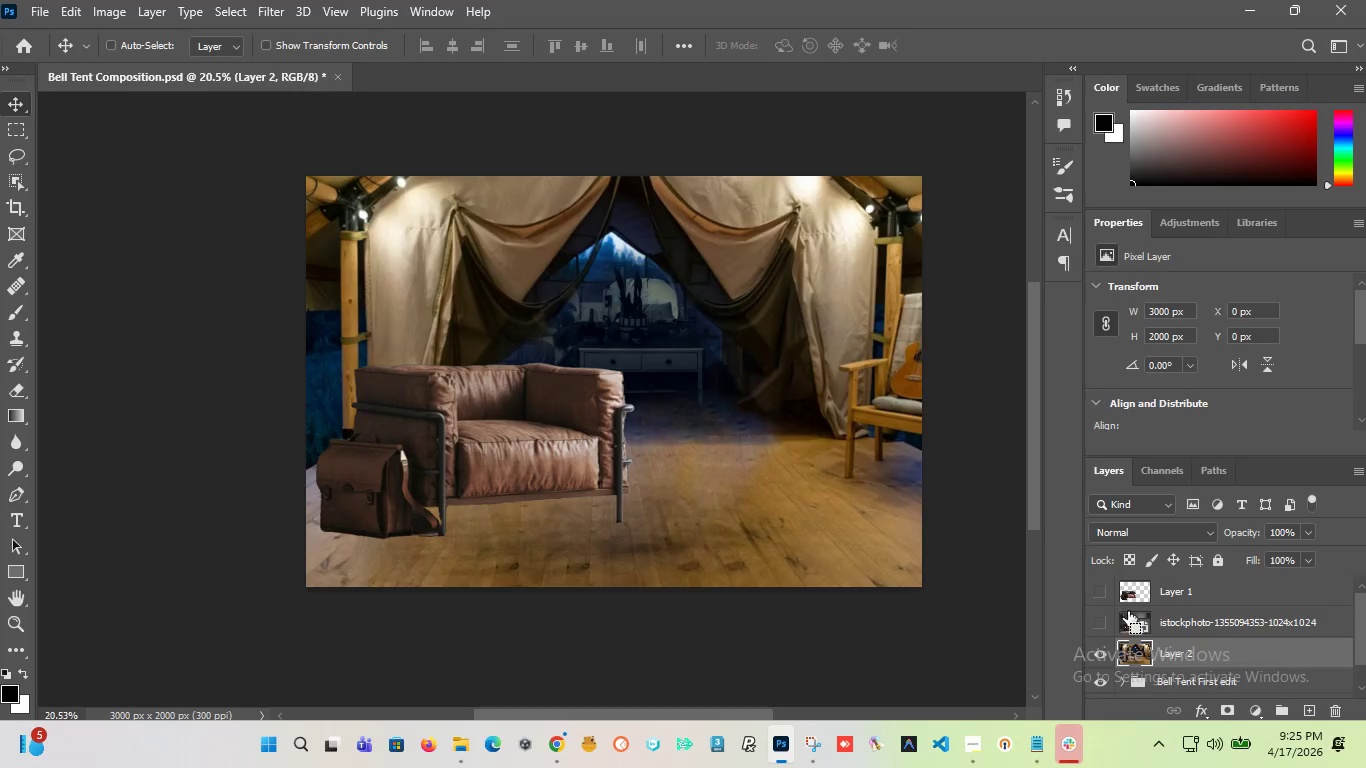 
key(Control+Z)
 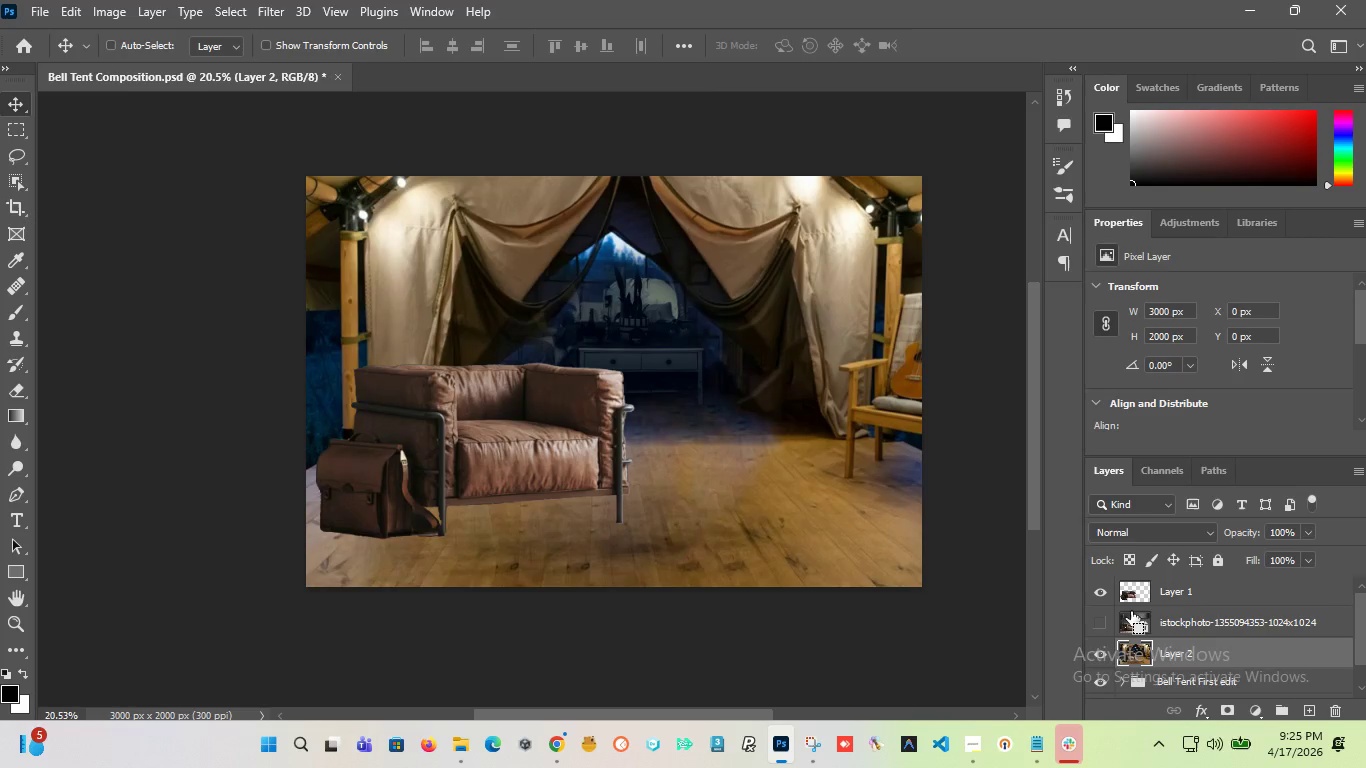 
key(Control+Z)
 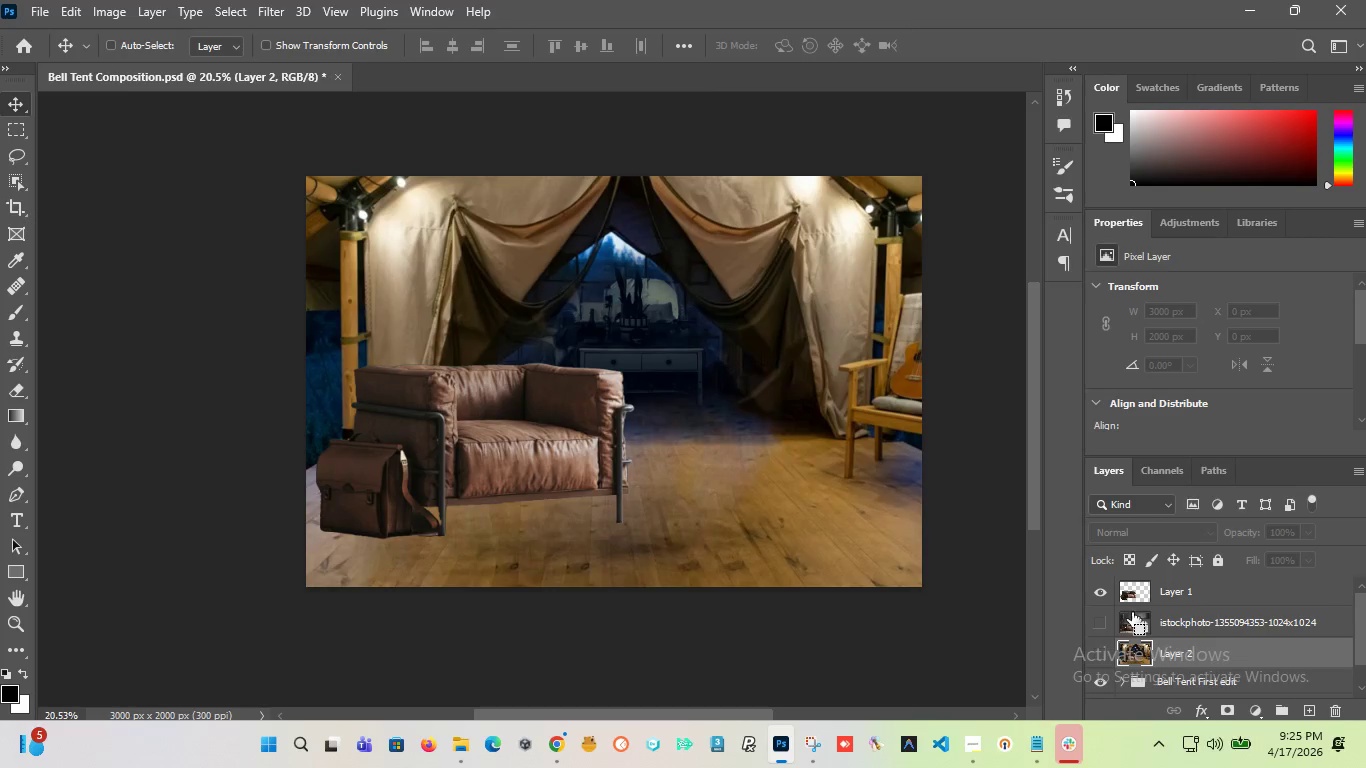 
key(Control+Z)
 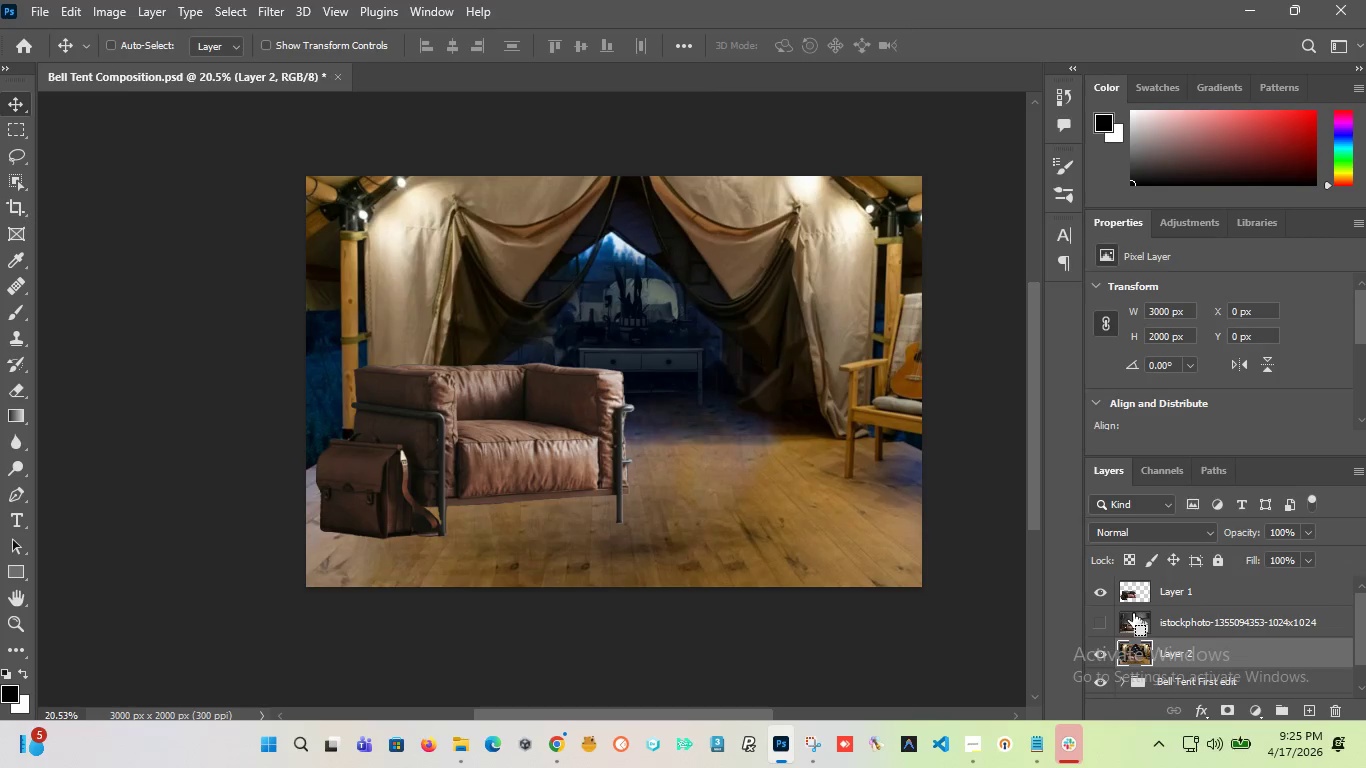 
key(Control+Z)
 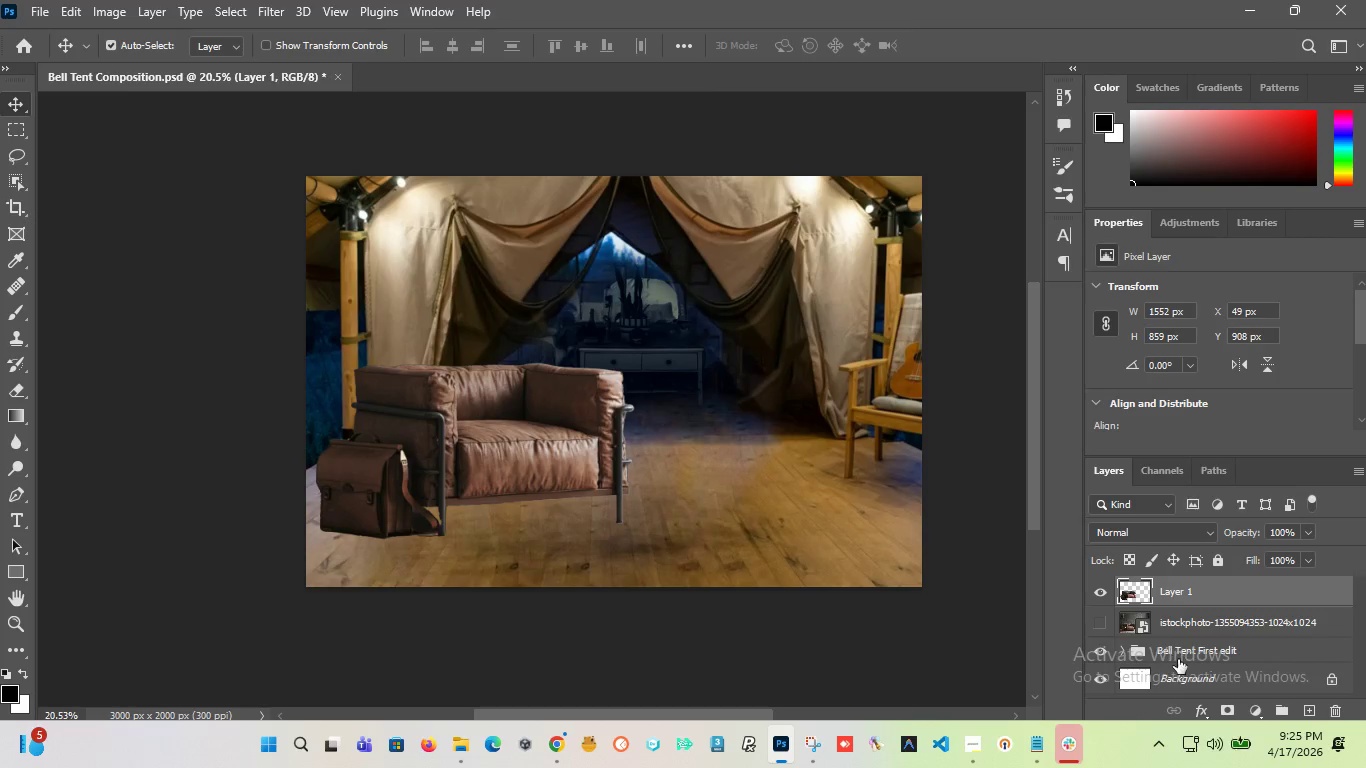 
left_click([1178, 661])
 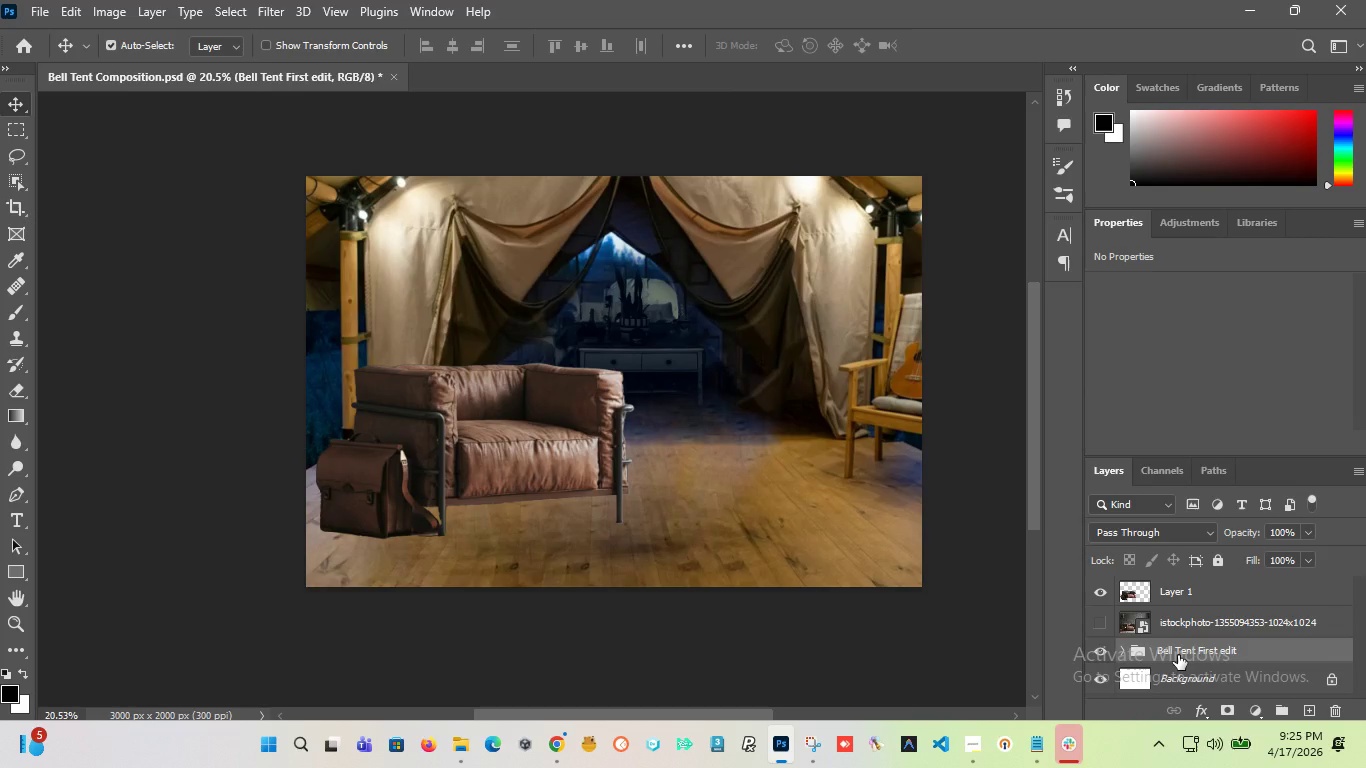 
key(Control+Shift+E)
 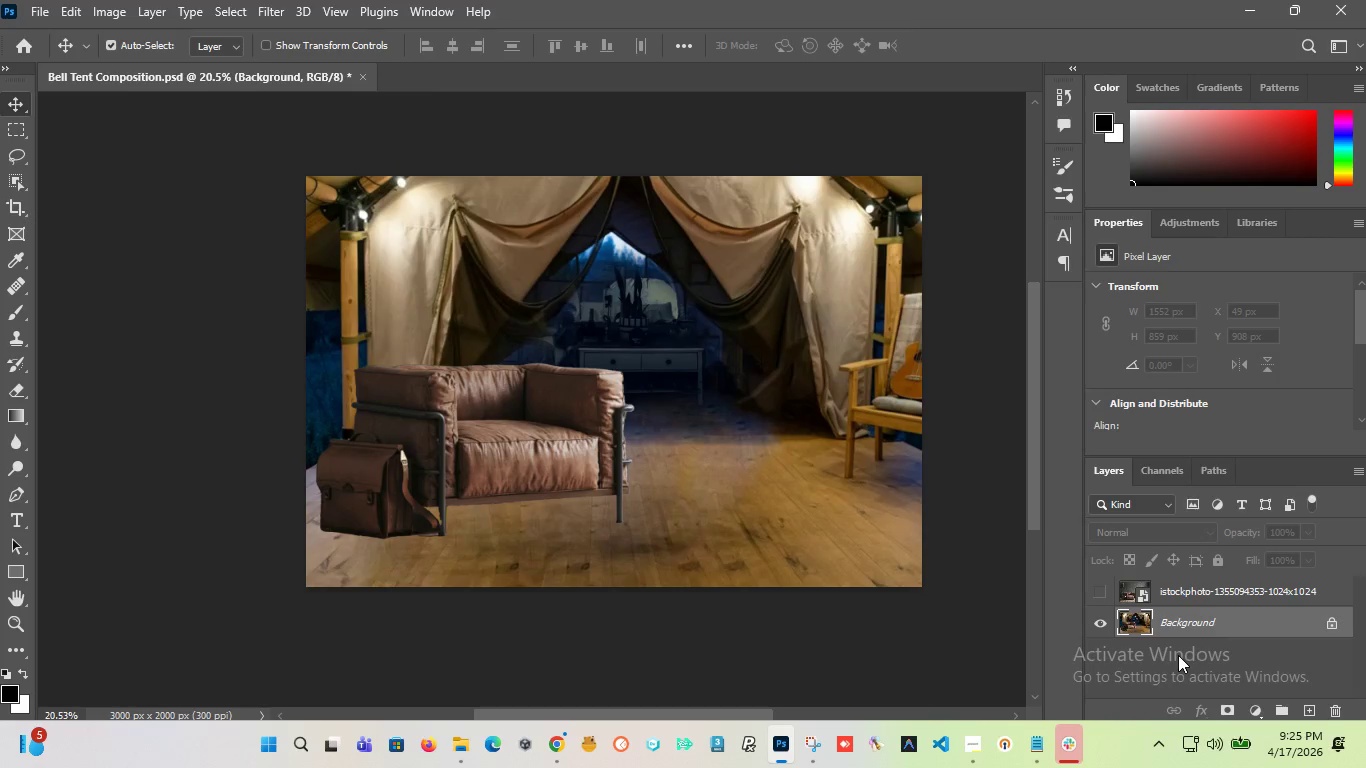 
key(Control+Z)
 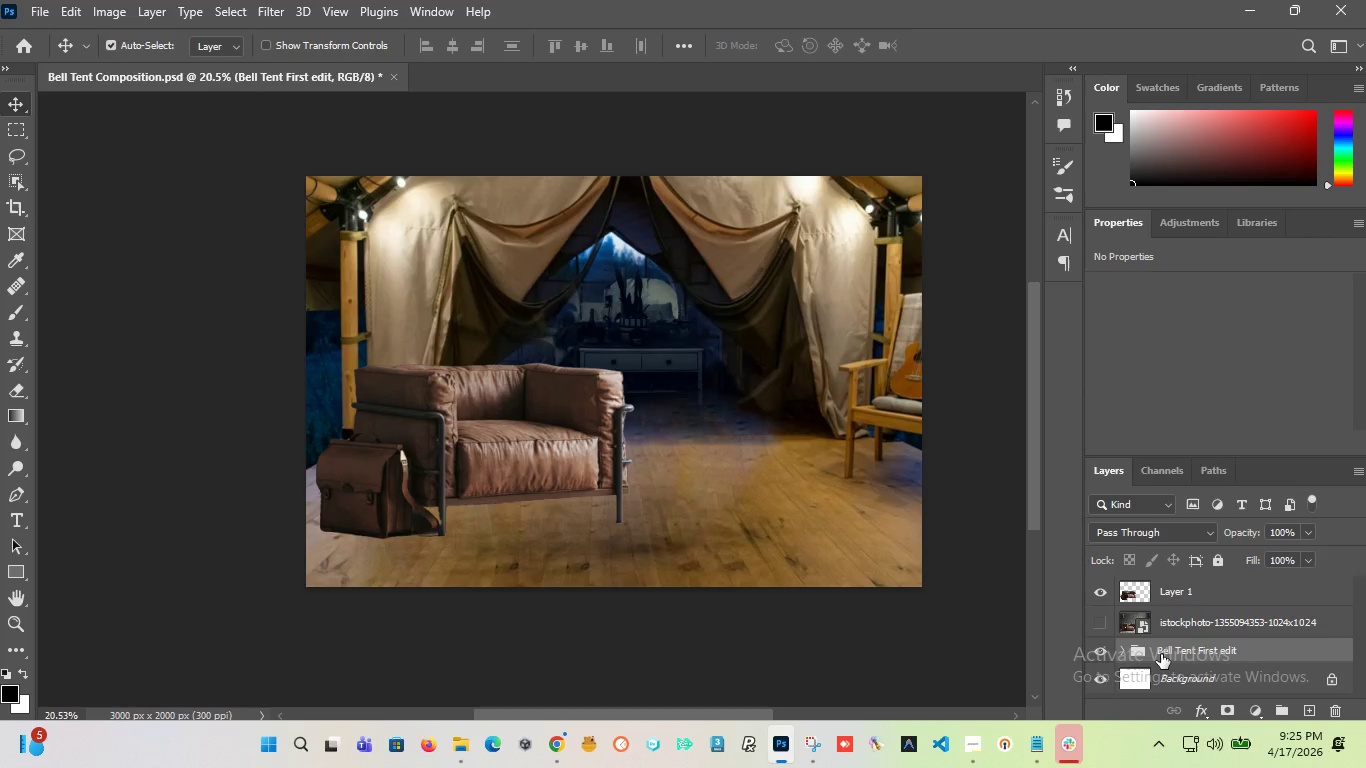 
key(Alt+Control+E)
 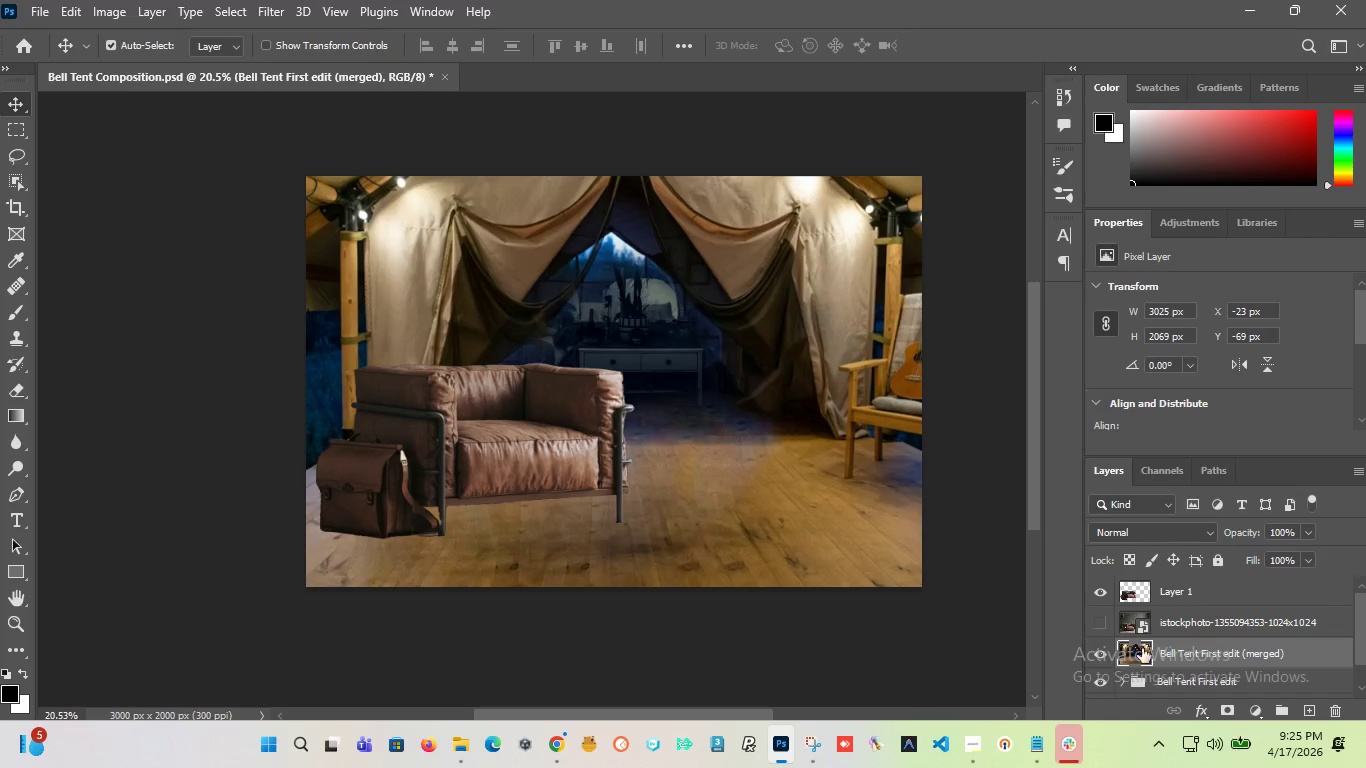 
left_click([1096, 589])
 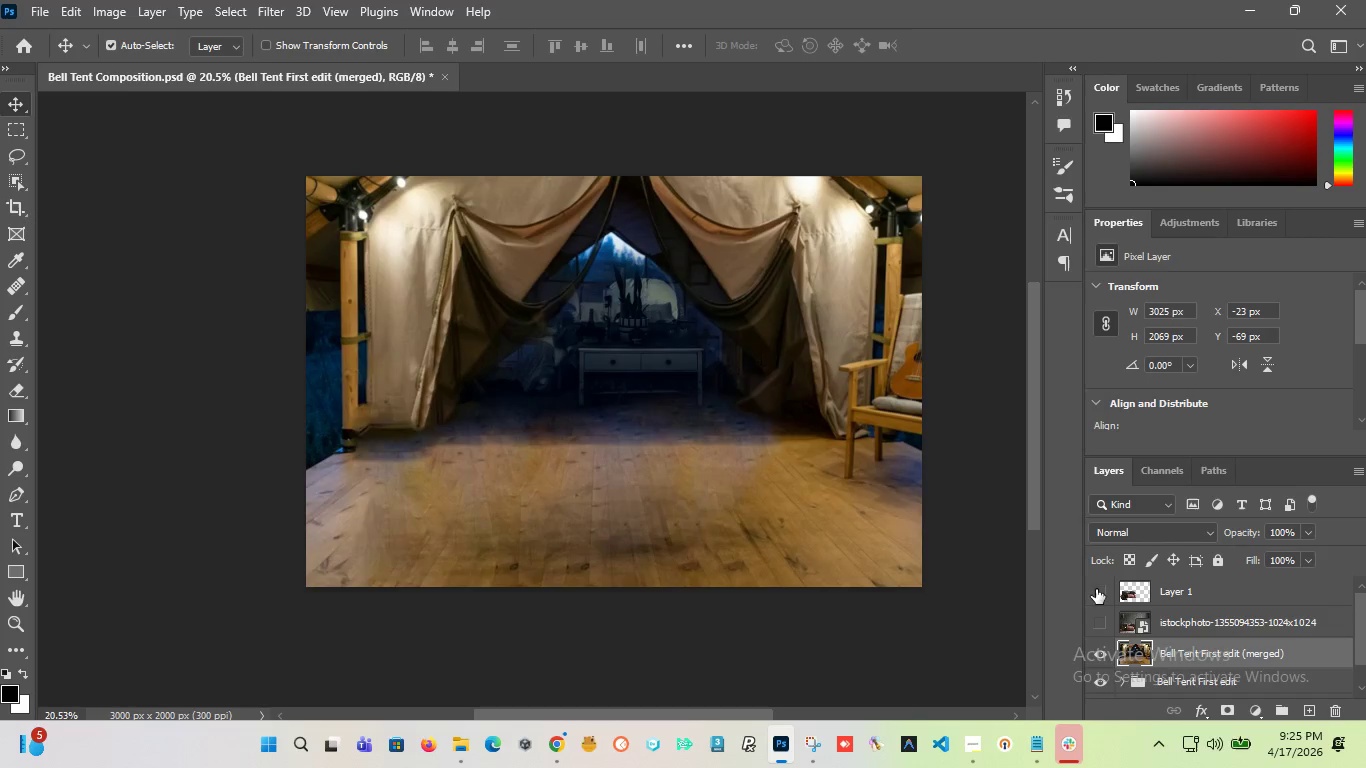 
left_click([1097, 589])
 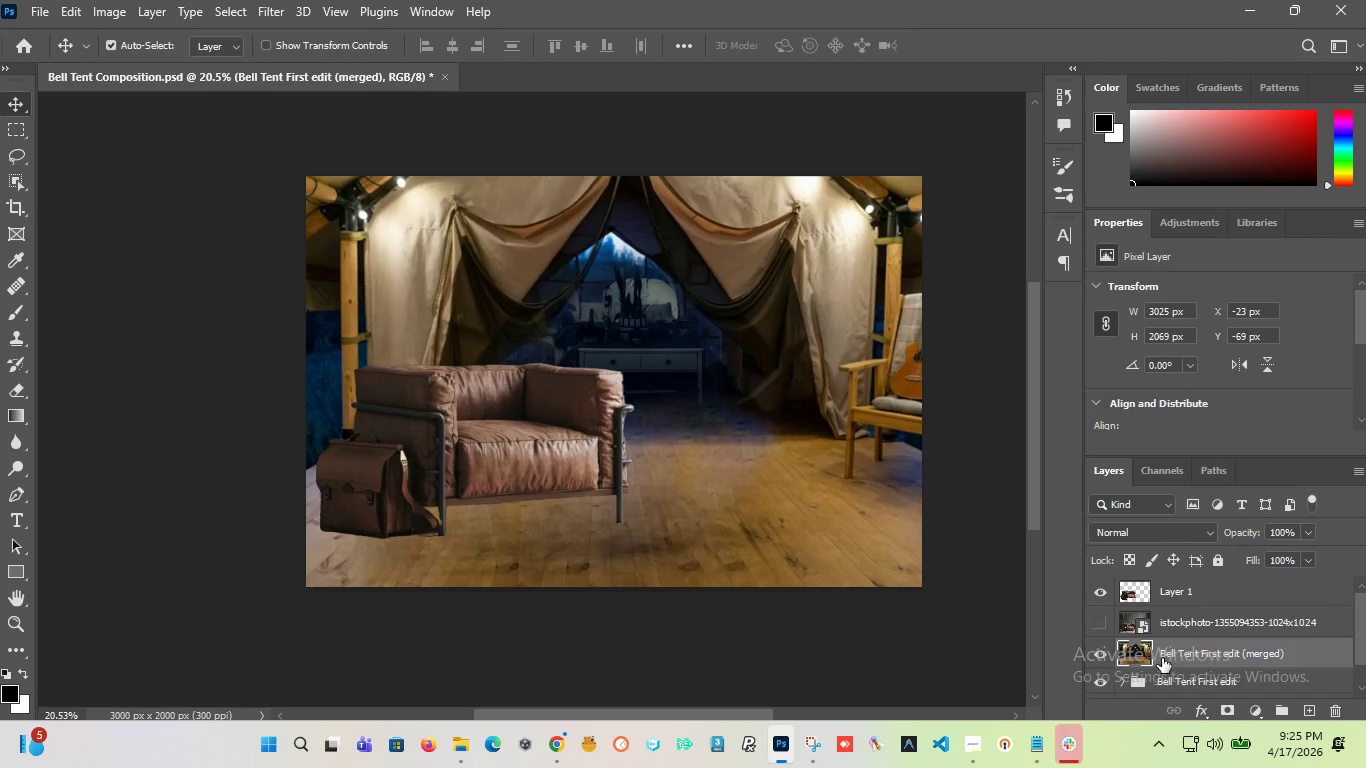 
scroll: coordinate [1164, 654], scroll_direction: down, amount: 1.0
 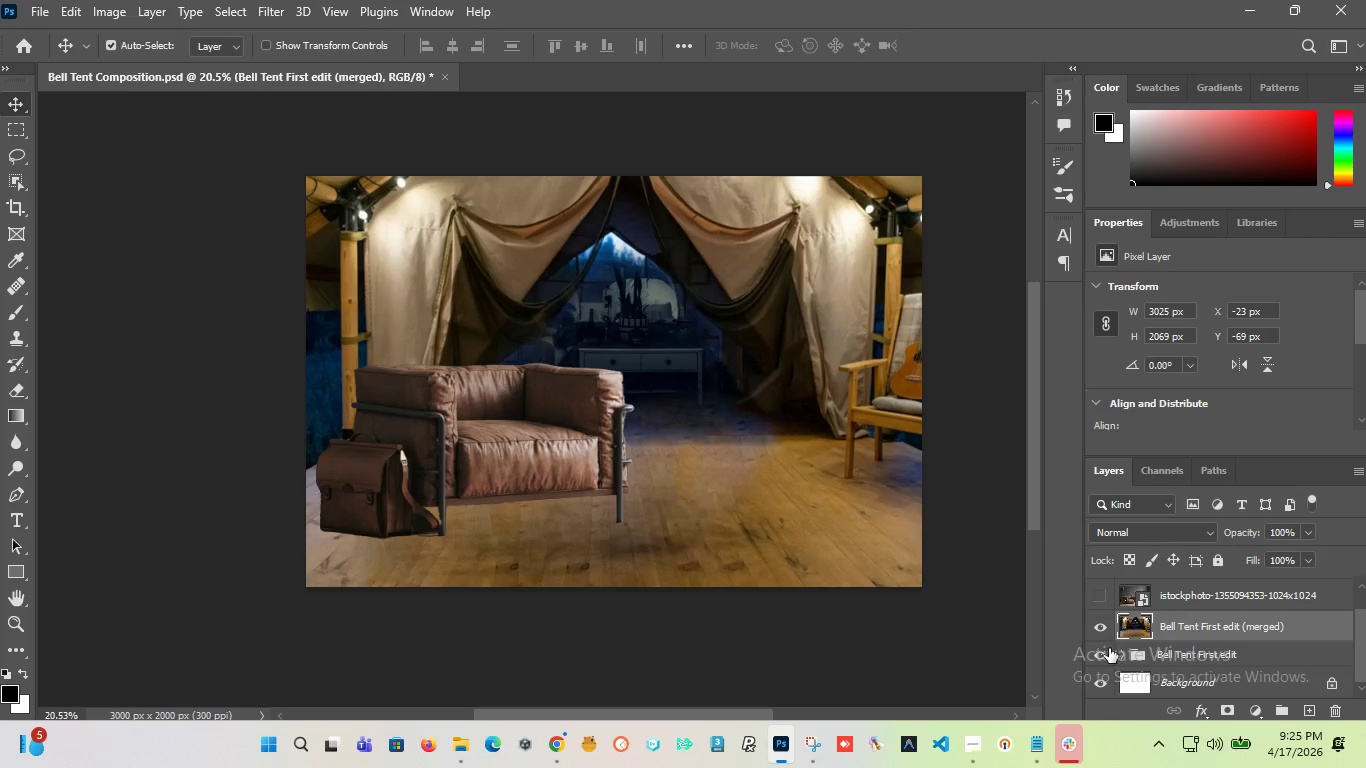 
left_click([1103, 647])
 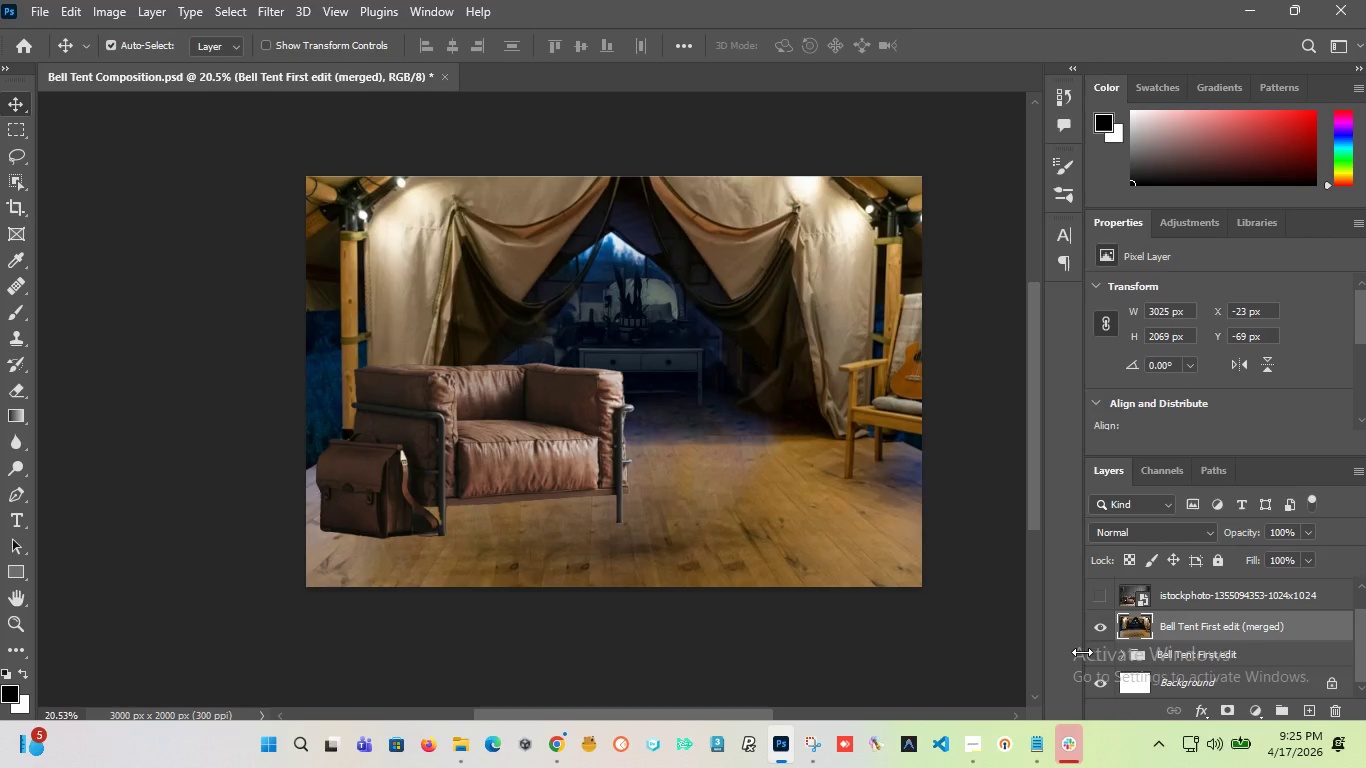 
hold_key(key=ControlLeft, duration=1.34)
 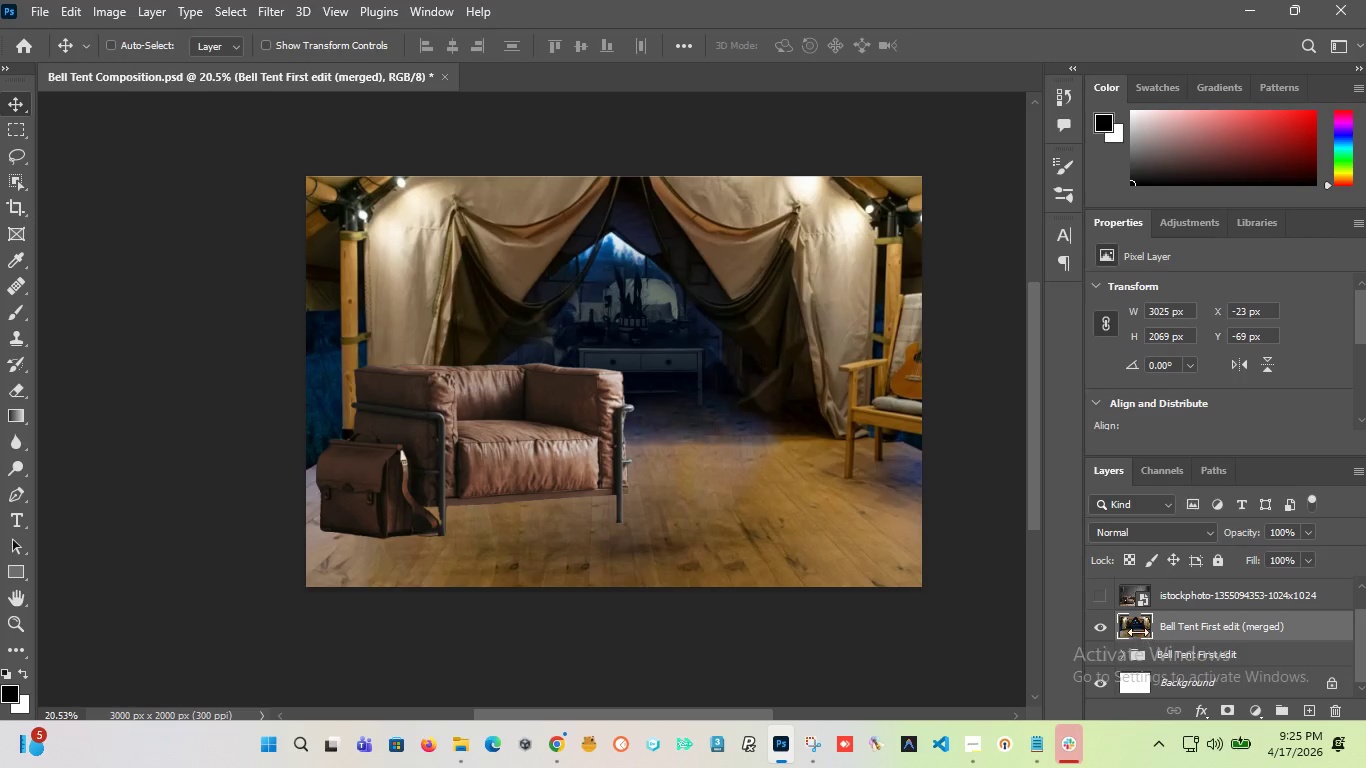 
scroll: coordinate [1118, 612], scroll_direction: up, amount: 9.0
 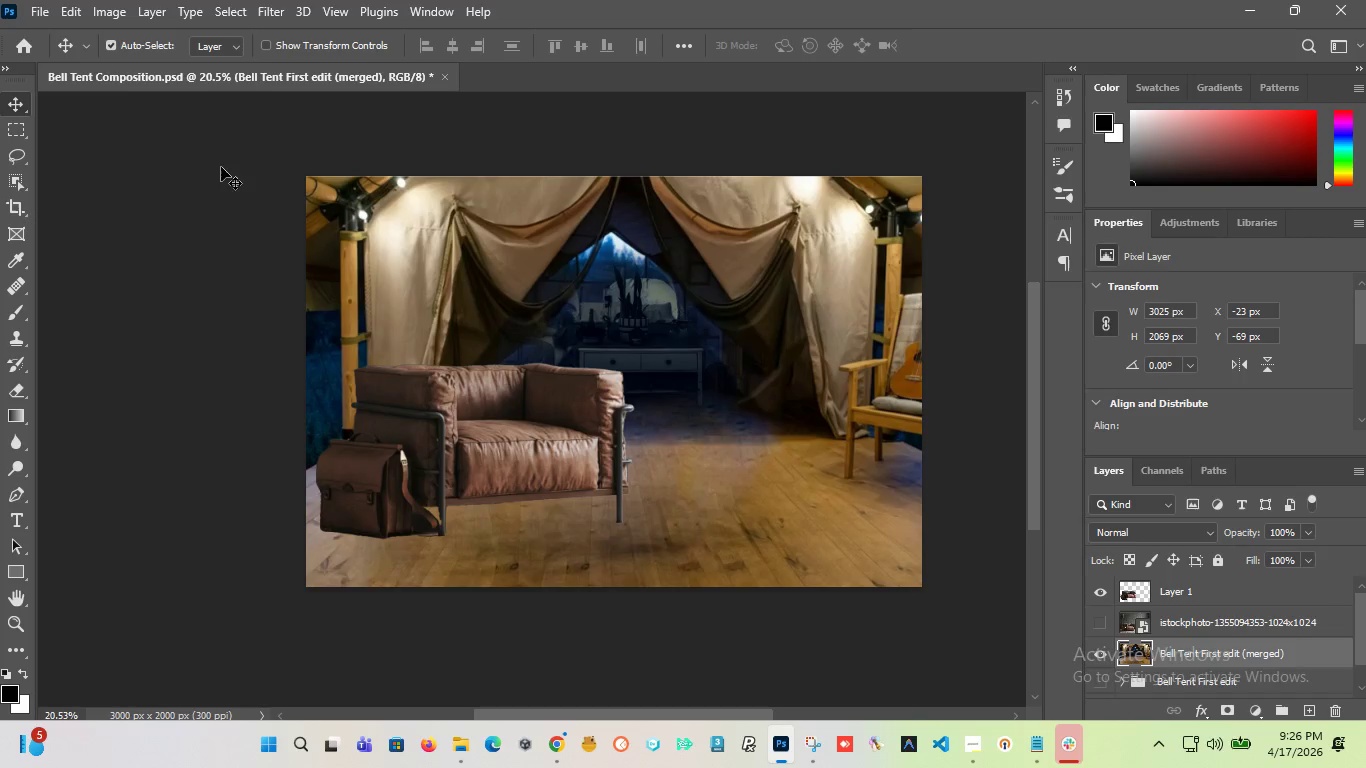 
left_click([8, 147])
 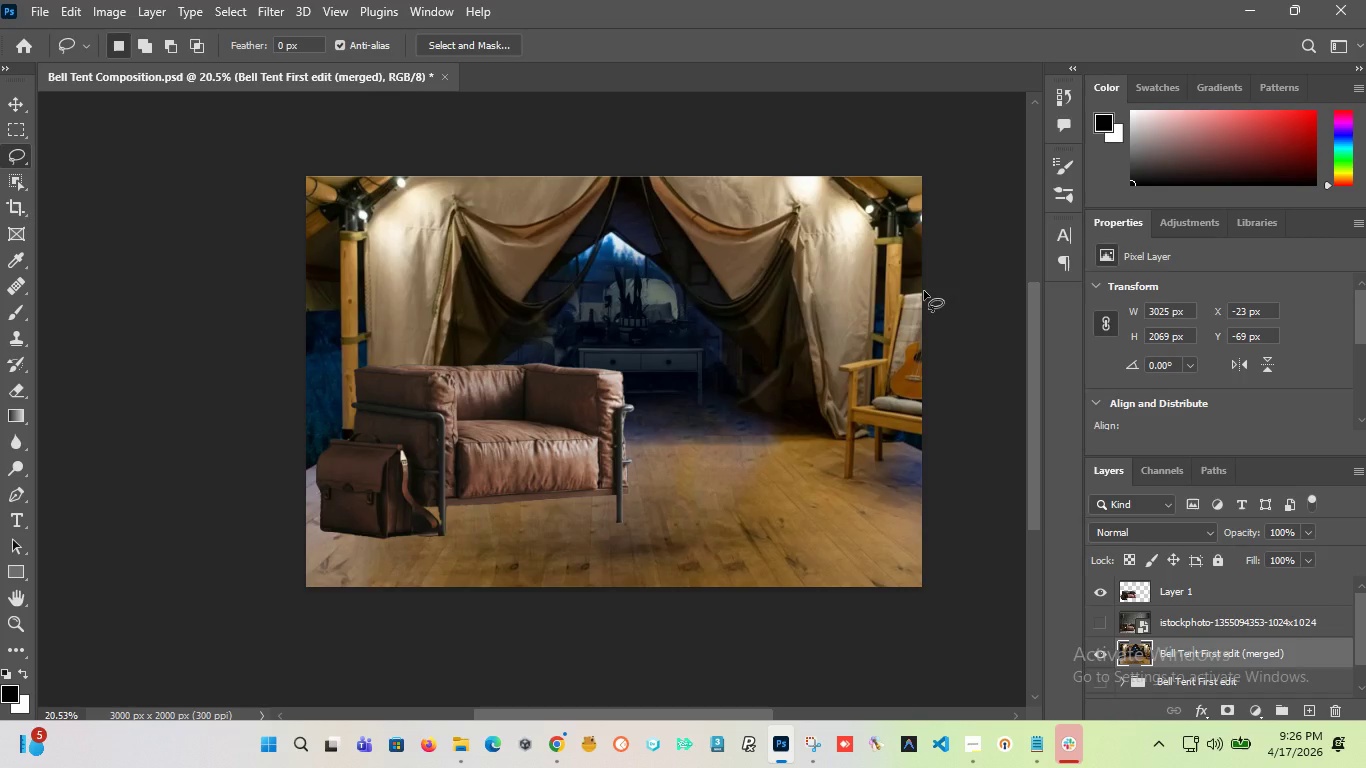 
left_click_drag(start_coordinate=[924, 291], to_coordinate=[945, 458])
 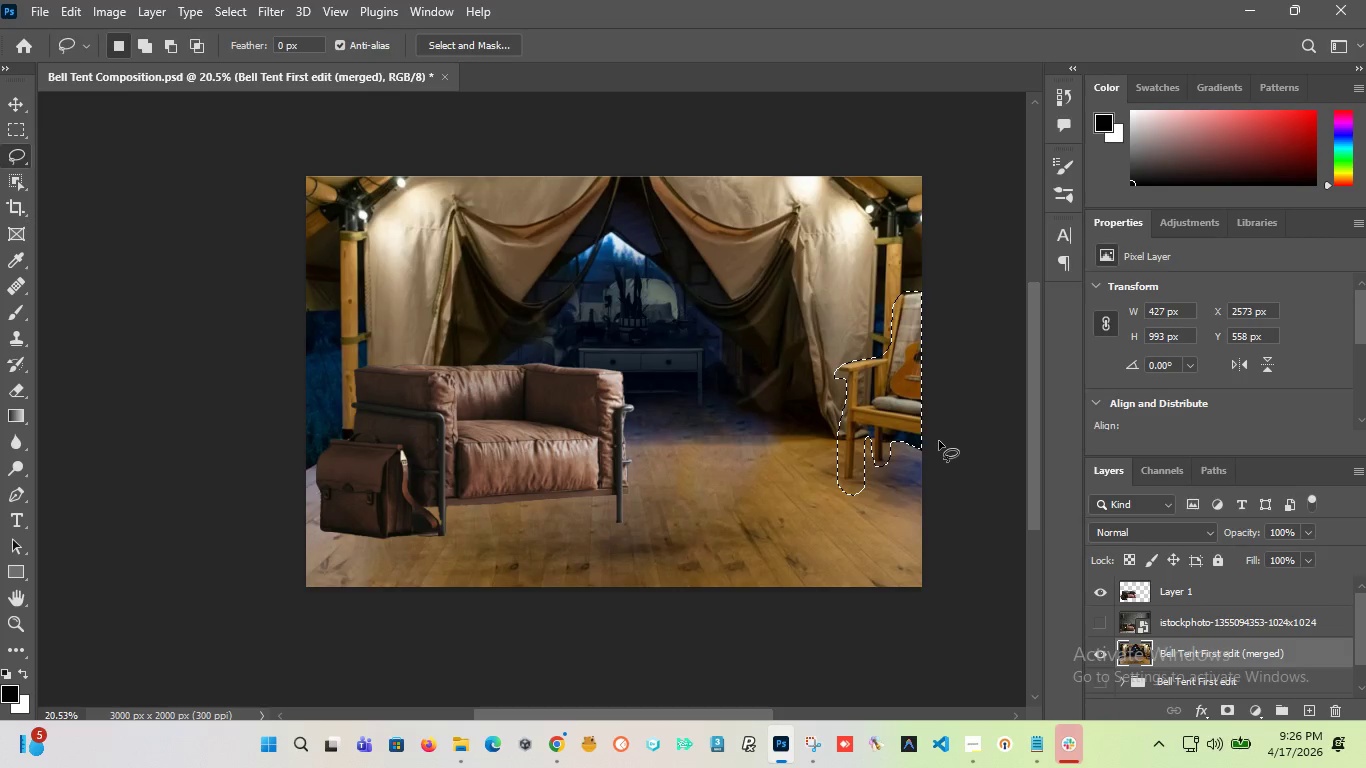 
hold_key(key=AltLeft, duration=4.78)
scroll: coordinate [968, 306], scroll_direction: up, amount: 13.0
 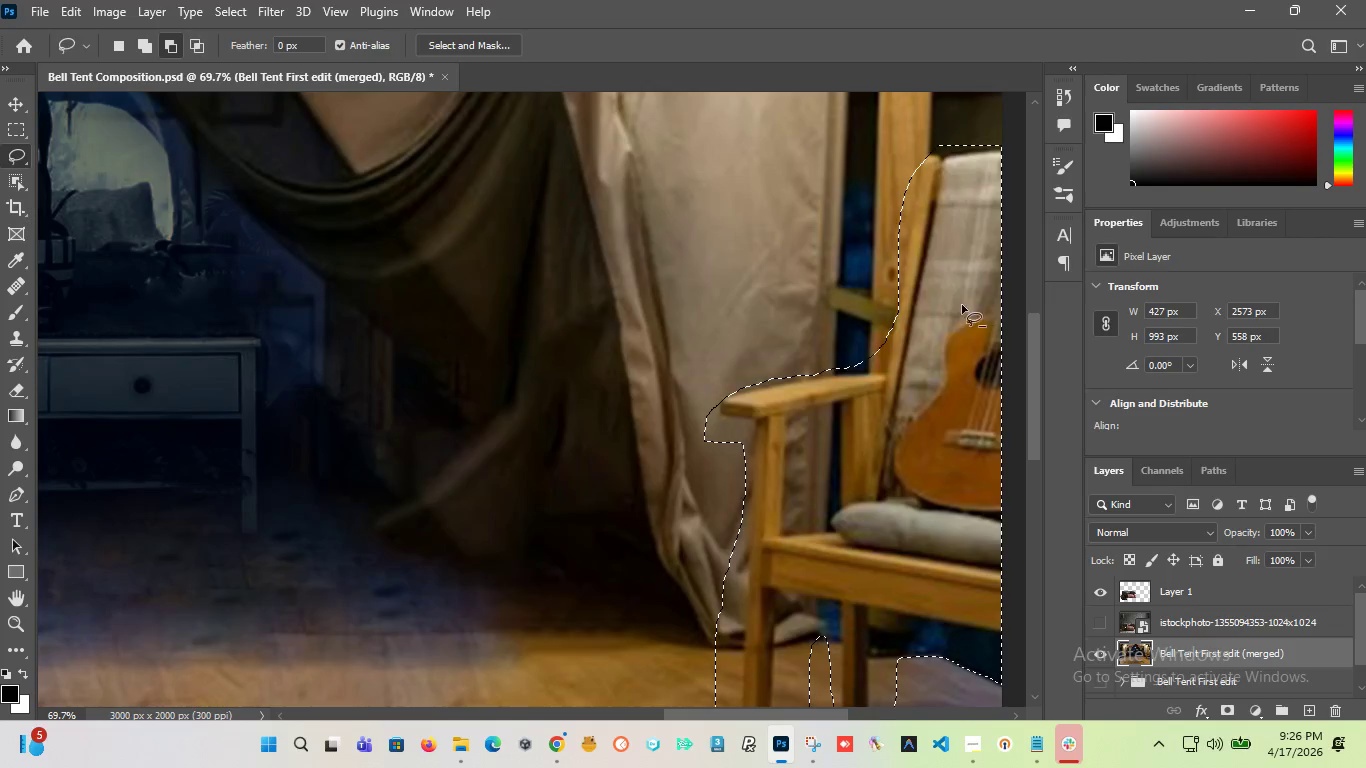 
scroll: coordinate [817, 365], scroll_direction: none, amount: 0.0
 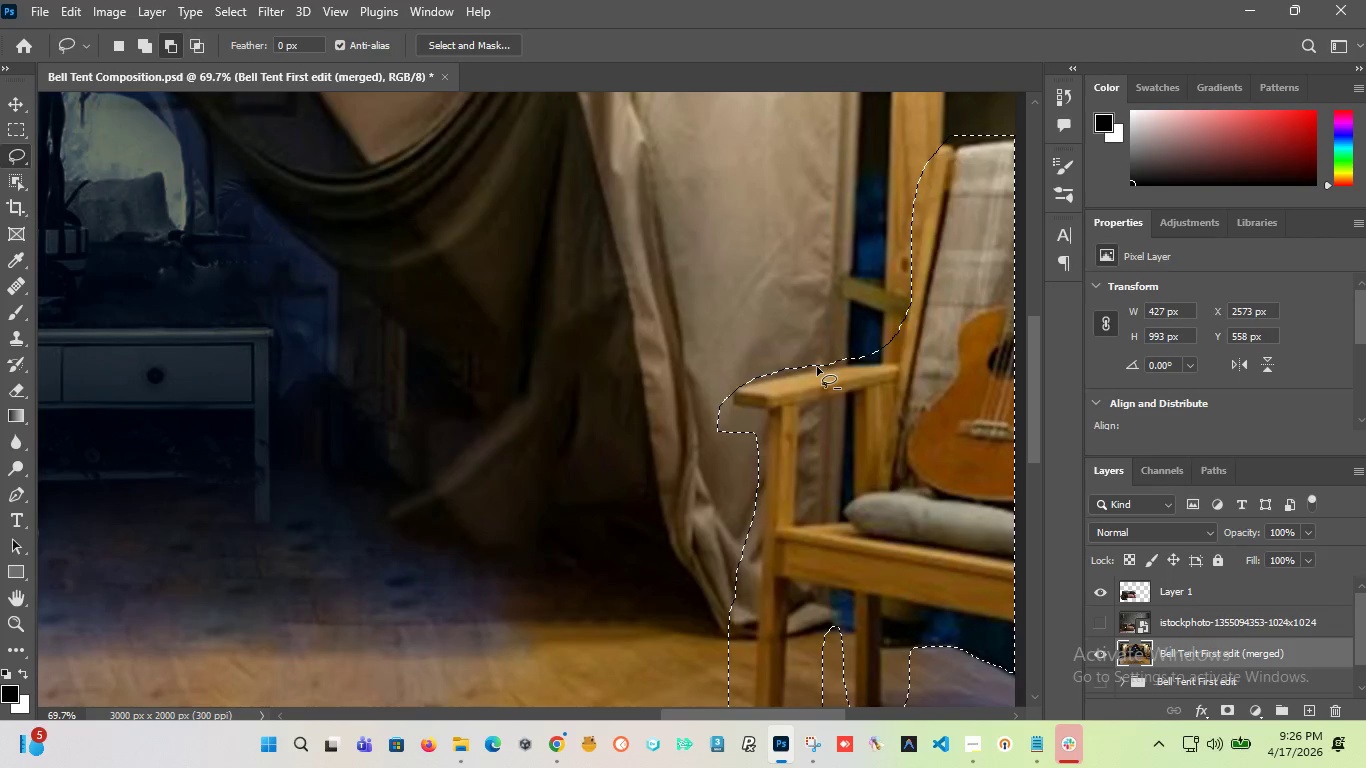 
hold_key(key=ShiftLeft, duration=3.72)
 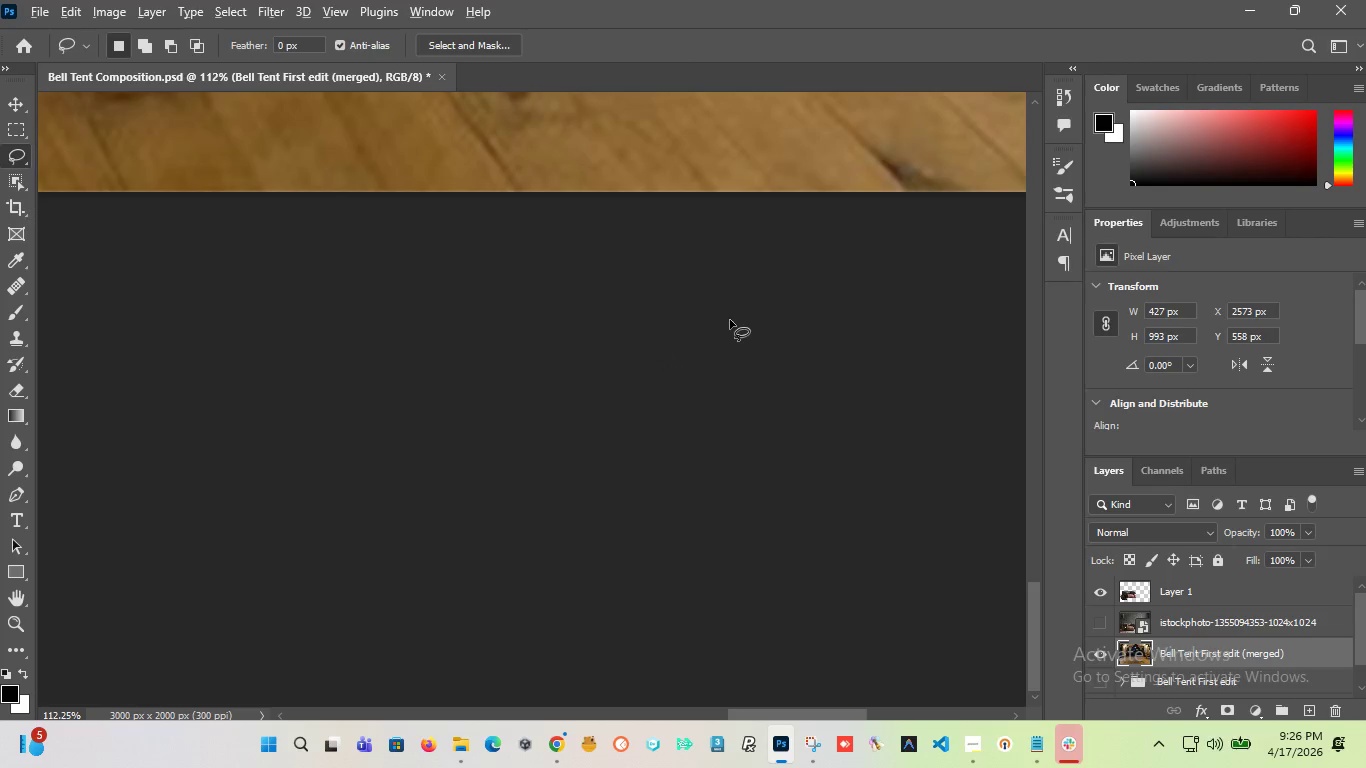 
scroll: coordinate [771, 384], scroll_direction: up, amount: 5.0
 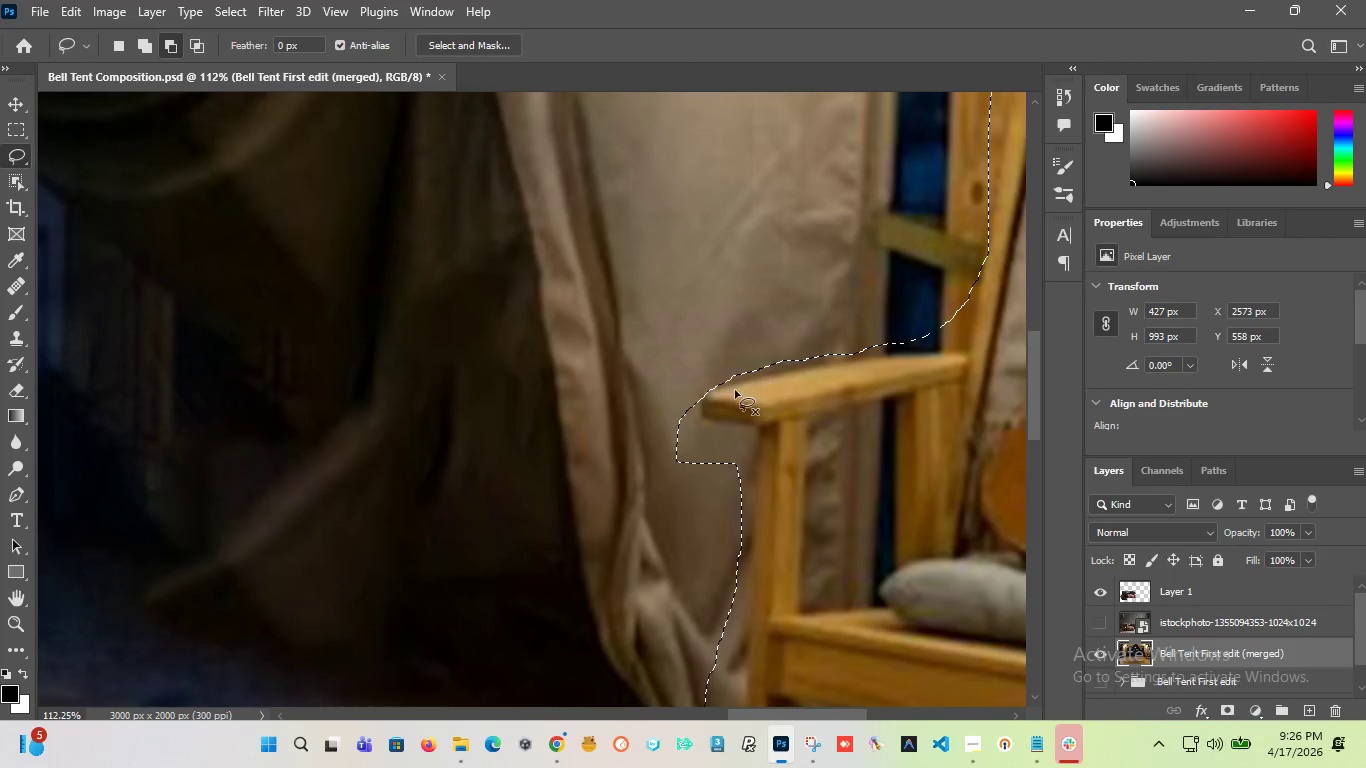 
left_click_drag(start_coordinate=[729, 380], to_coordinate=[695, 420])
 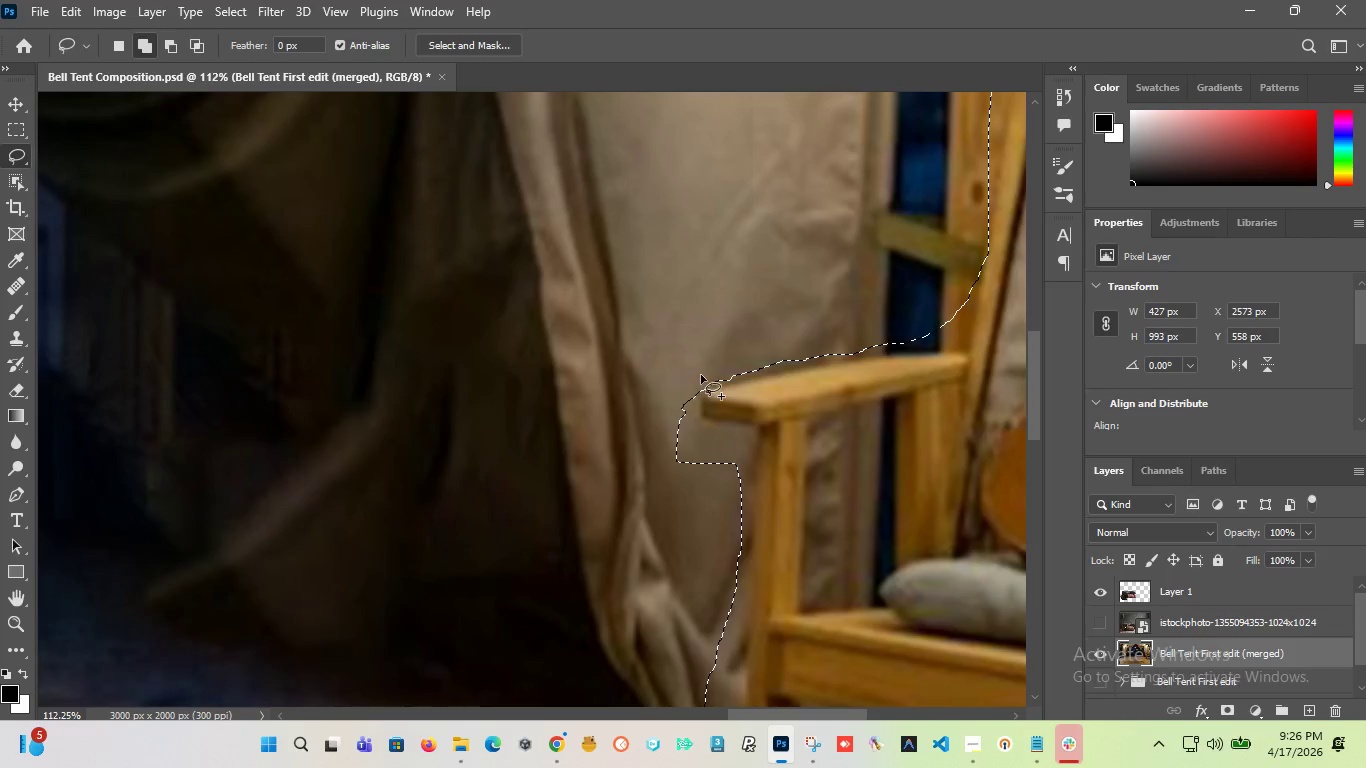 
scroll: coordinate [564, 379], scroll_direction: down, amount: 7.0
 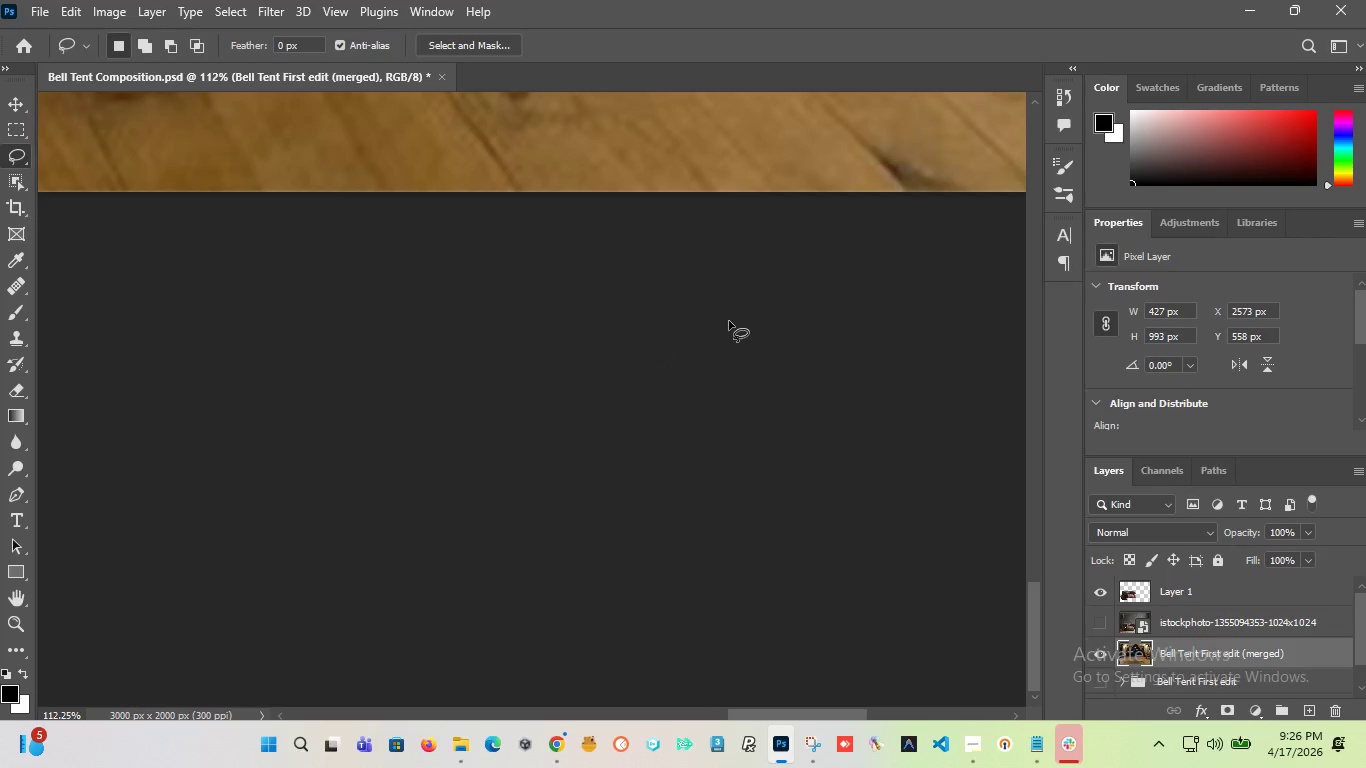 
hold_key(key=AltLeft, duration=1.91)
scroll: coordinate [730, 320], scroll_direction: down, amount: 38.0
 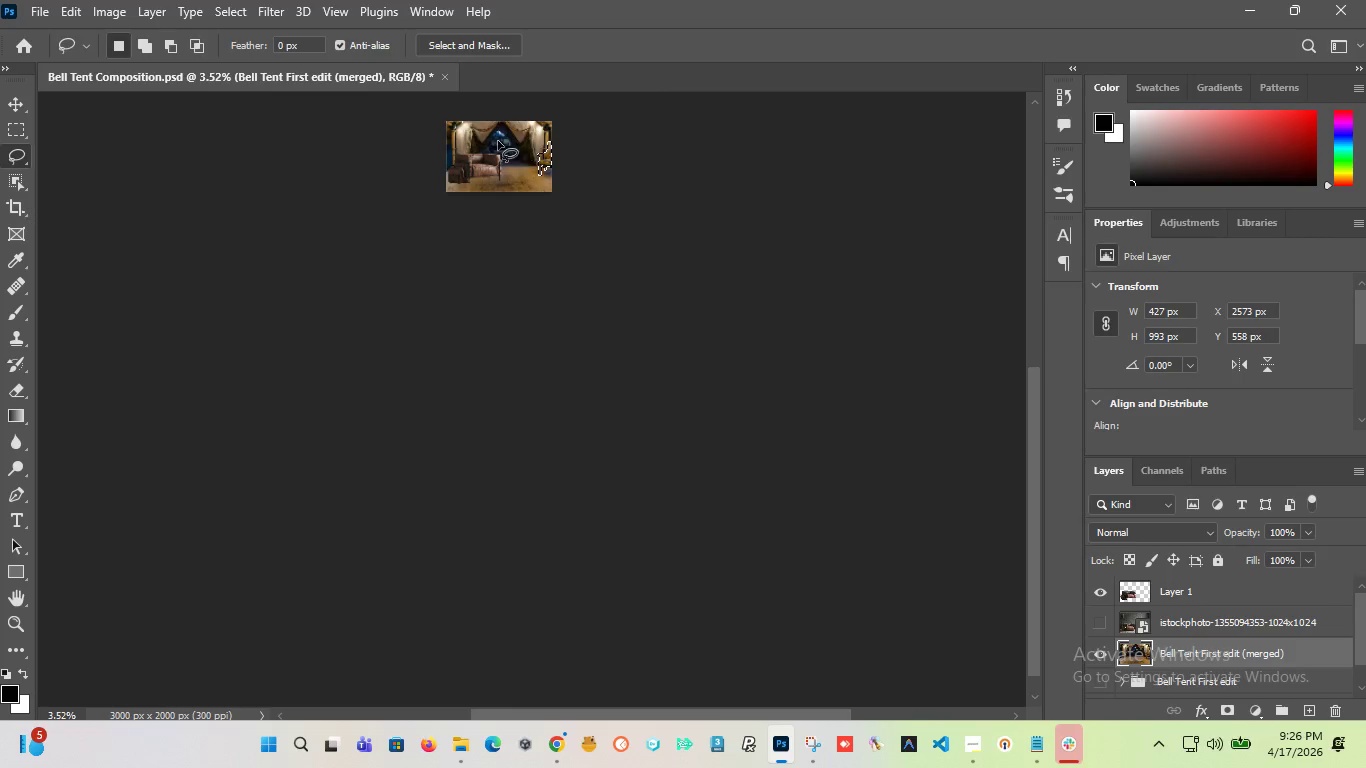 
hold_key(key=AltLeft, duration=5.52)
 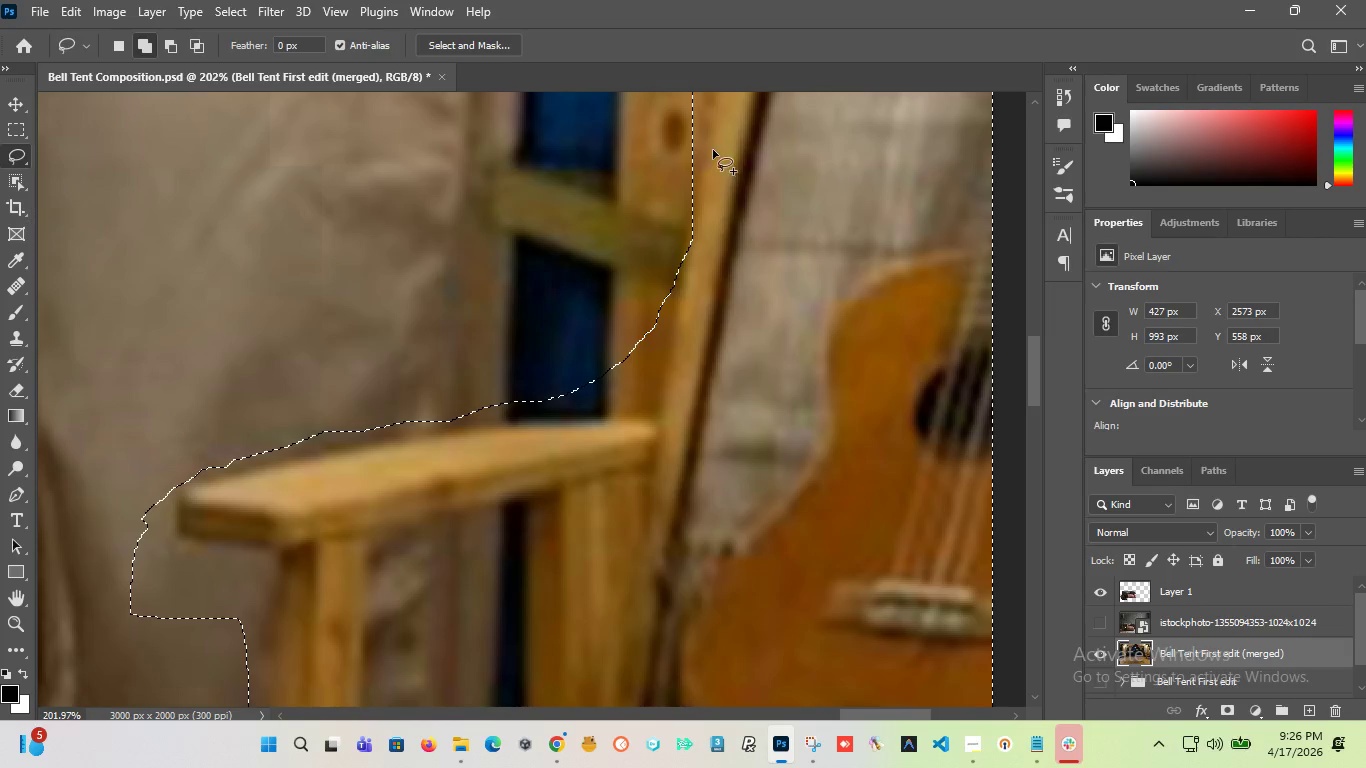 
scroll: coordinate [498, 362], scroll_direction: up, amount: 45.0
 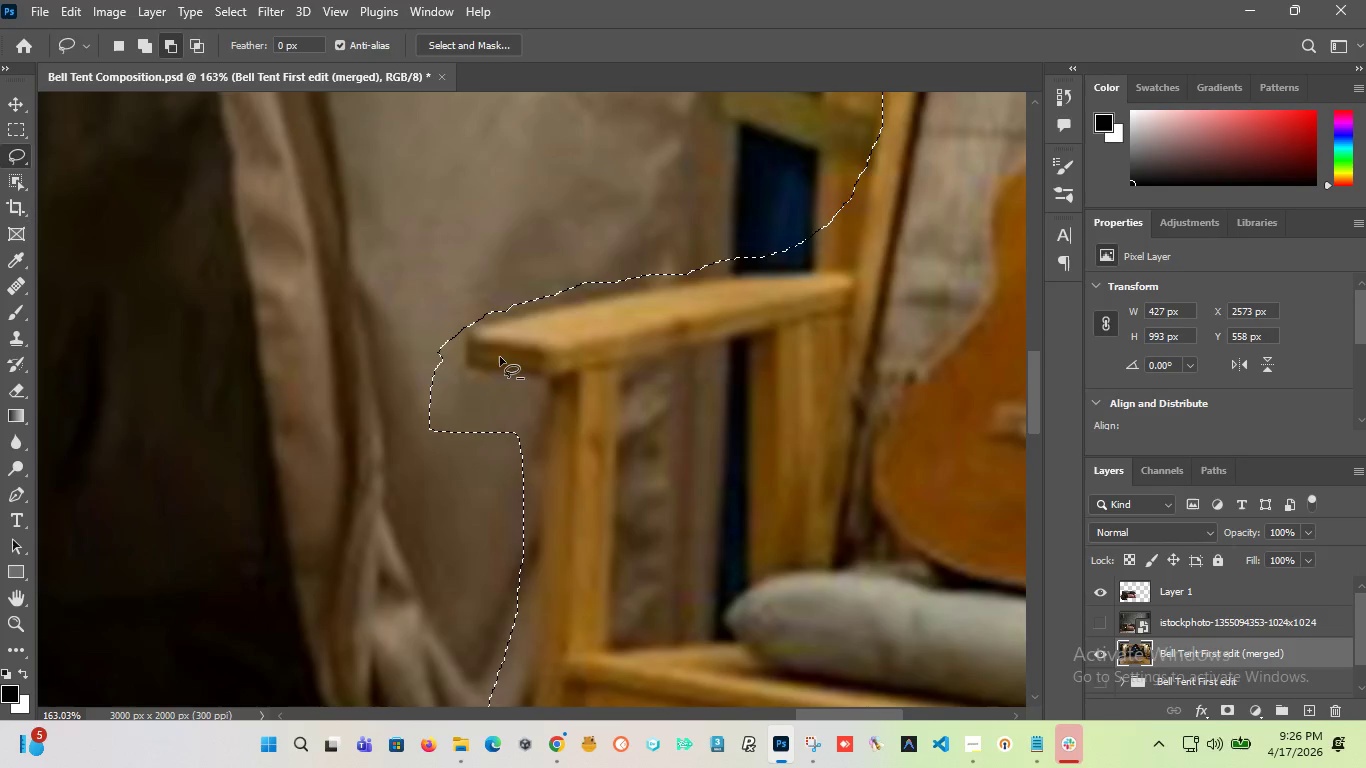 
scroll: coordinate [513, 360], scroll_direction: down, amount: 7.0
 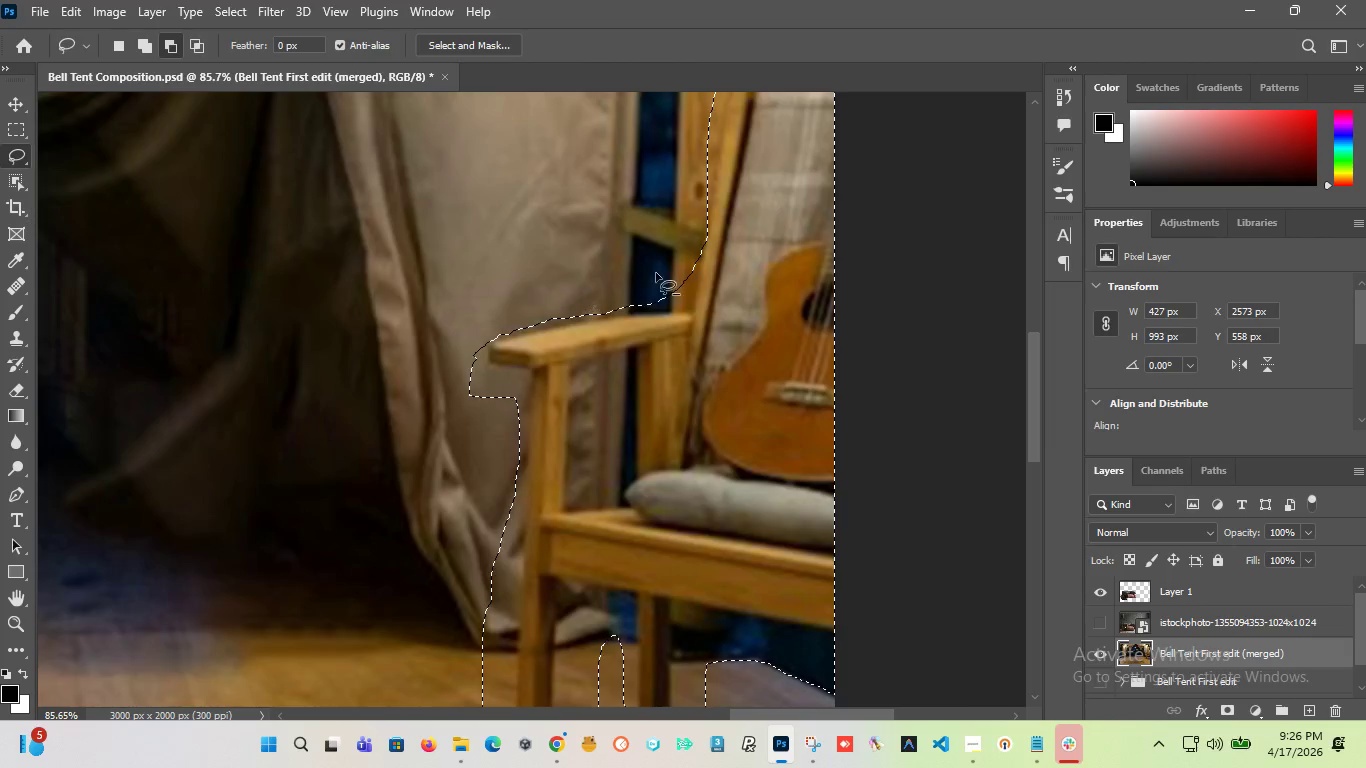 
hold_key(key=ShiftLeft, duration=2.88)
 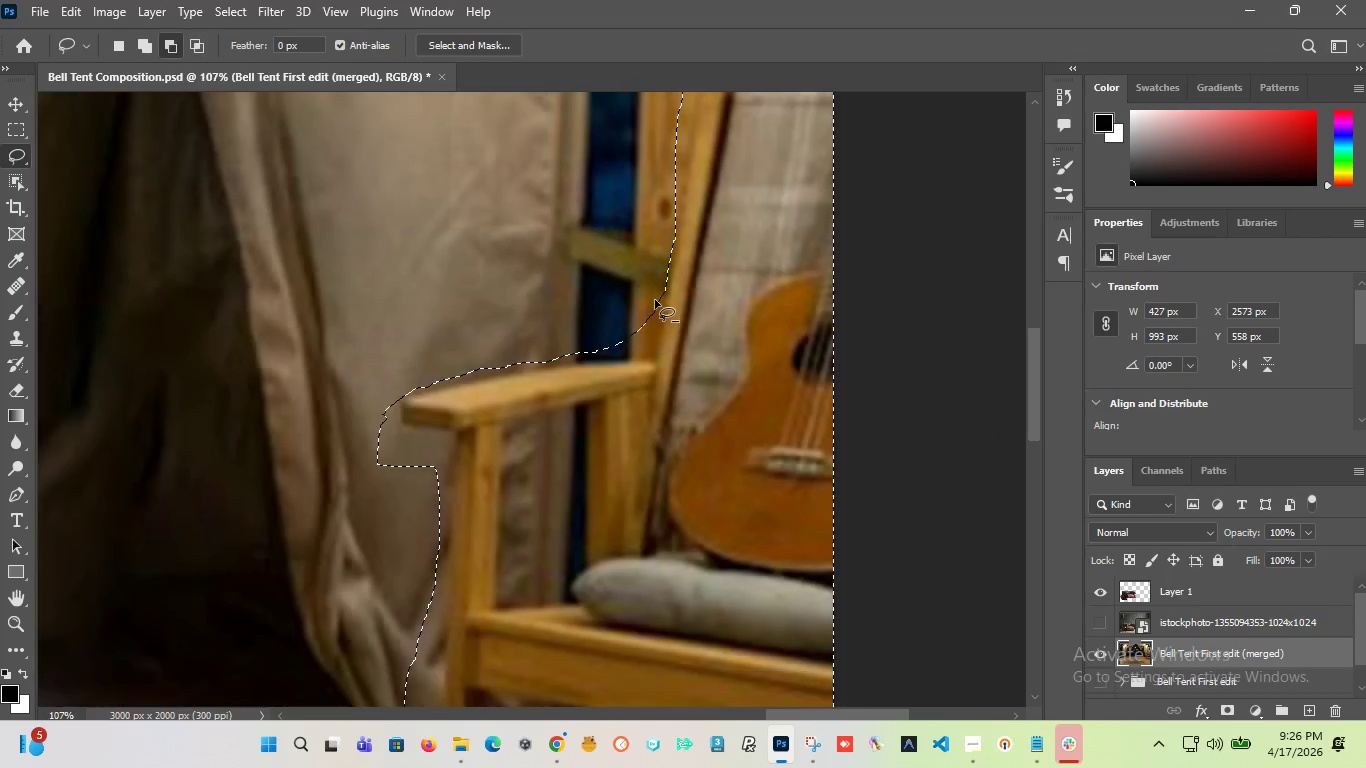 
scroll: coordinate [719, 233], scroll_direction: up, amount: 9.0
 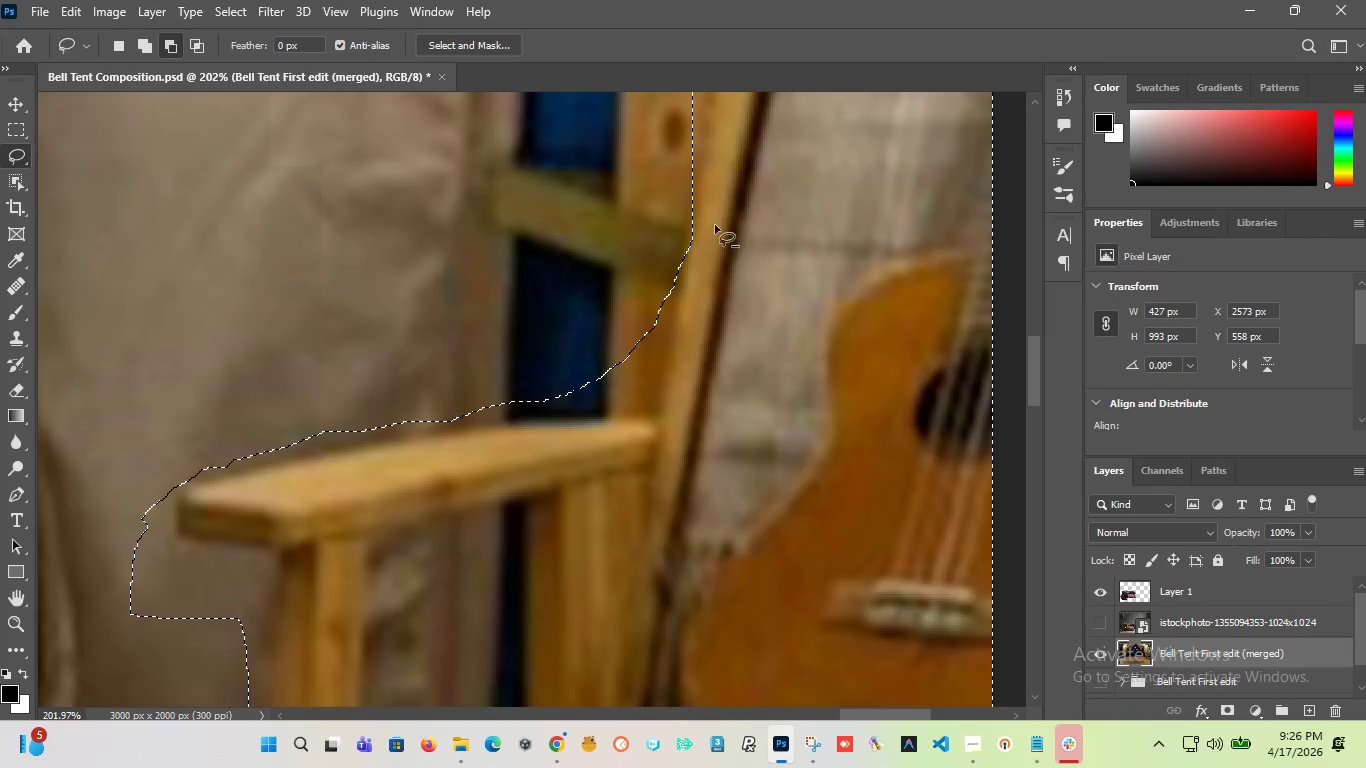 
left_click_drag(start_coordinate=[714, 152], to_coordinate=[717, 284])
 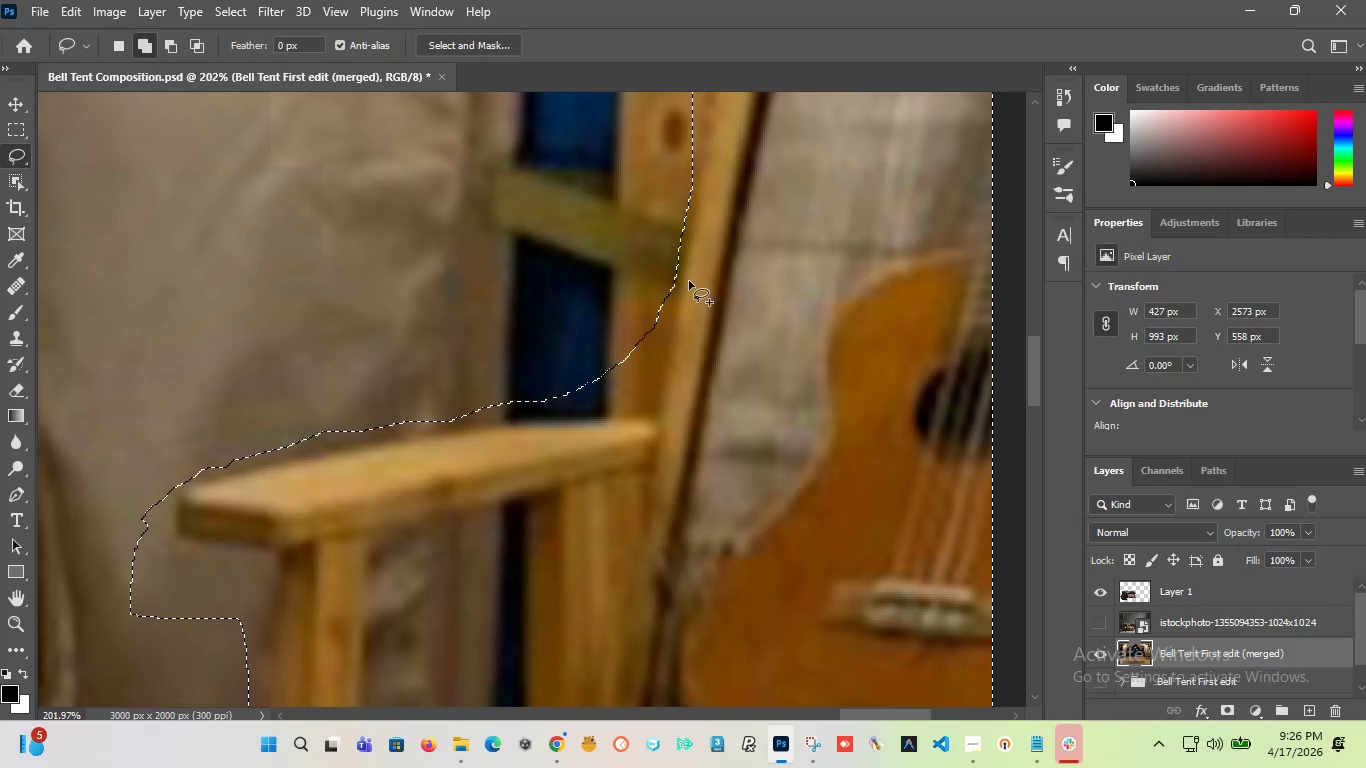 
hold_key(key=AltLeft, duration=2.12)
scroll: coordinate [655, 305], scroll_direction: down, amount: 22.0
 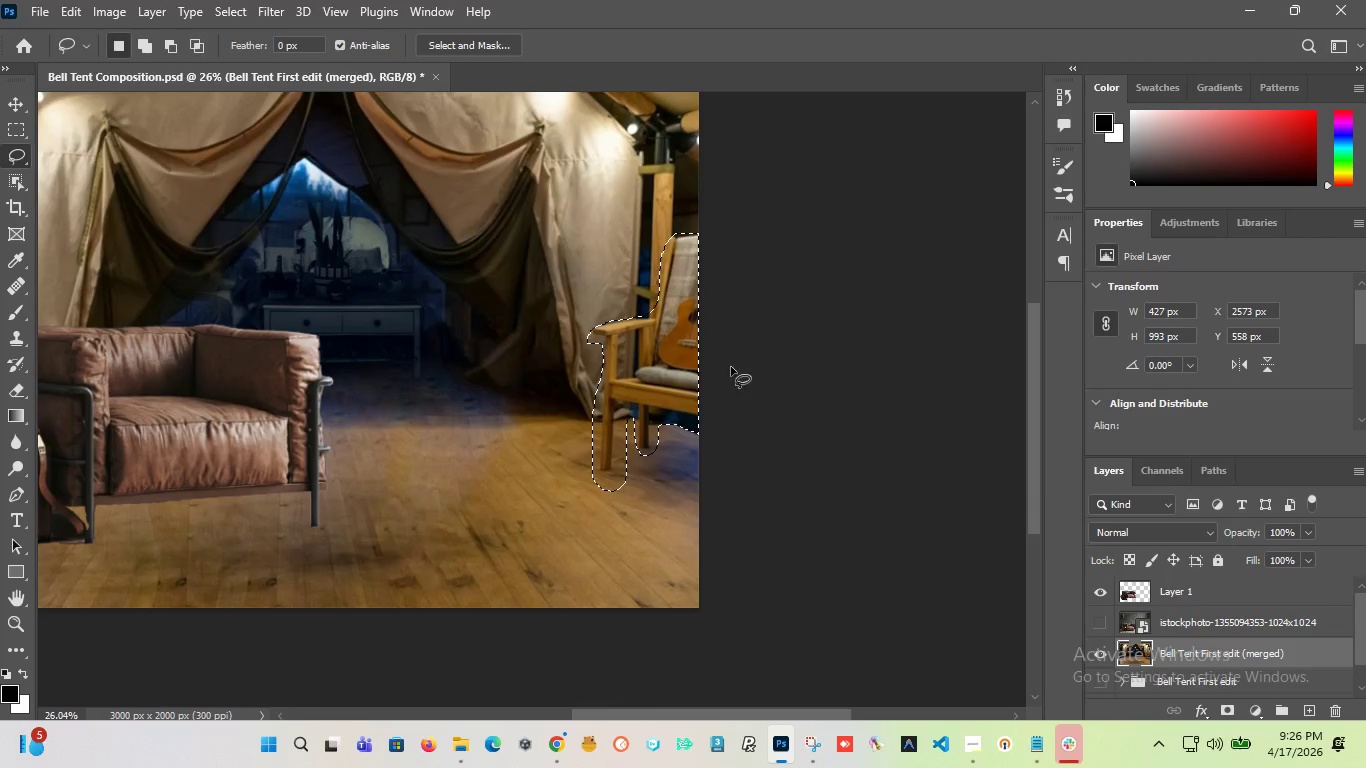 
left_click_drag(start_coordinate=[715, 709], to_coordinate=[649, 728])
 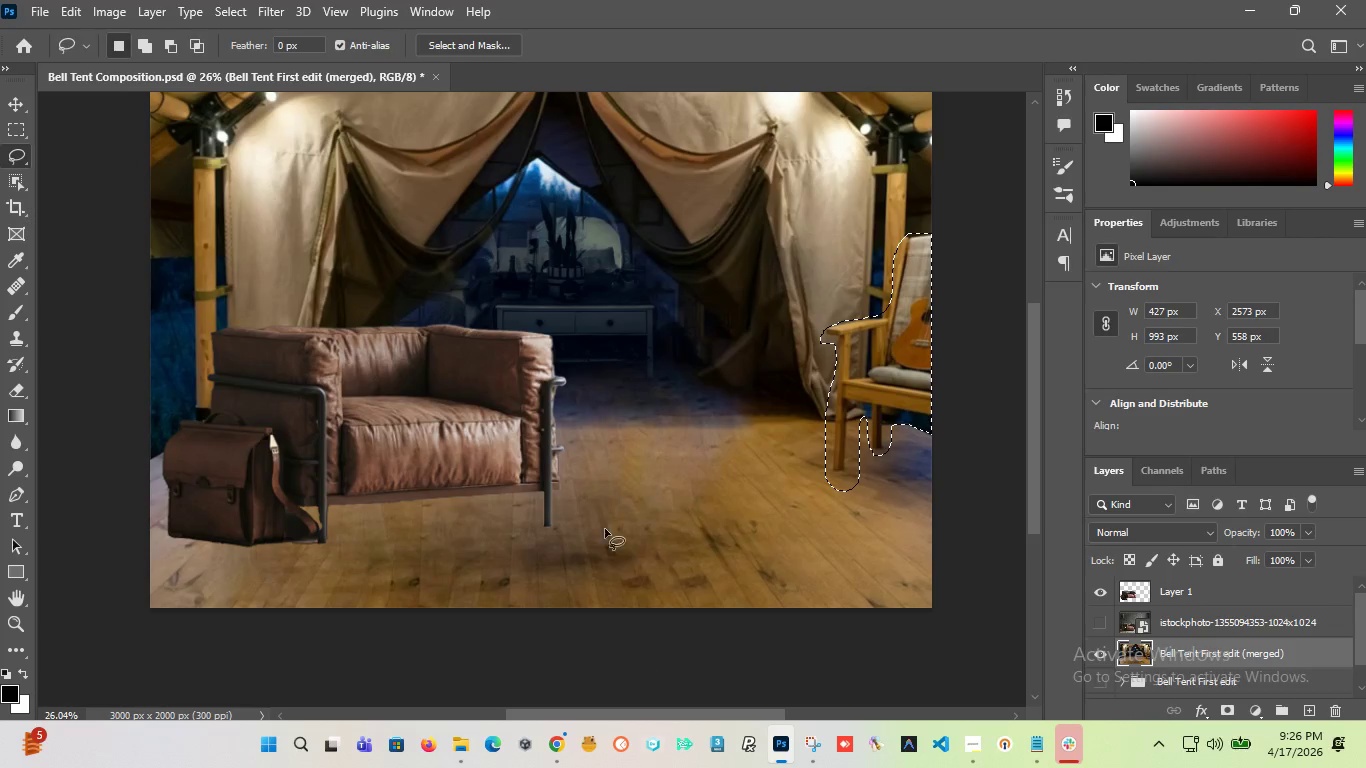 
hold_key(key=AltLeft, duration=1.47)
scroll: coordinate [569, 360], scroll_direction: down, amount: 5.0
 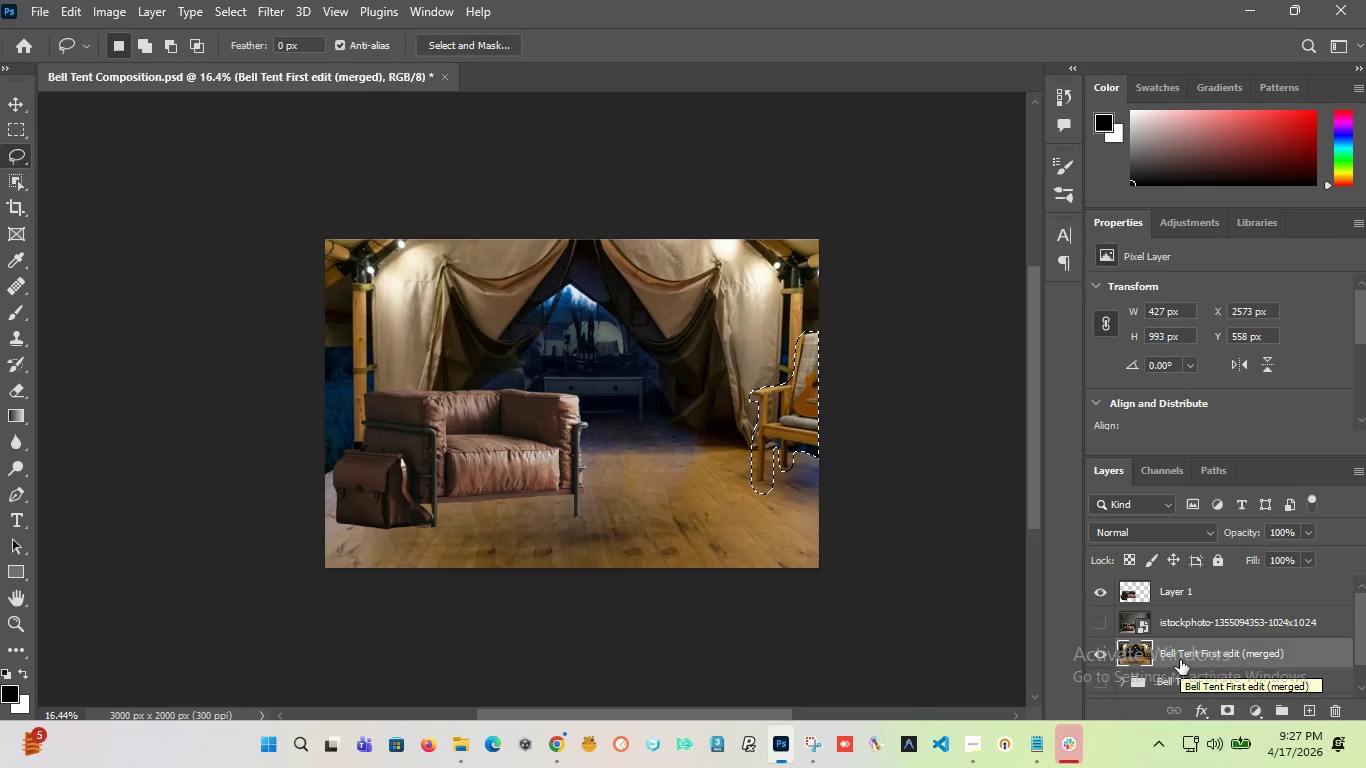 
wait(21.38)
 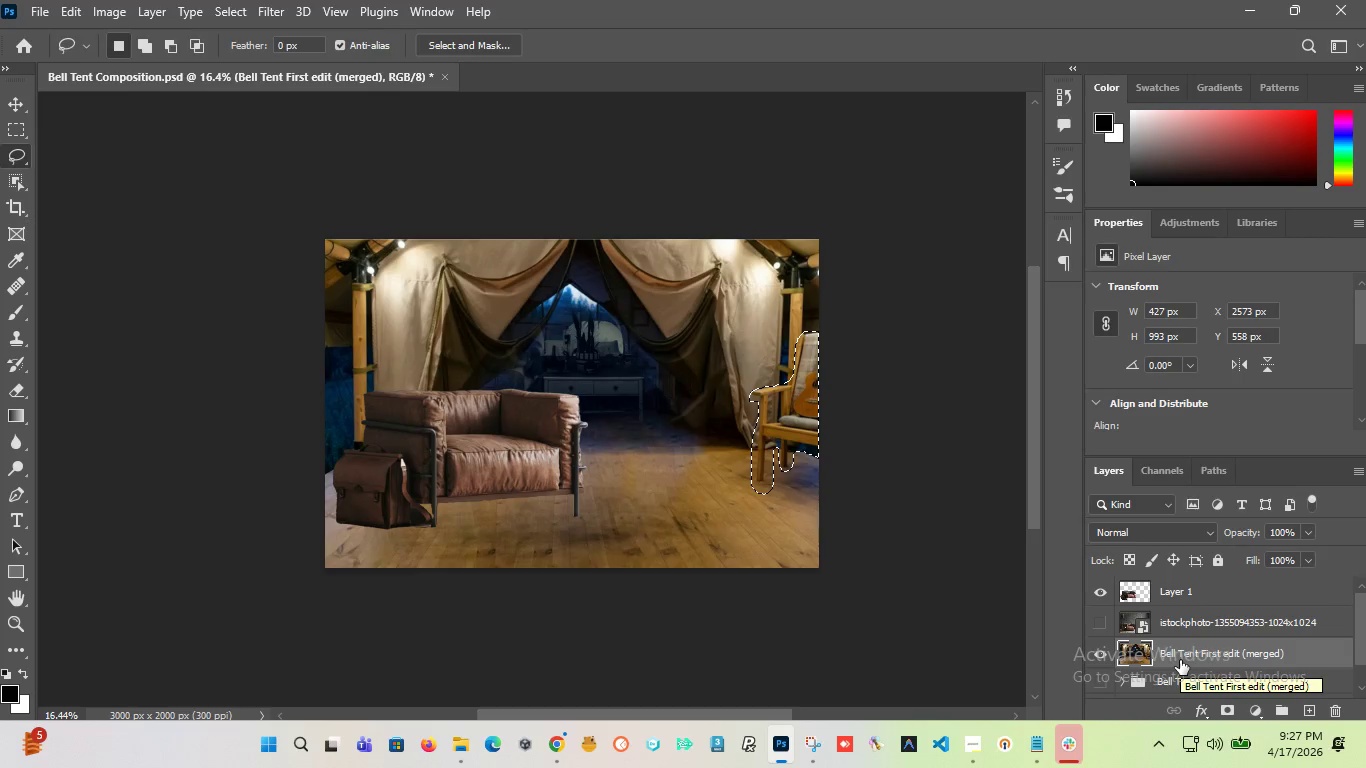 
key(Shift+F5)
 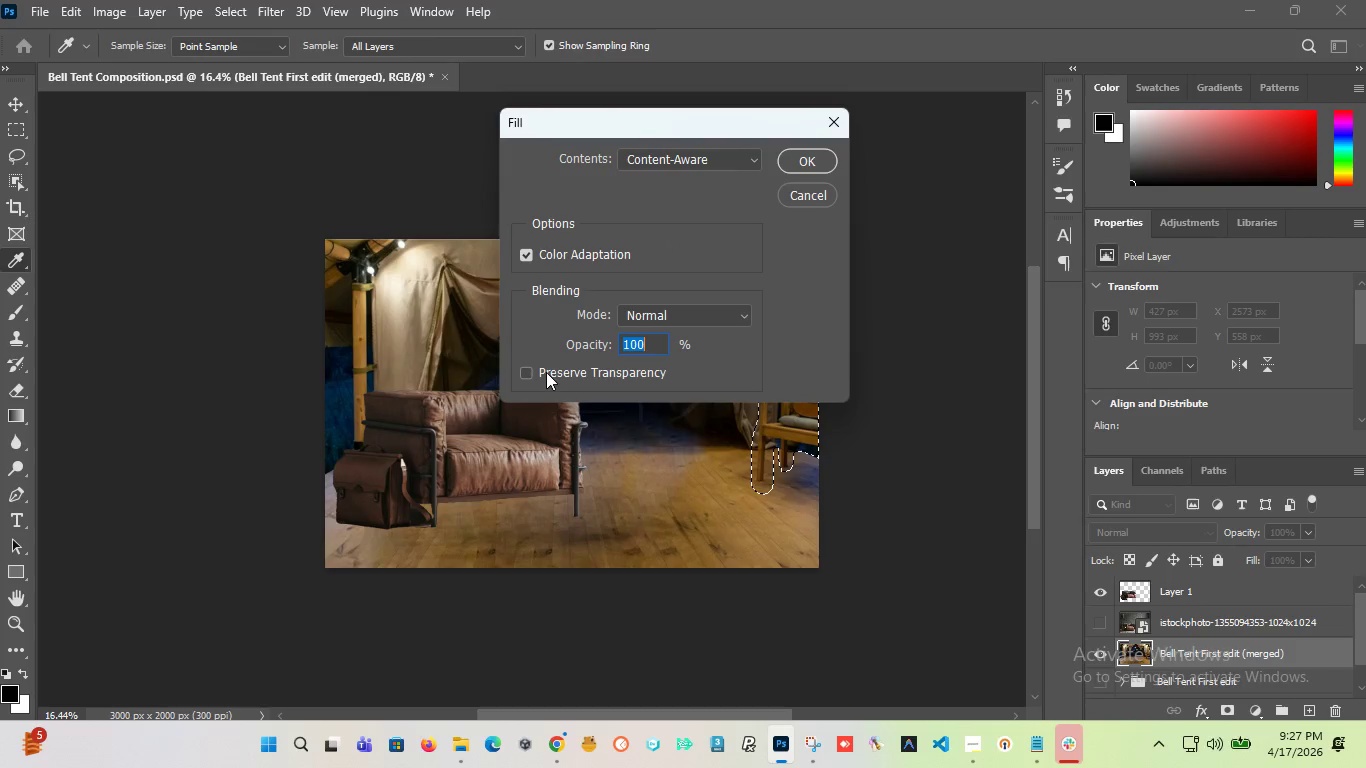 
key(Enter)
 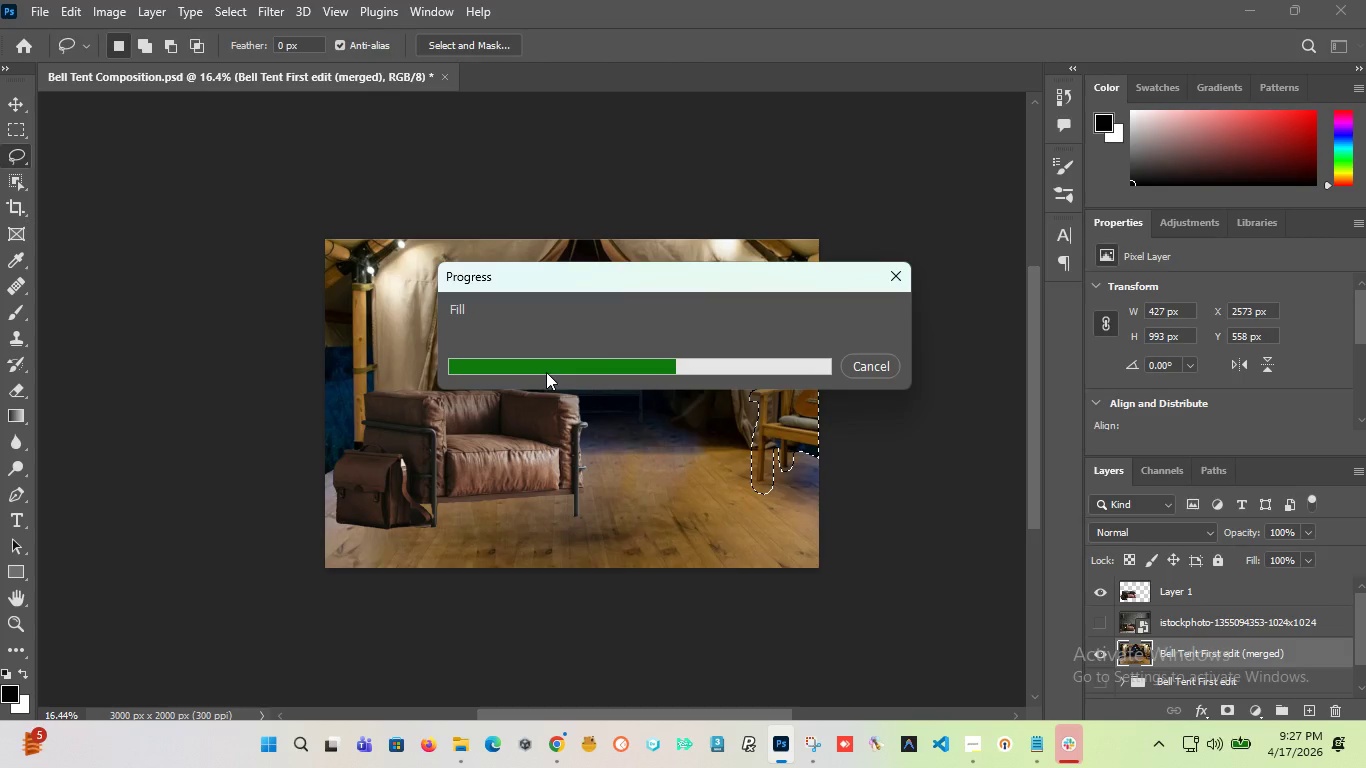 
wait(9.0)
 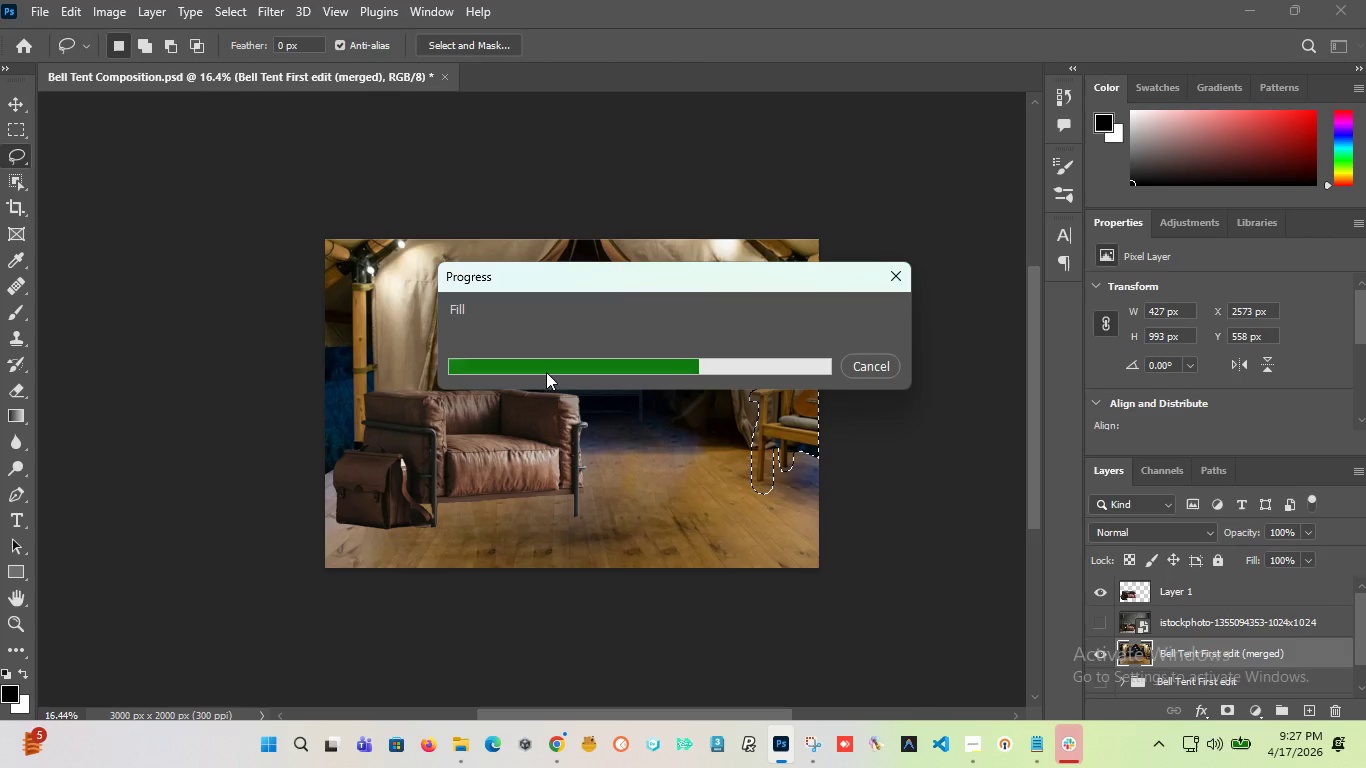 
key(Control+D)
 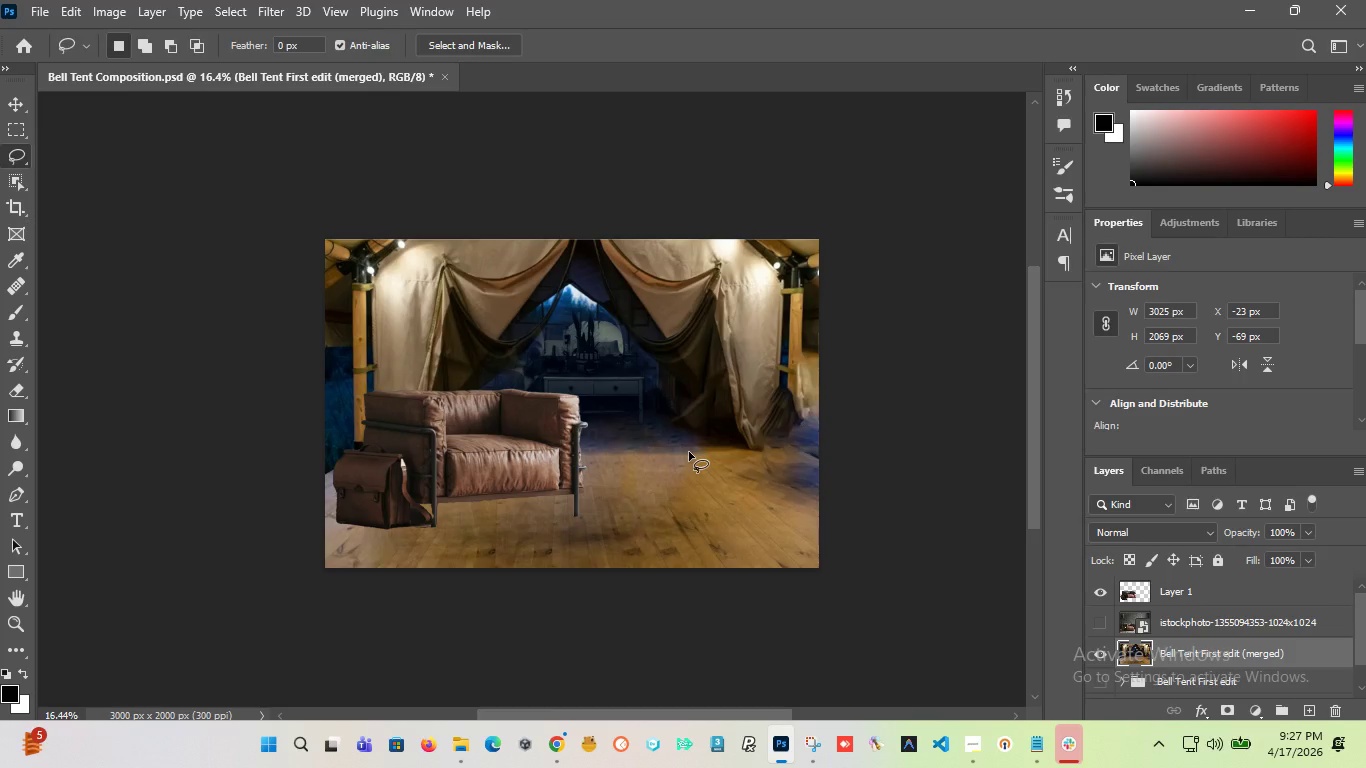 
wait(18.69)
 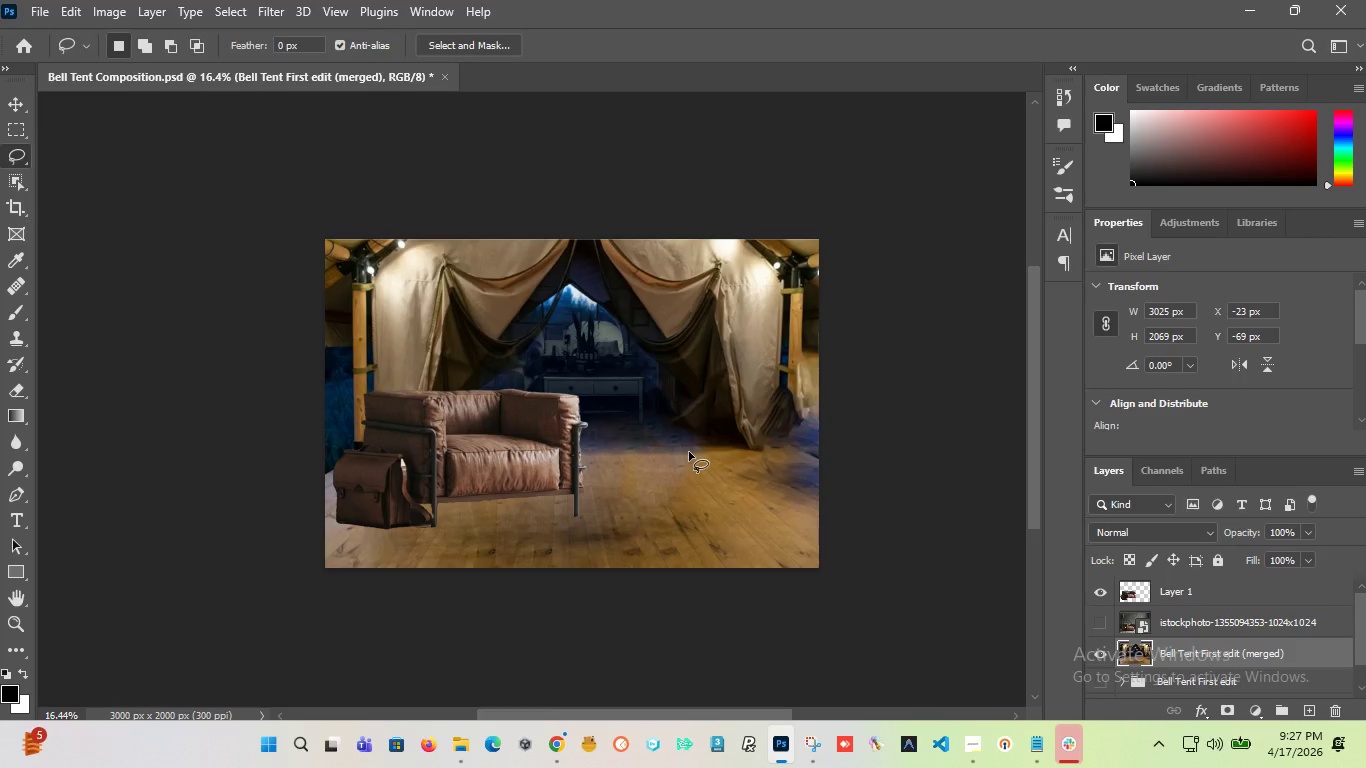 
key(Control+J)
 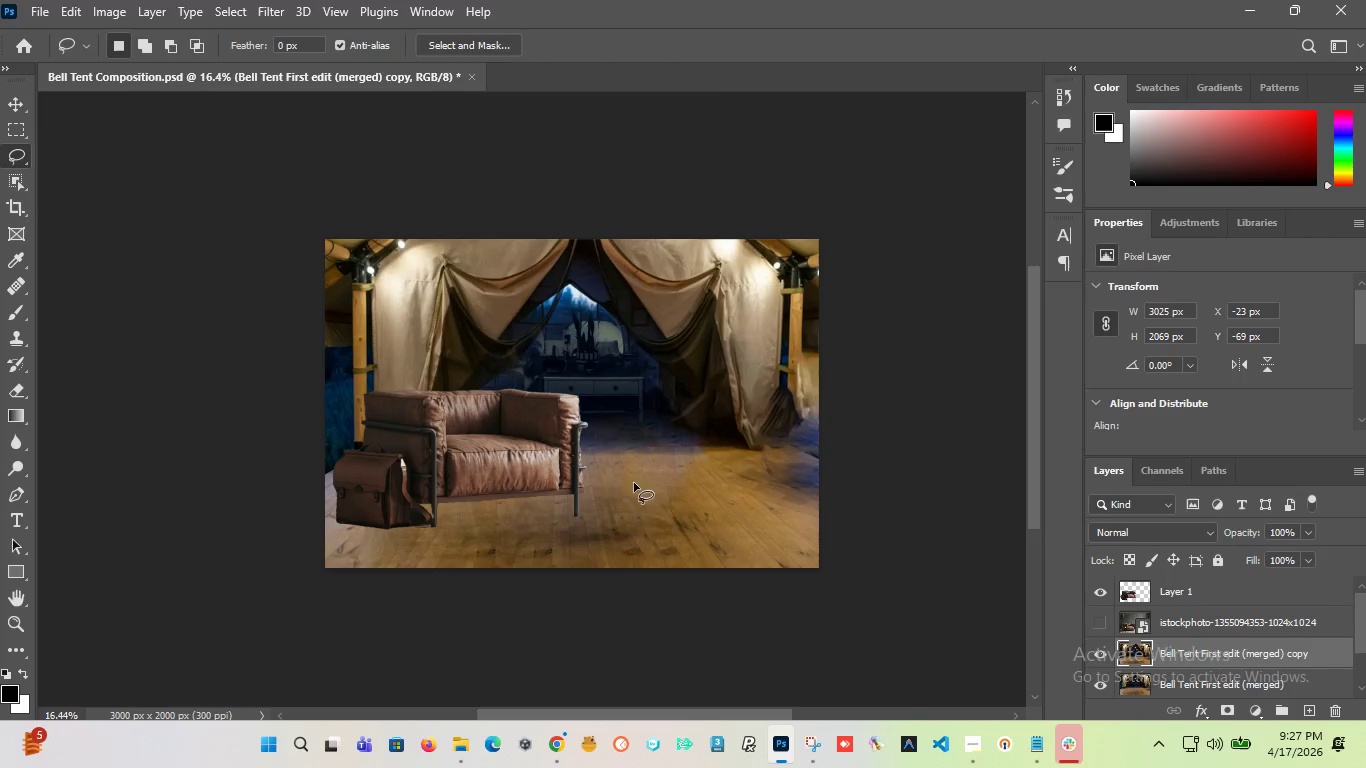 
right_click([590, 344])
 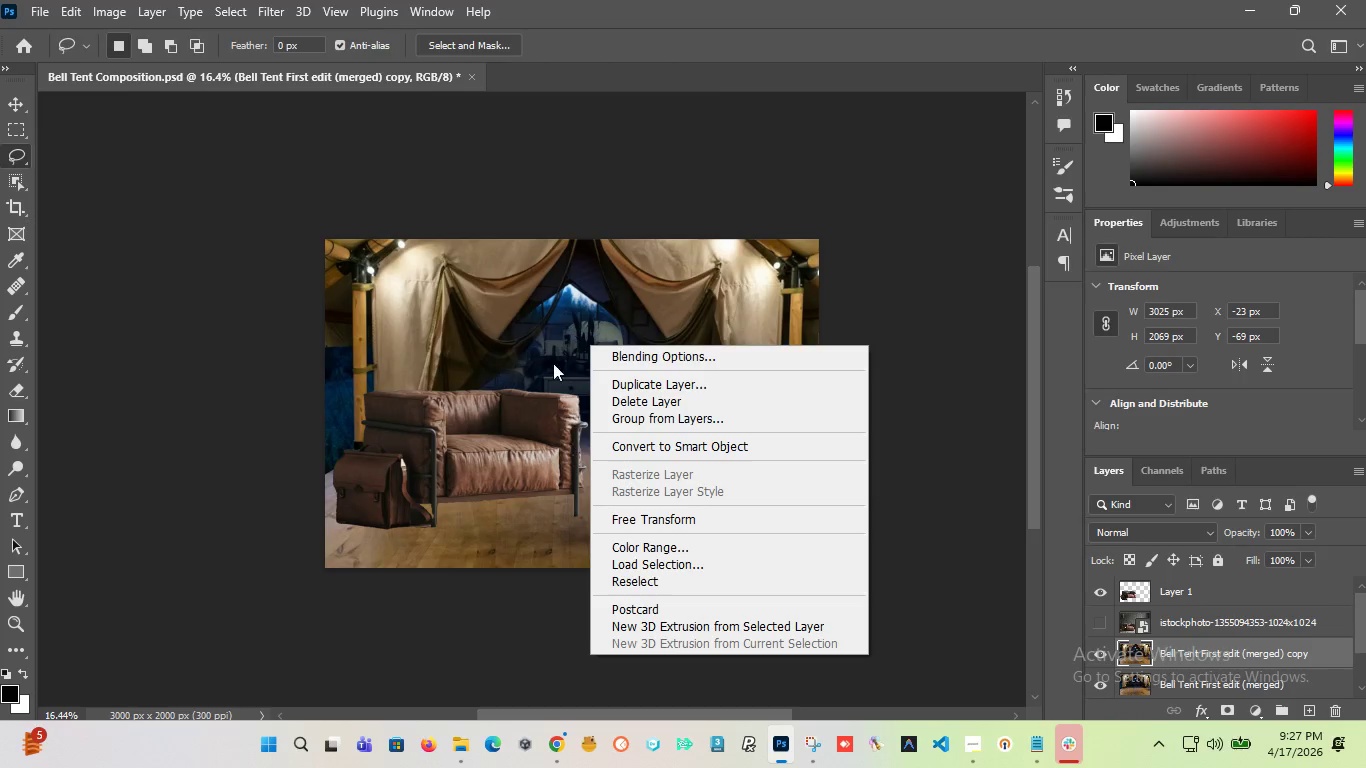 
left_click([548, 347])
 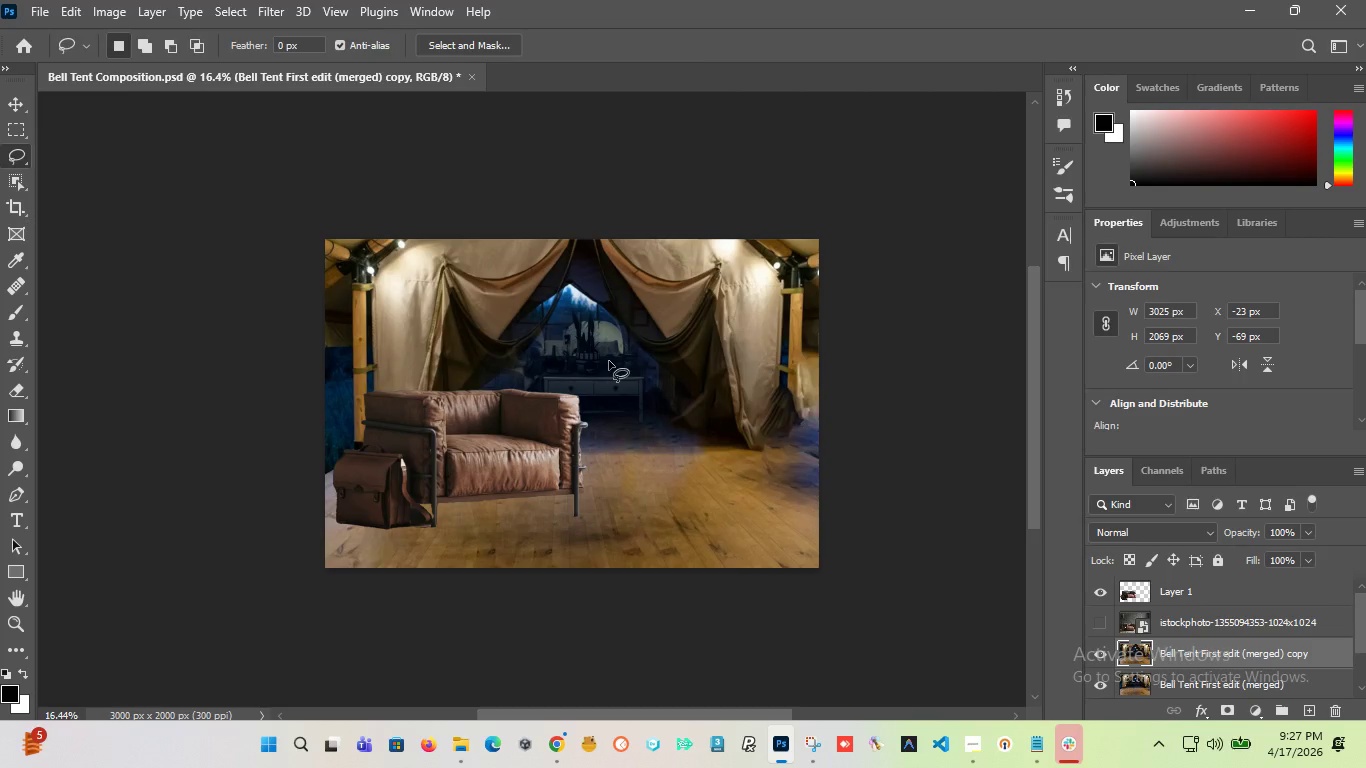 
key(Control+T)
 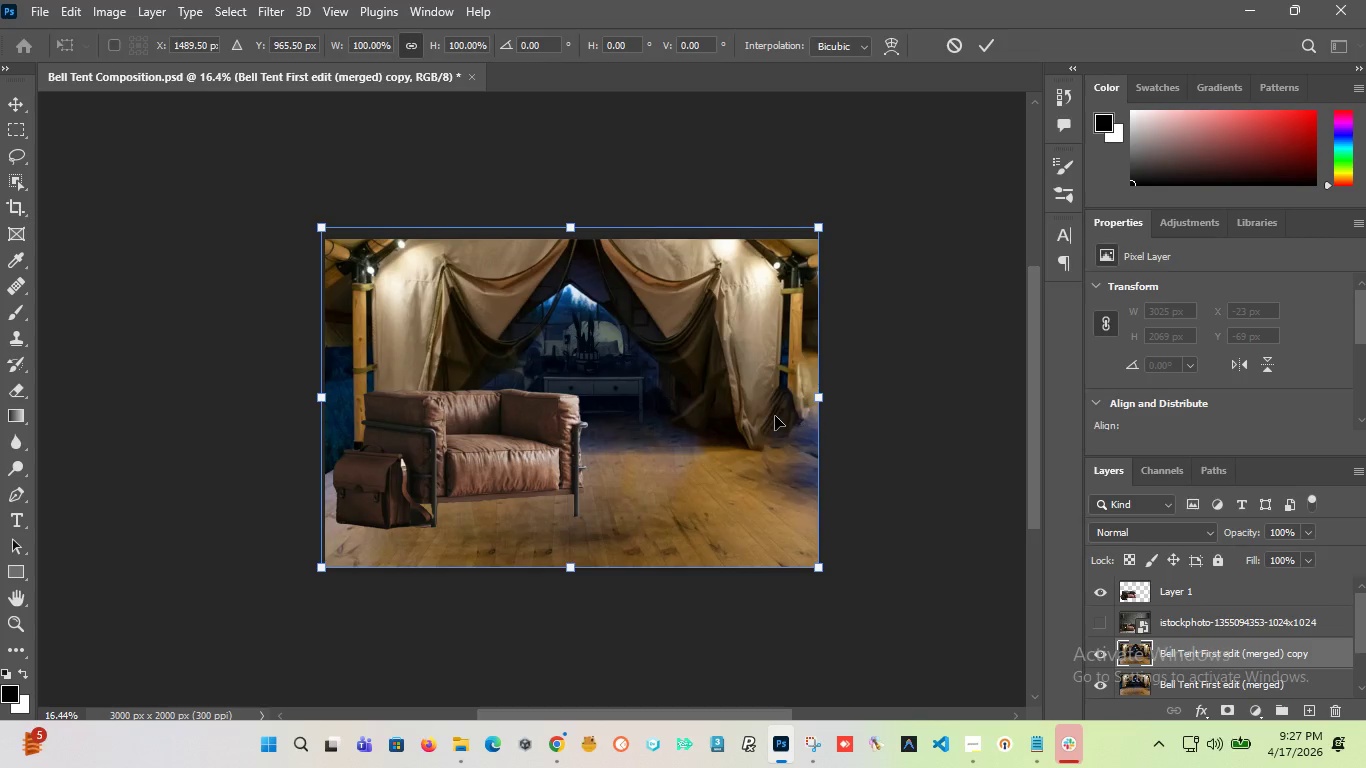 
wait(6.14)
 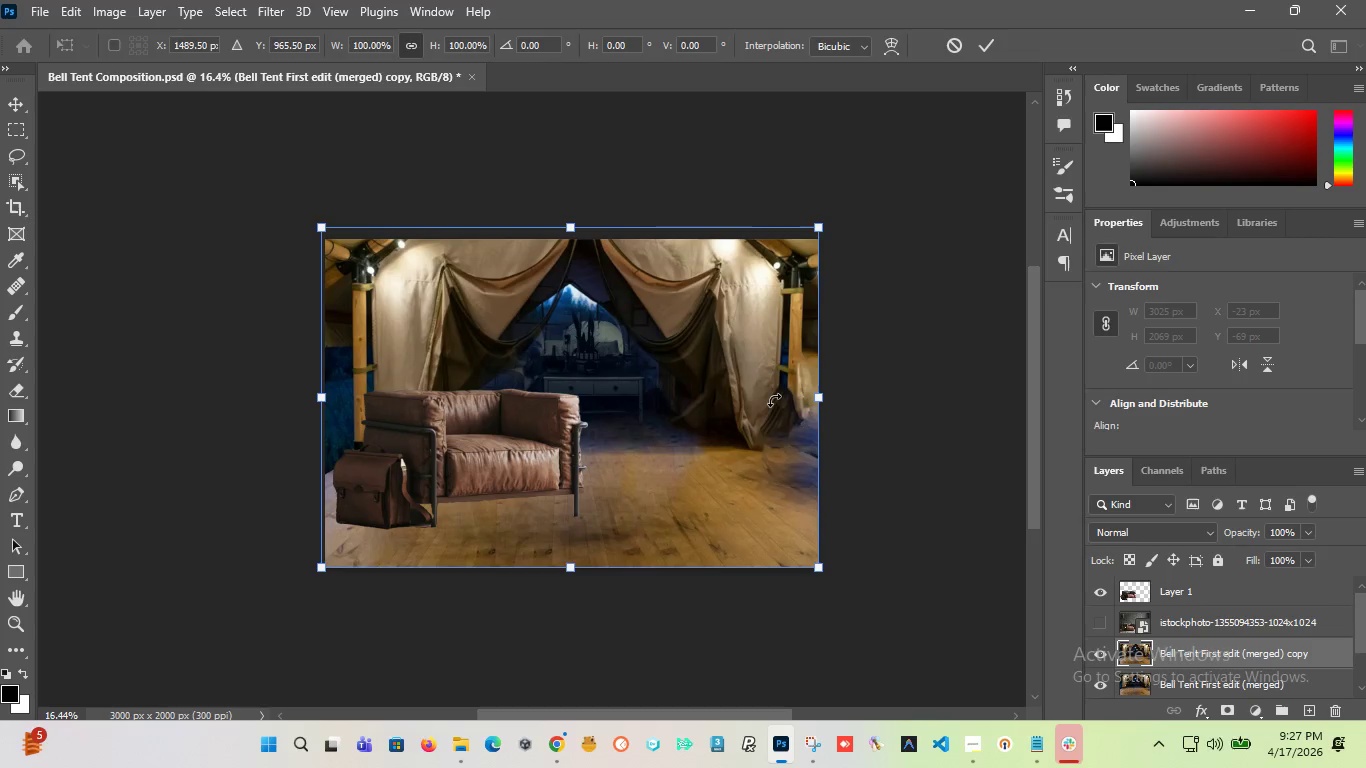 
right_click([639, 348])
 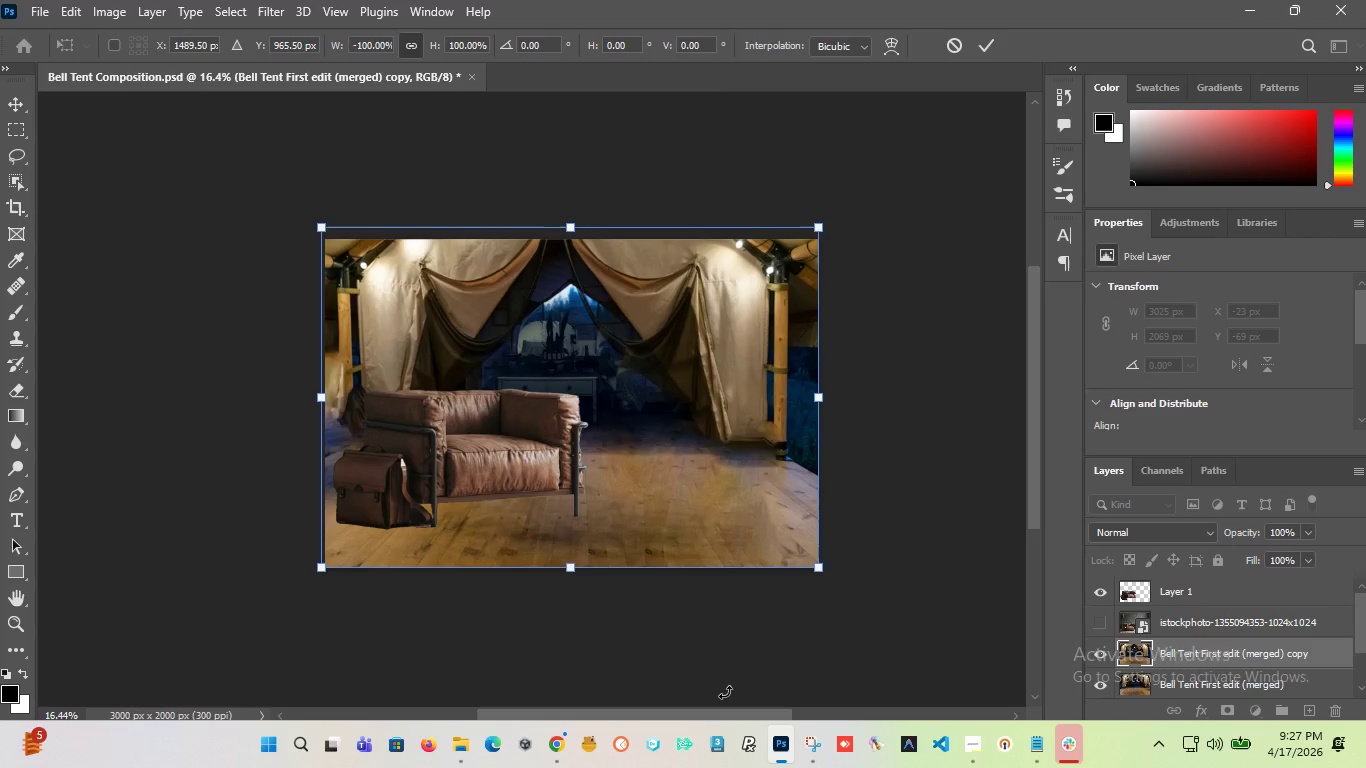 
wait(10.98)
 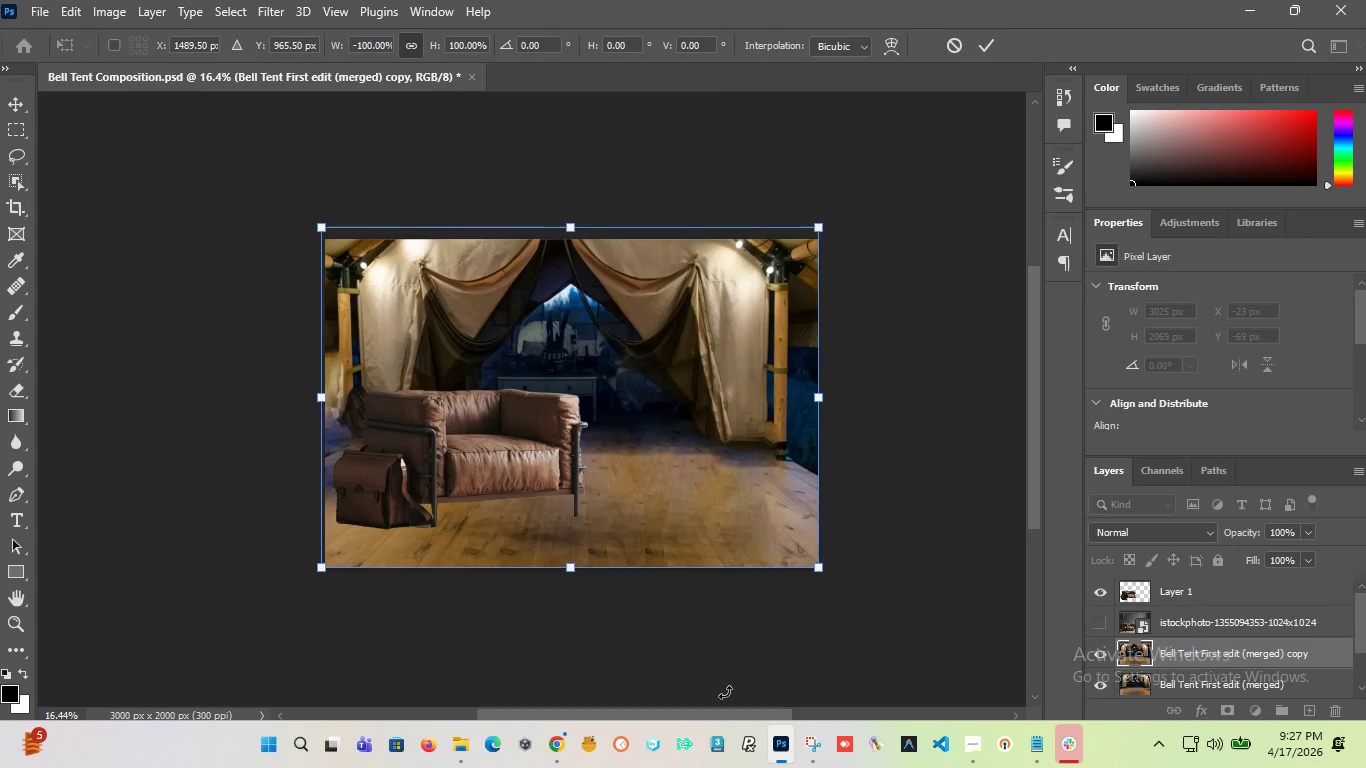 
hold_key(key=AltLeft, duration=7.41)
scroll: coordinate [723, 404], scroll_direction: up, amount: 11.0
 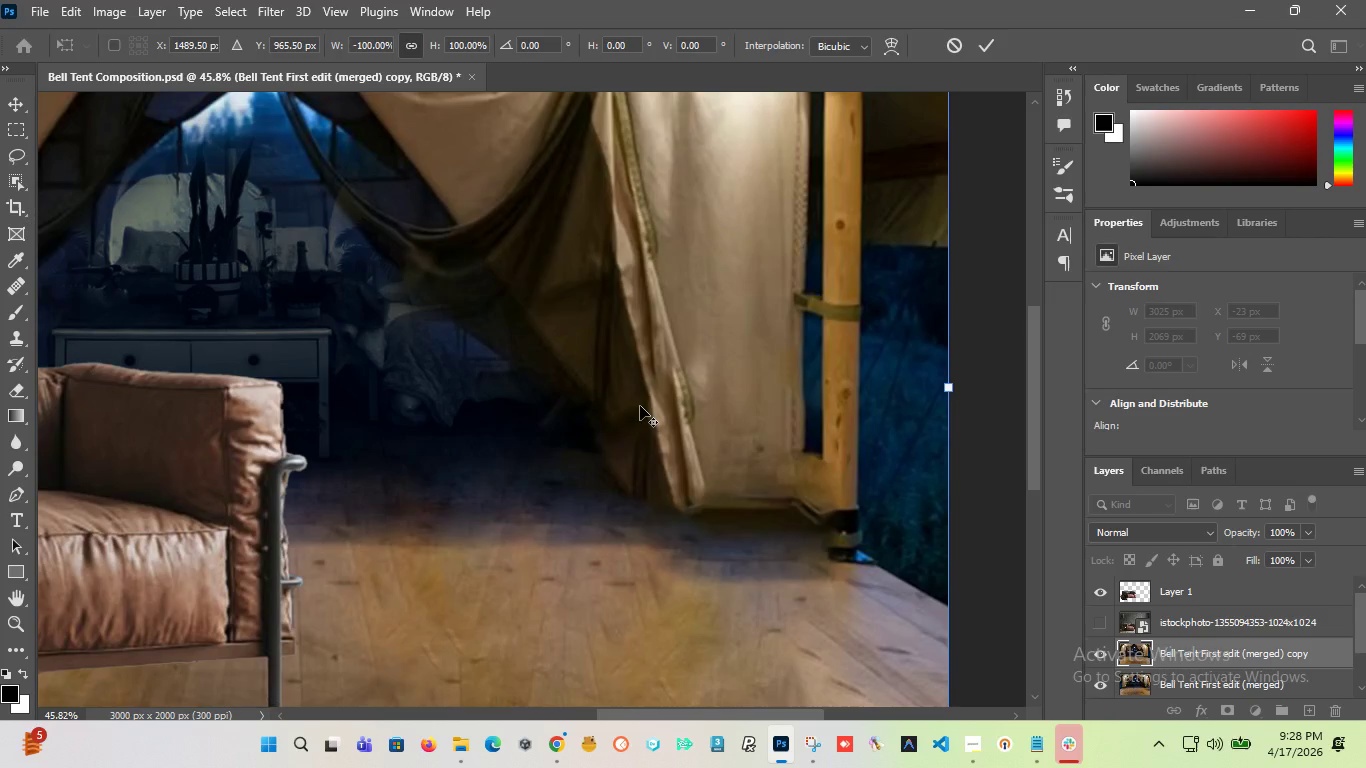 
scroll: coordinate [809, 404], scroll_direction: down, amount: 9.0
 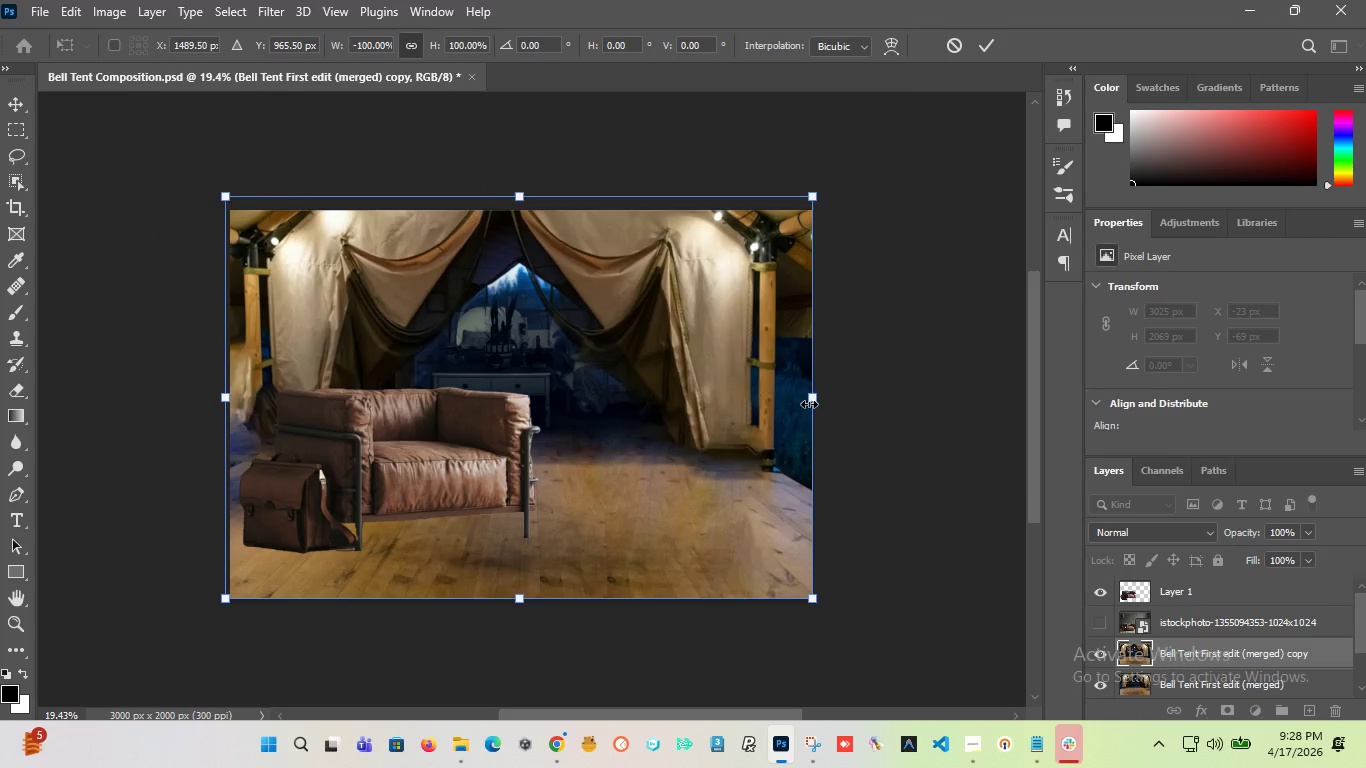 
scroll: coordinate [809, 404], scroll_direction: up, amount: 9.0
 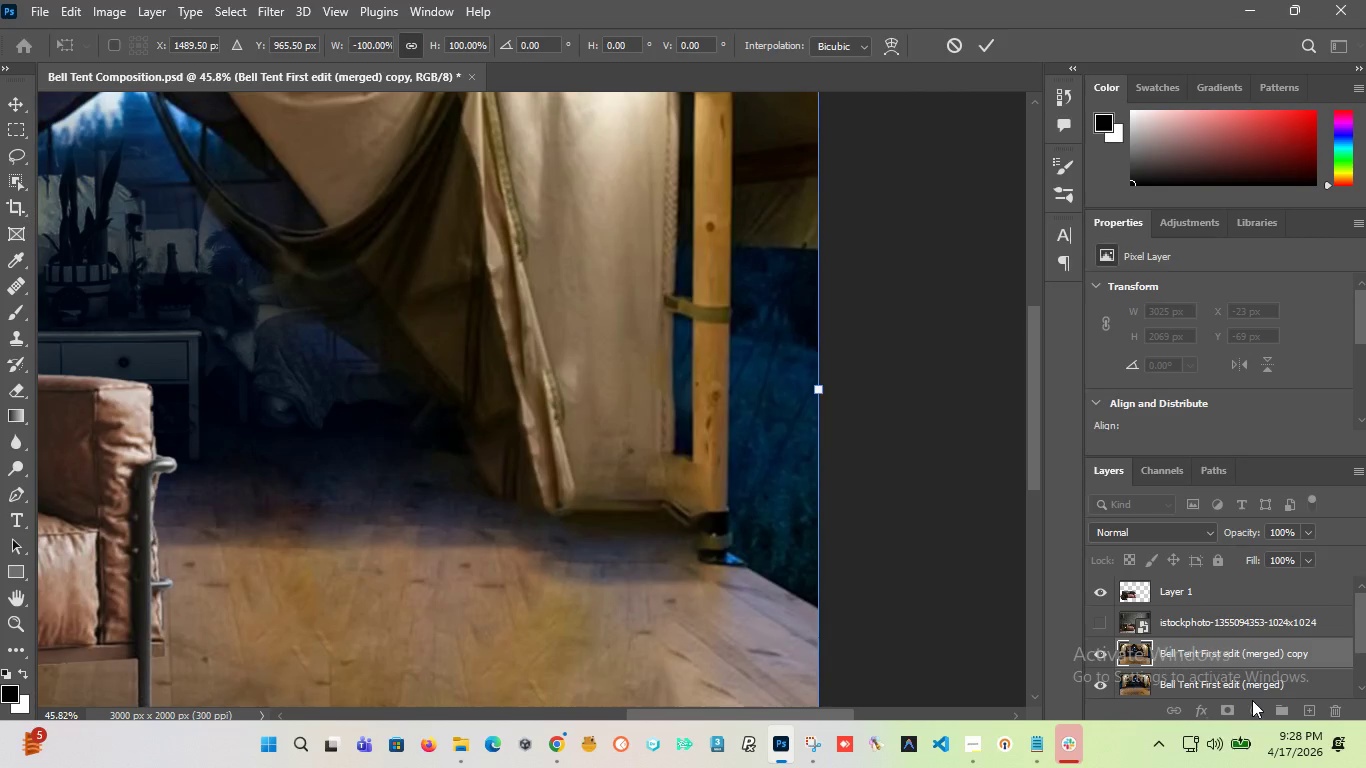 
left_click([1246, 646])
 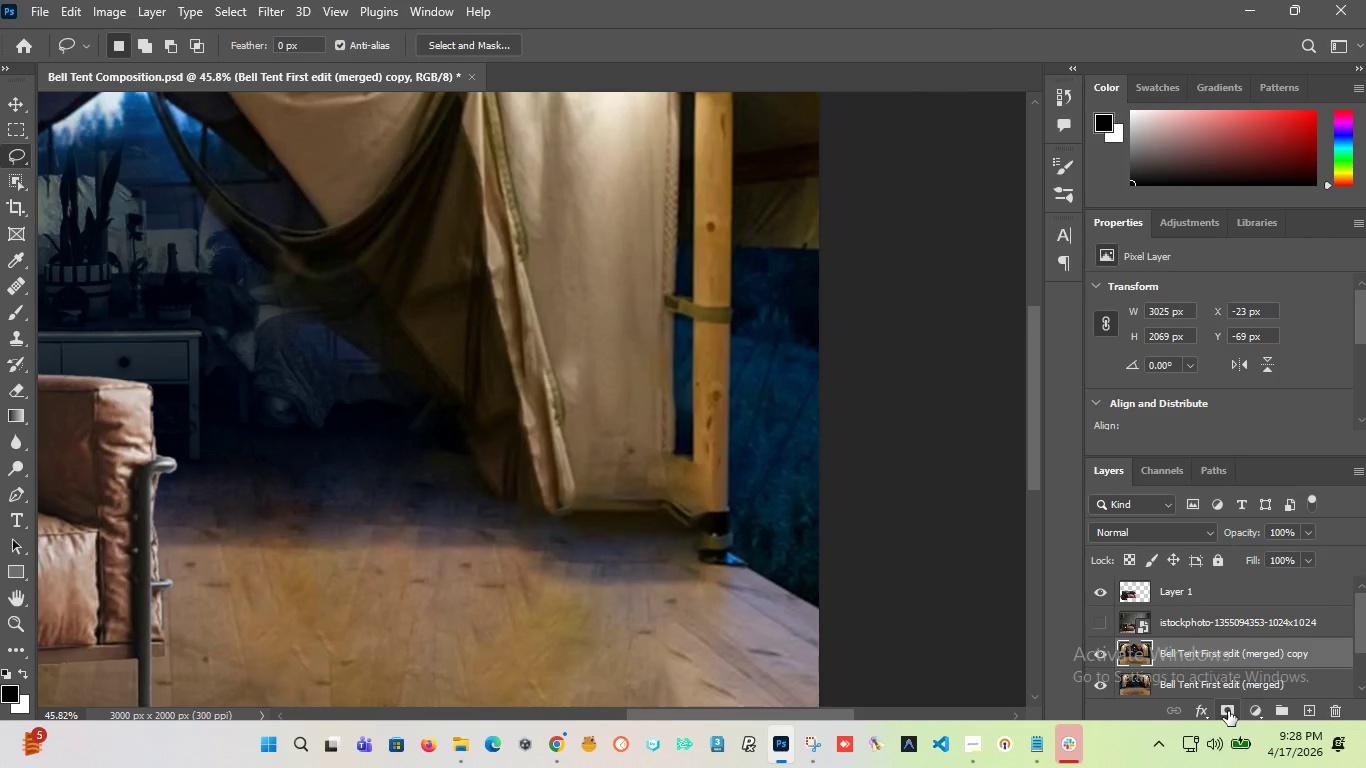 
hold_key(key=AltLeft, duration=0.86)
left_click([1228, 711])
 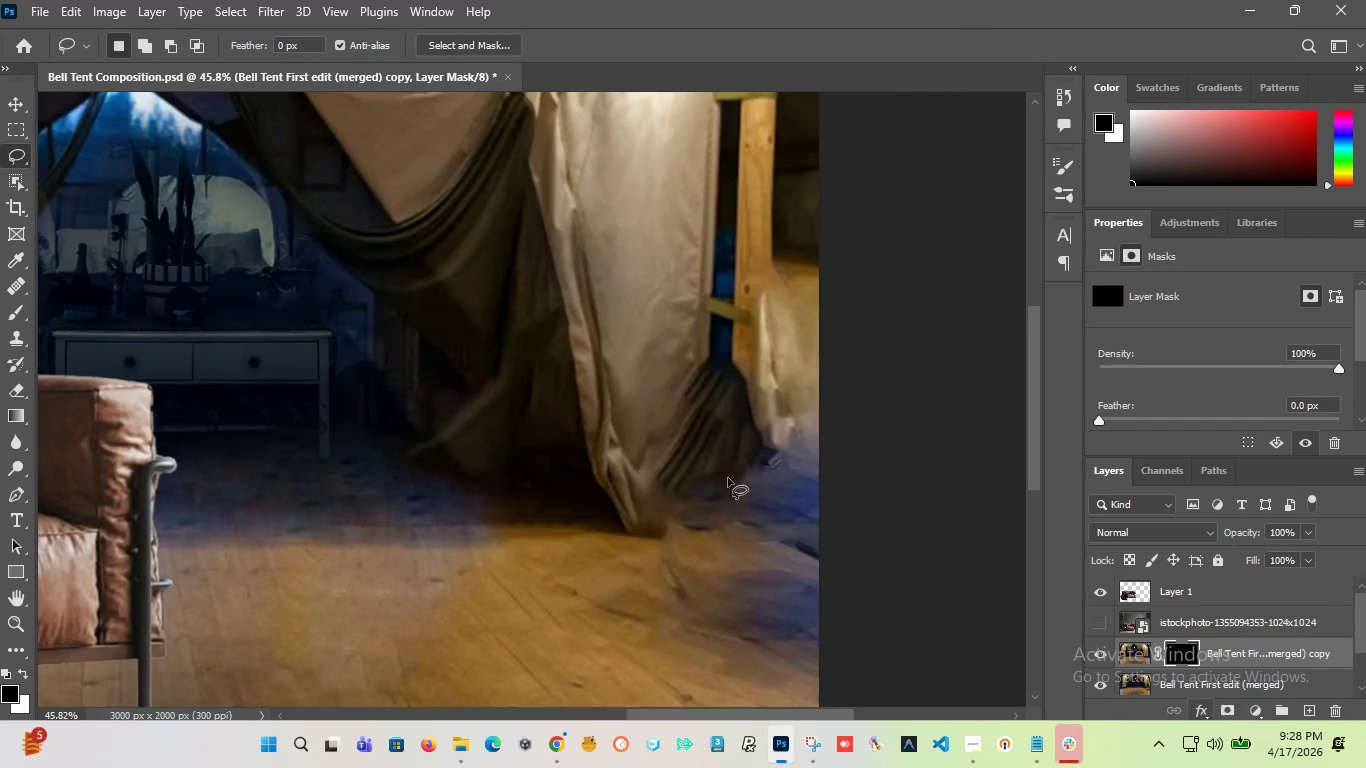 
hold_key(key=AltLeft, duration=2.09)
scroll: coordinate [710, 418], scroll_direction: down, amount: 3.0
 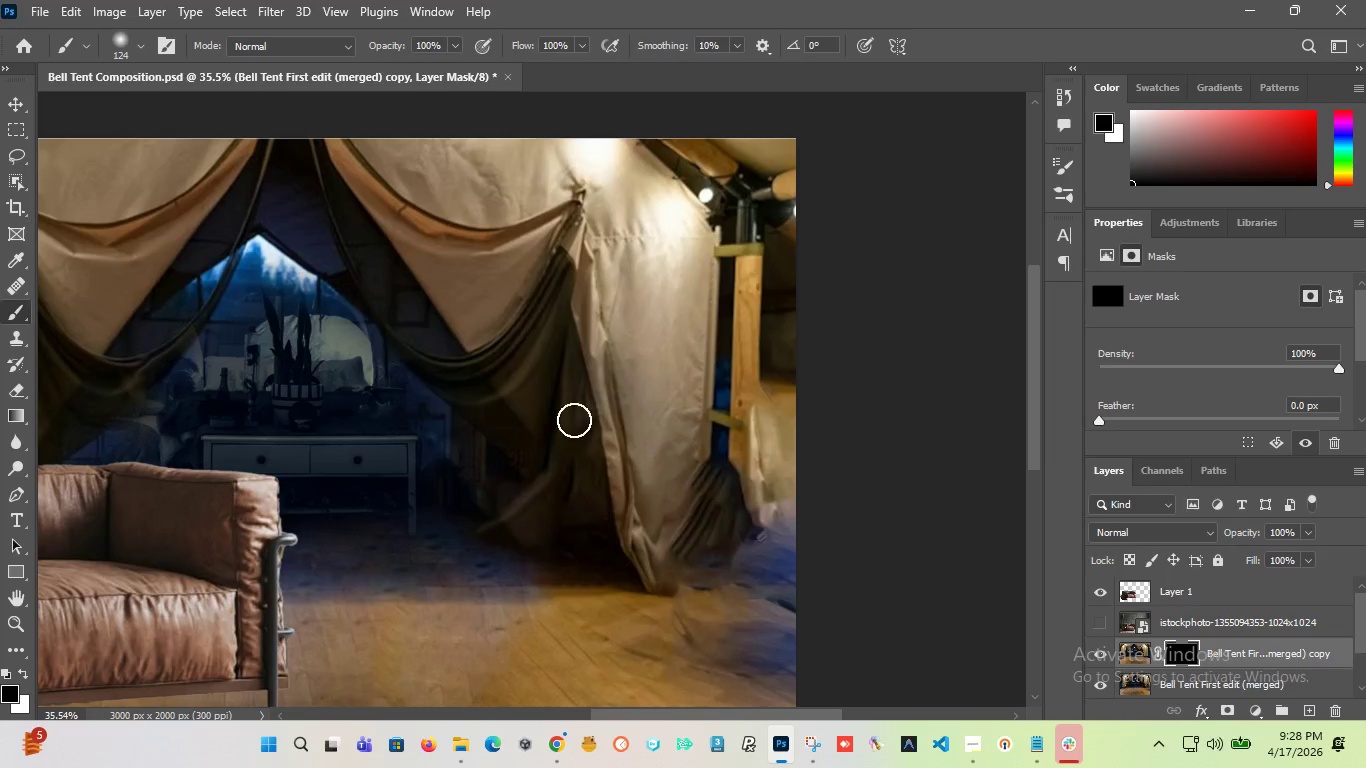 
left_click_drag(start_coordinate=[760, 371], to_coordinate=[750, 561])
 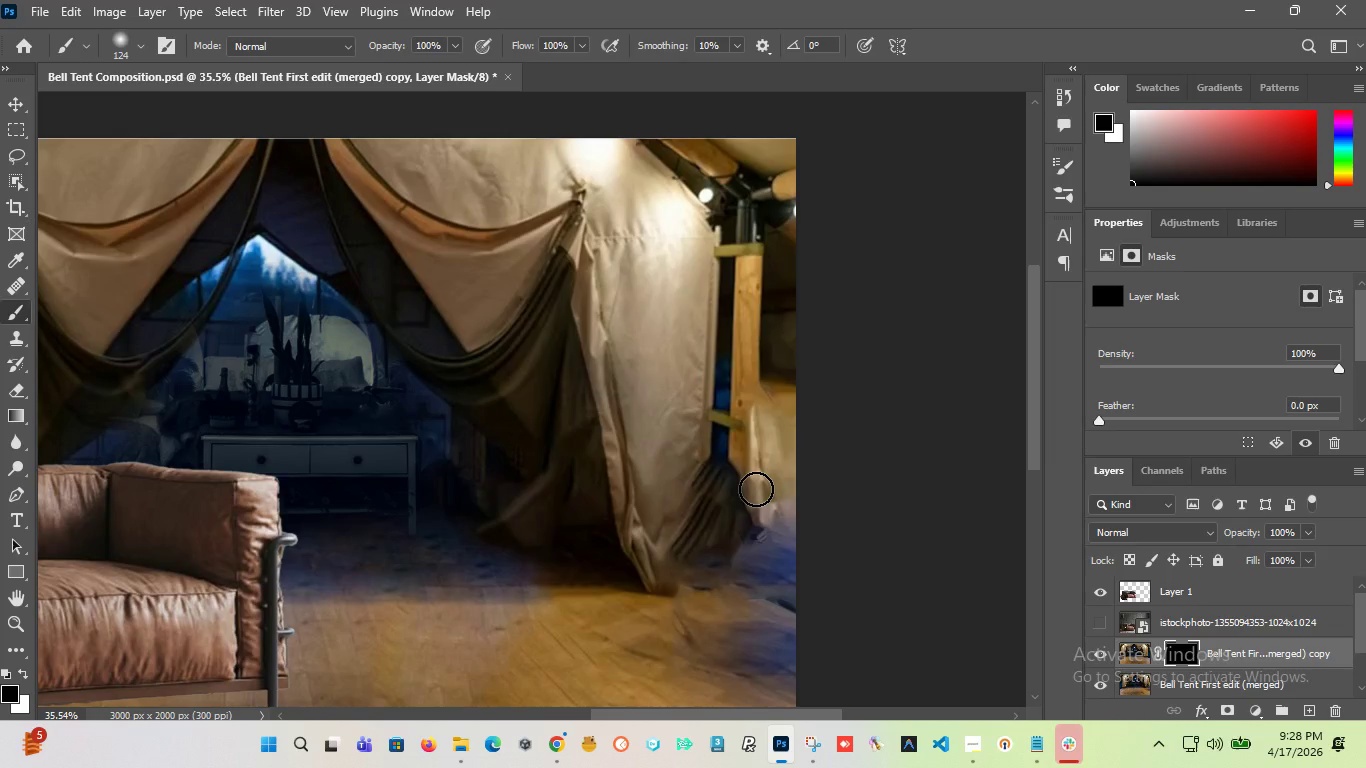 
key(X)
 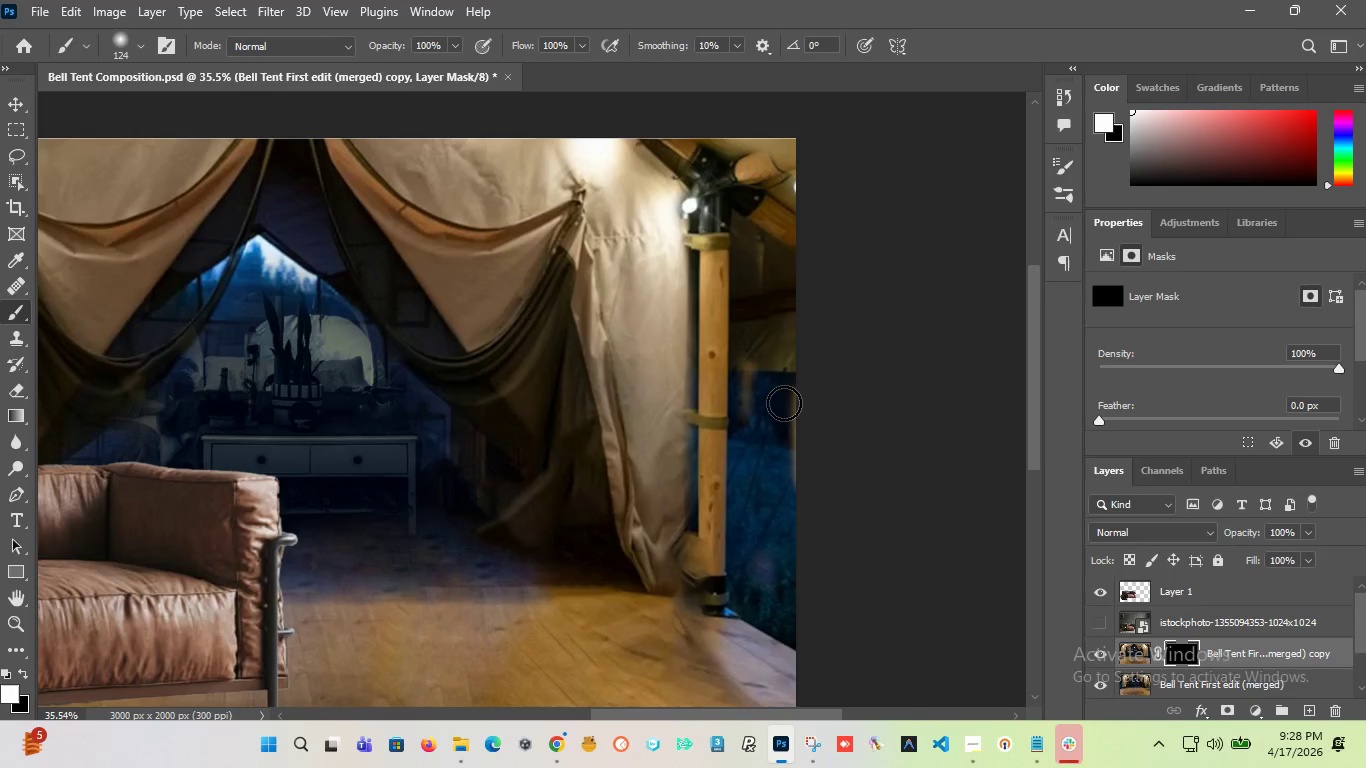 
wait(20.06)
 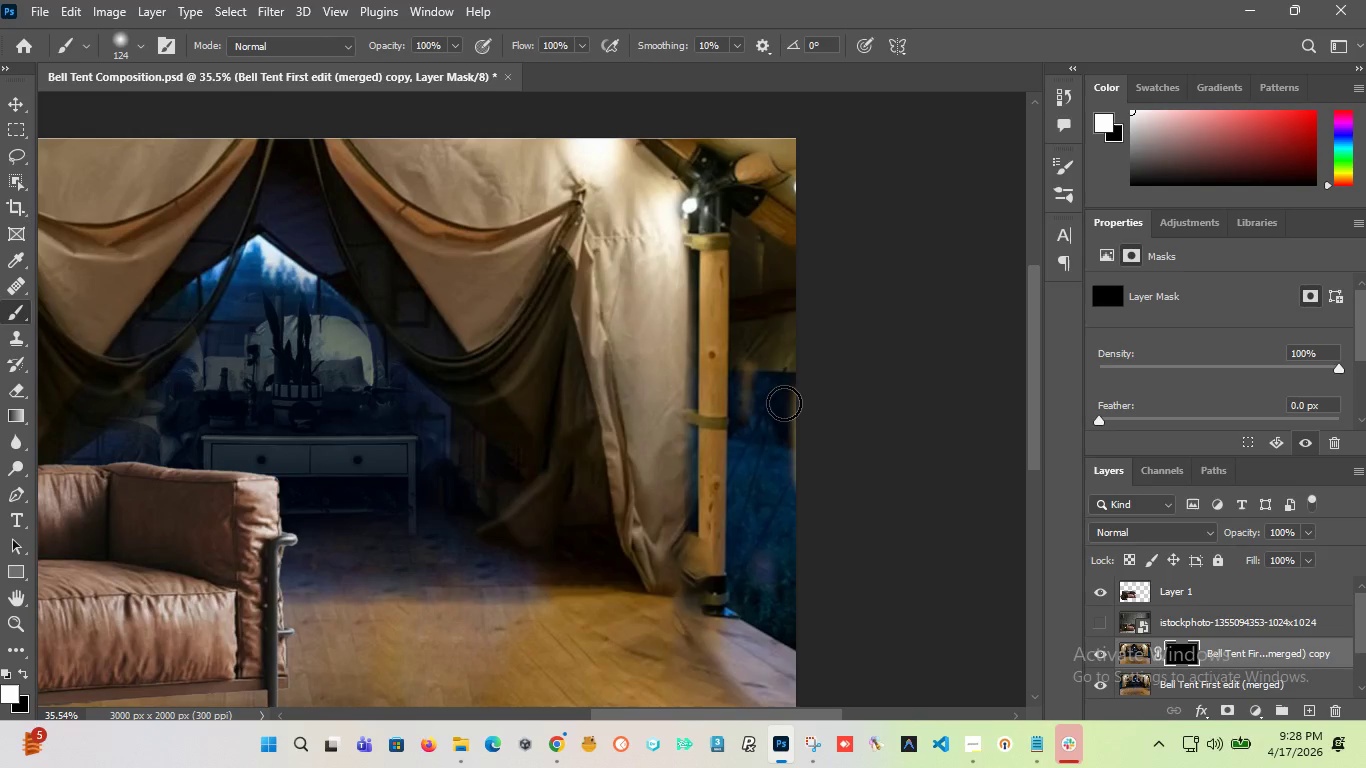 
hold_key(key=AltLeft, duration=4.25)
scroll: coordinate [726, 411], scroll_direction: down, amount: 8.0
 